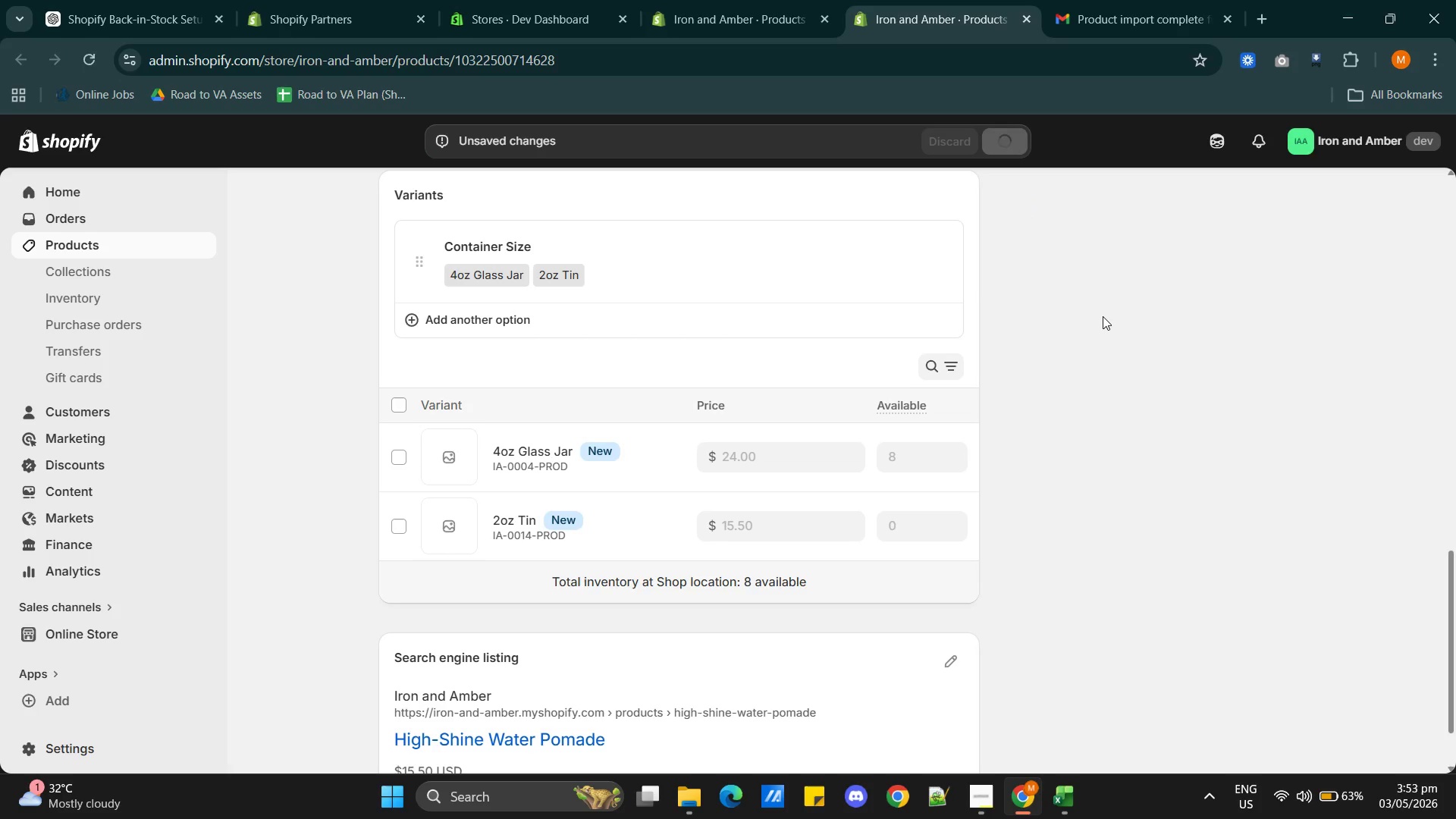 
scroll: coordinate [943, 532], scroll_direction: up, amount: 5.0
 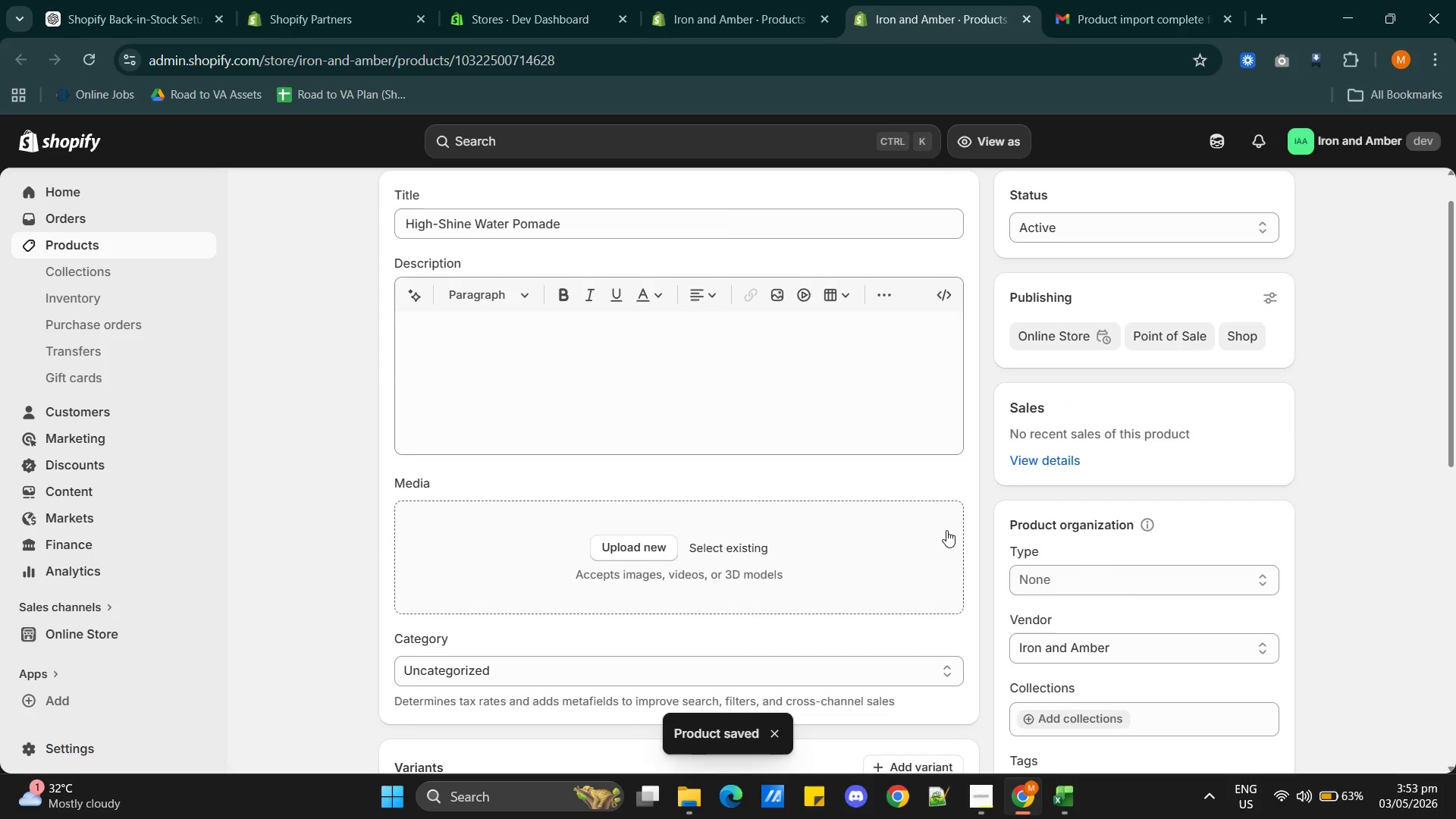 
scroll: coordinate [946, 530], scroll_direction: down, amount: 2.0
 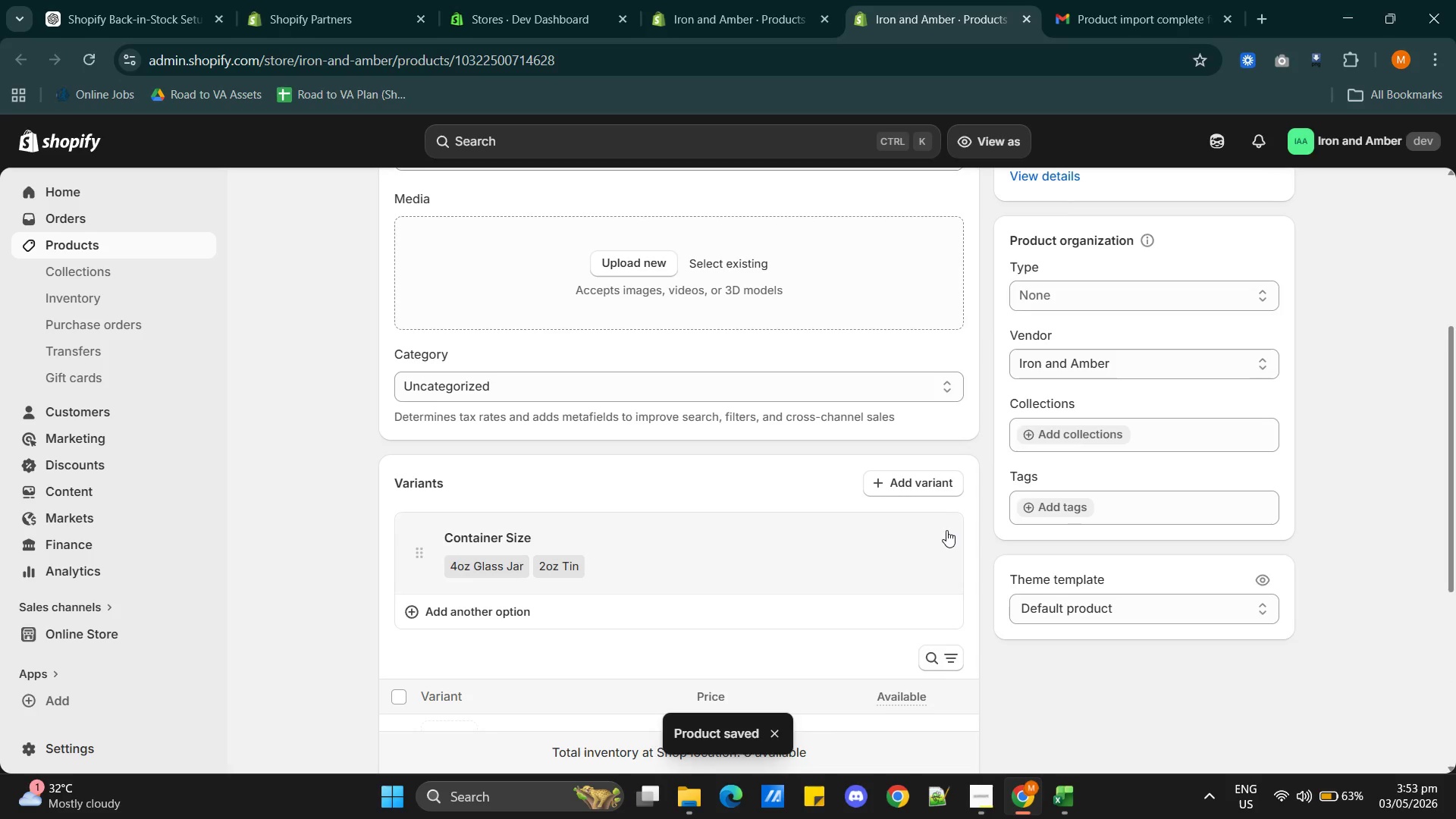 
key(Alt+Tab)
 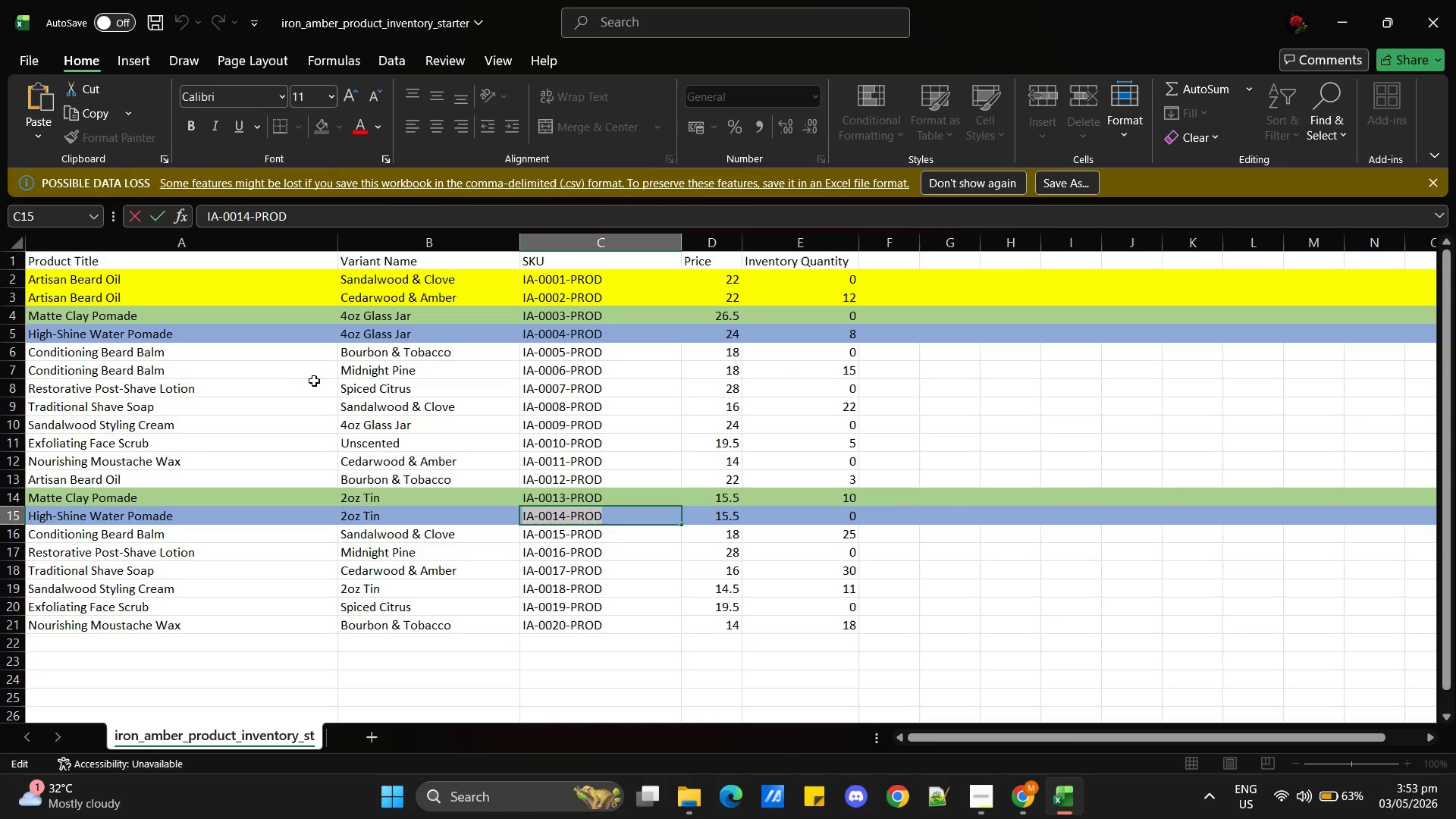 
left_click([217, 362])
 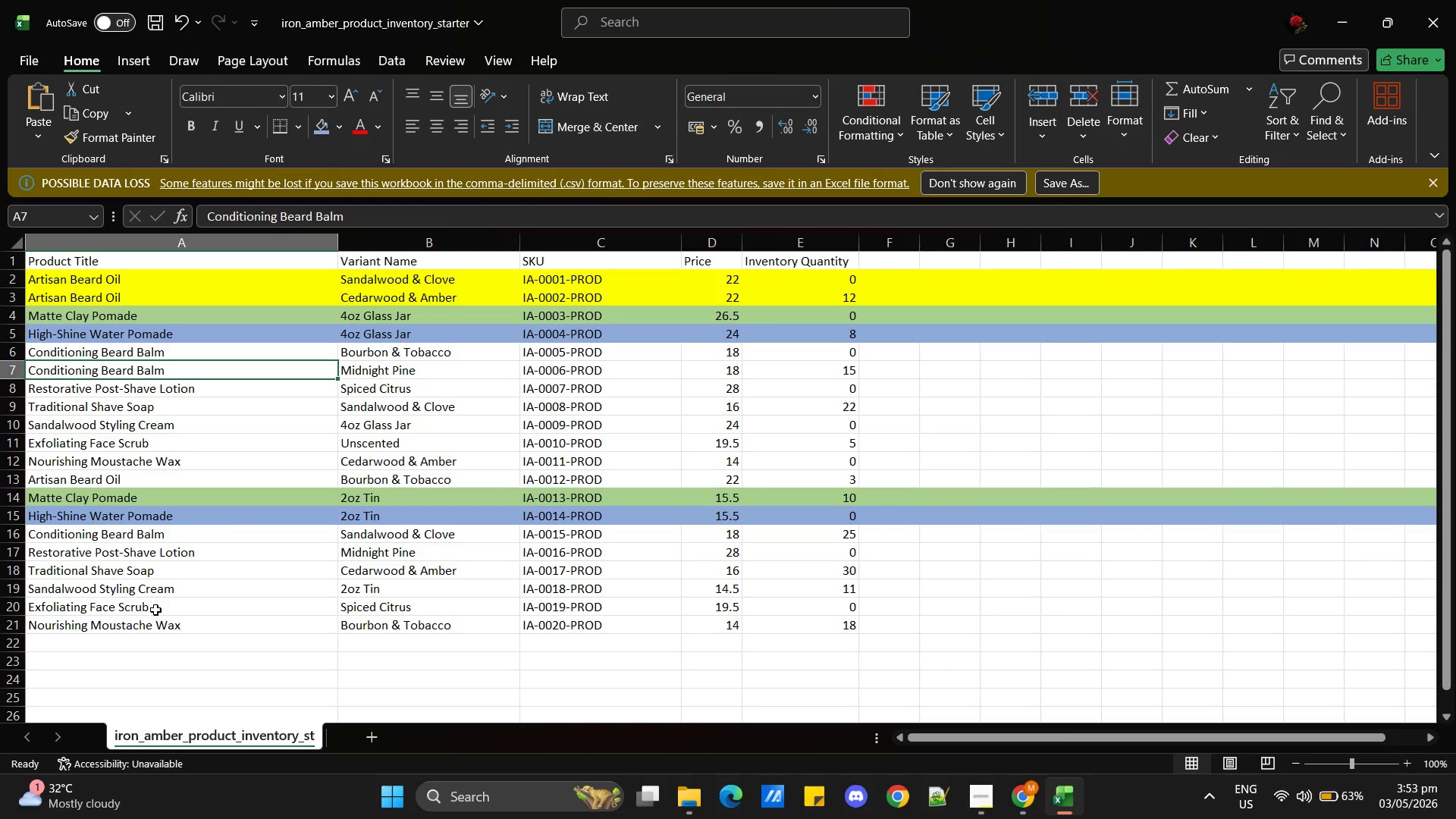 
wait(6.2)
 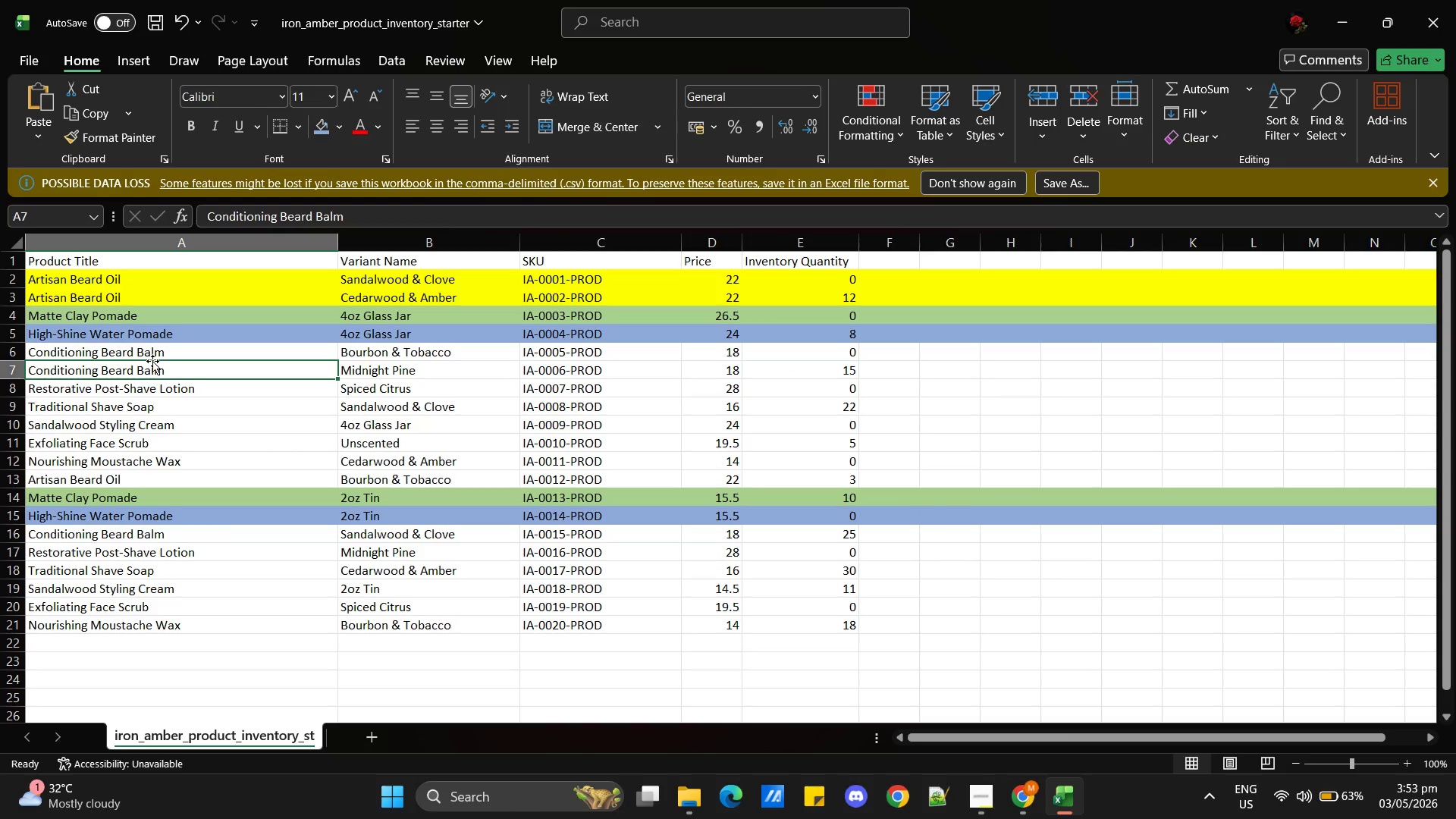 
left_click([12, 355])
 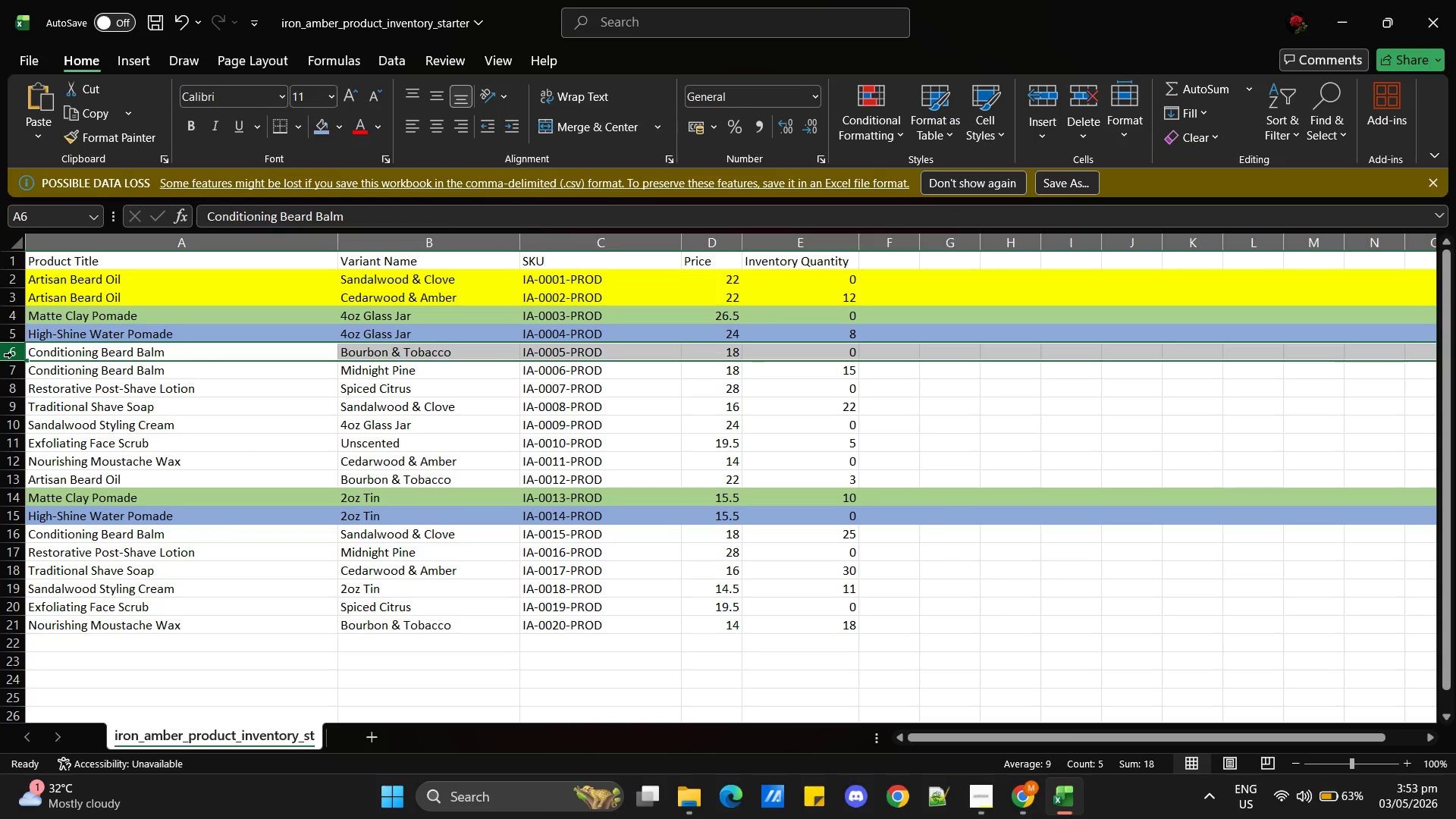 
hold_key(key=ShiftLeft, duration=1.49)
left_click([15, 372])
 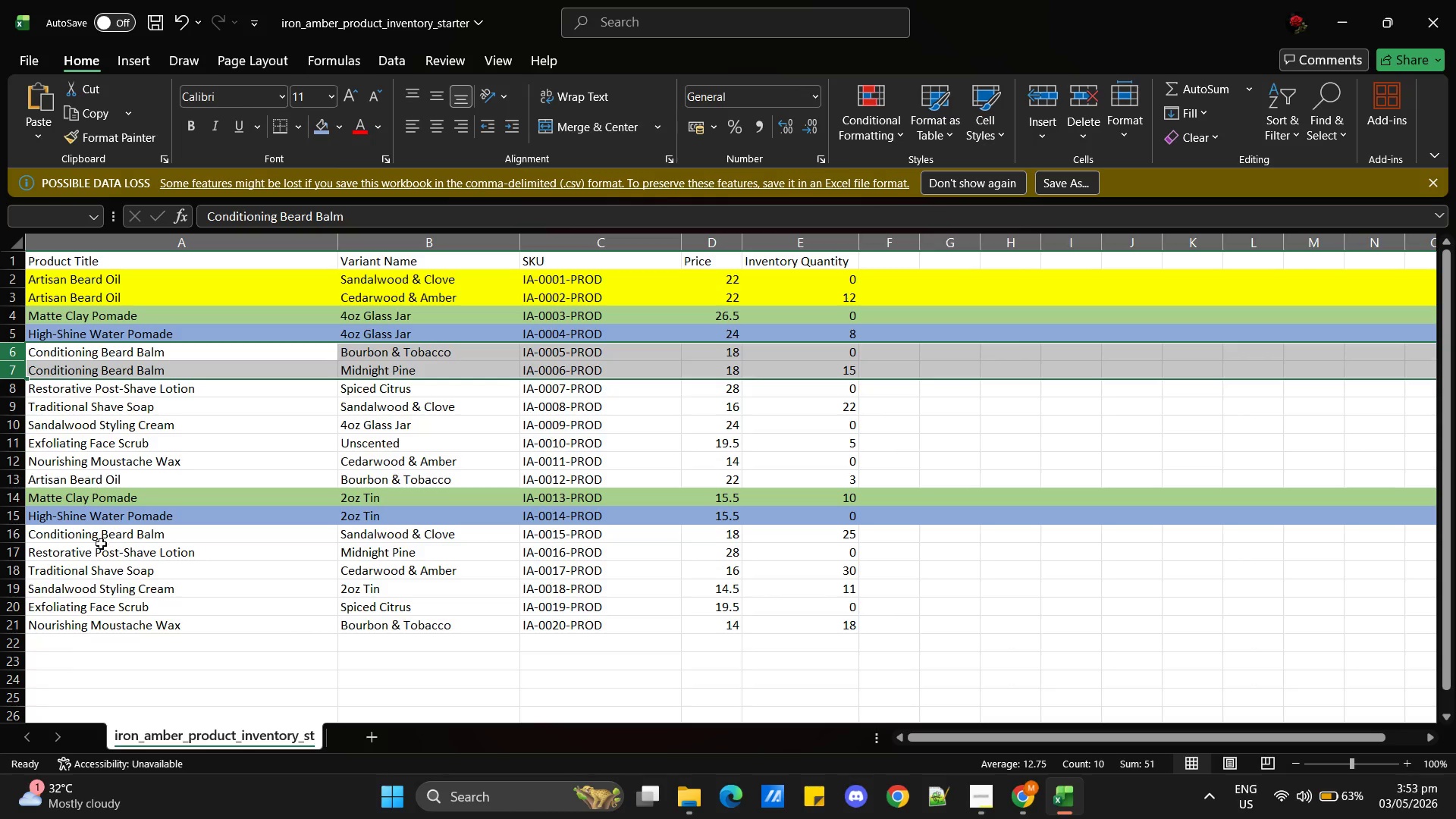 
hold_key(key=ControlLeft, duration=0.97)
left_click([8, 536])
 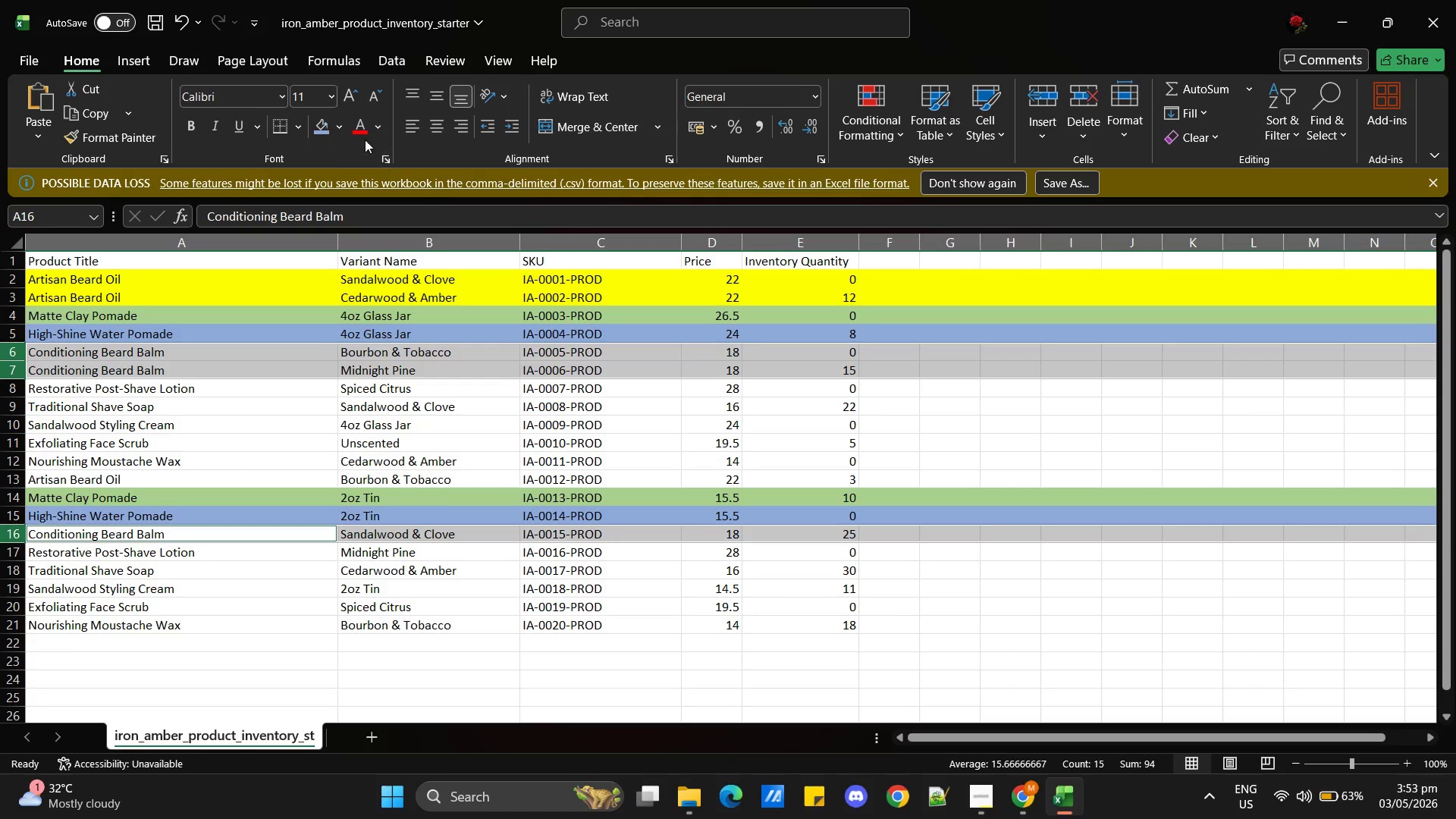 
left_click([334, 128])
 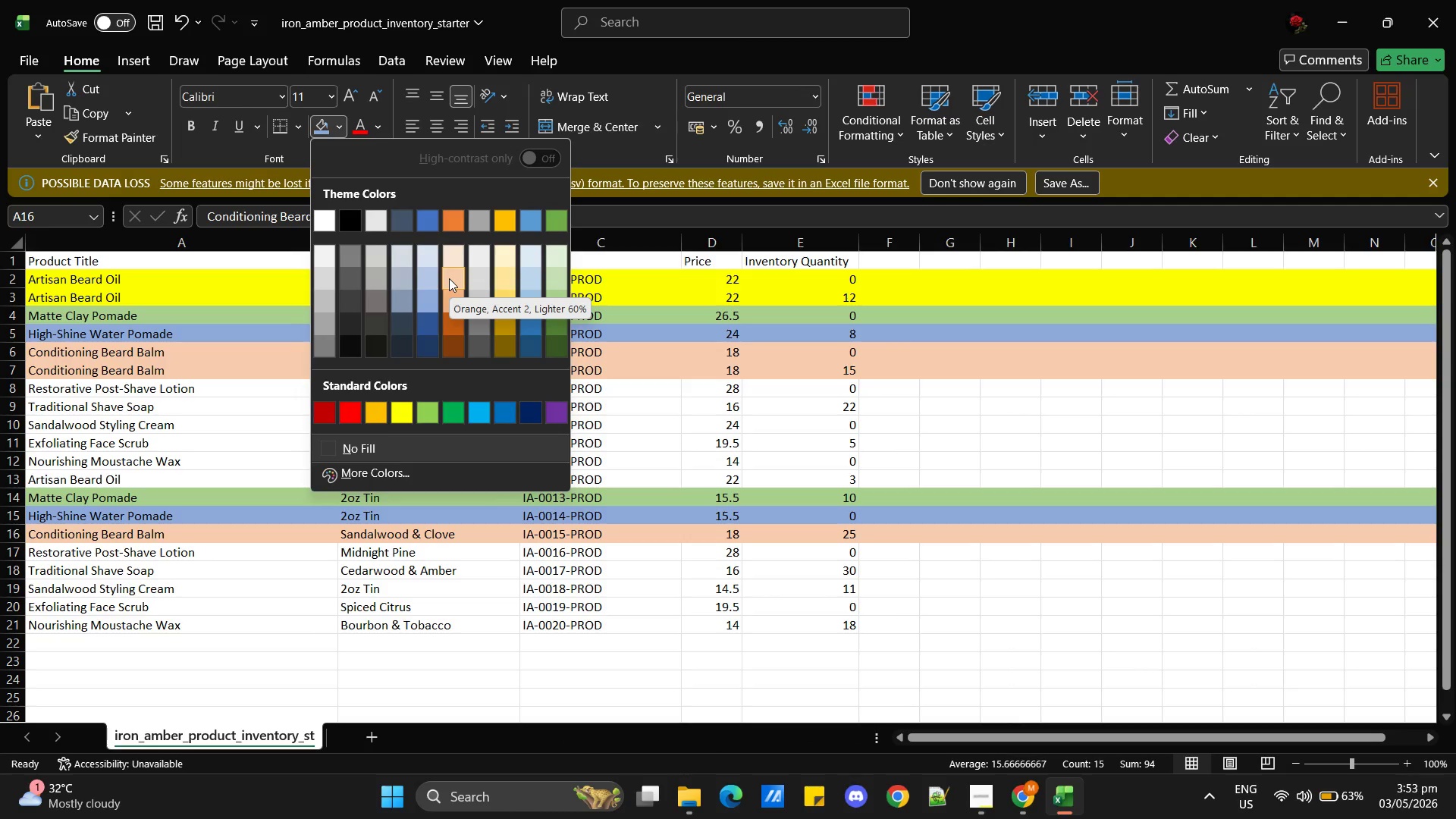 
wait(6.33)
 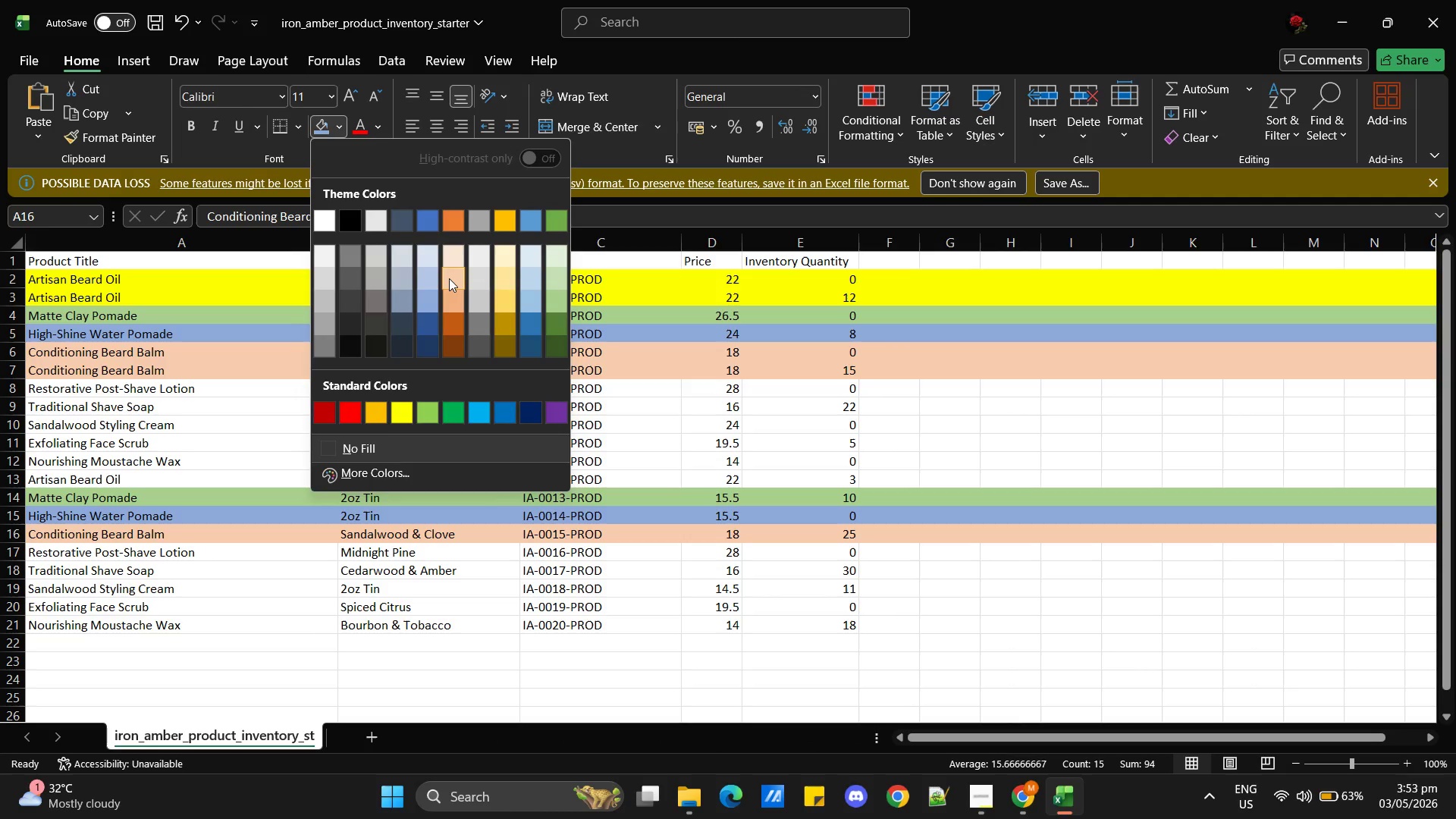 
left_click([449, 278])
 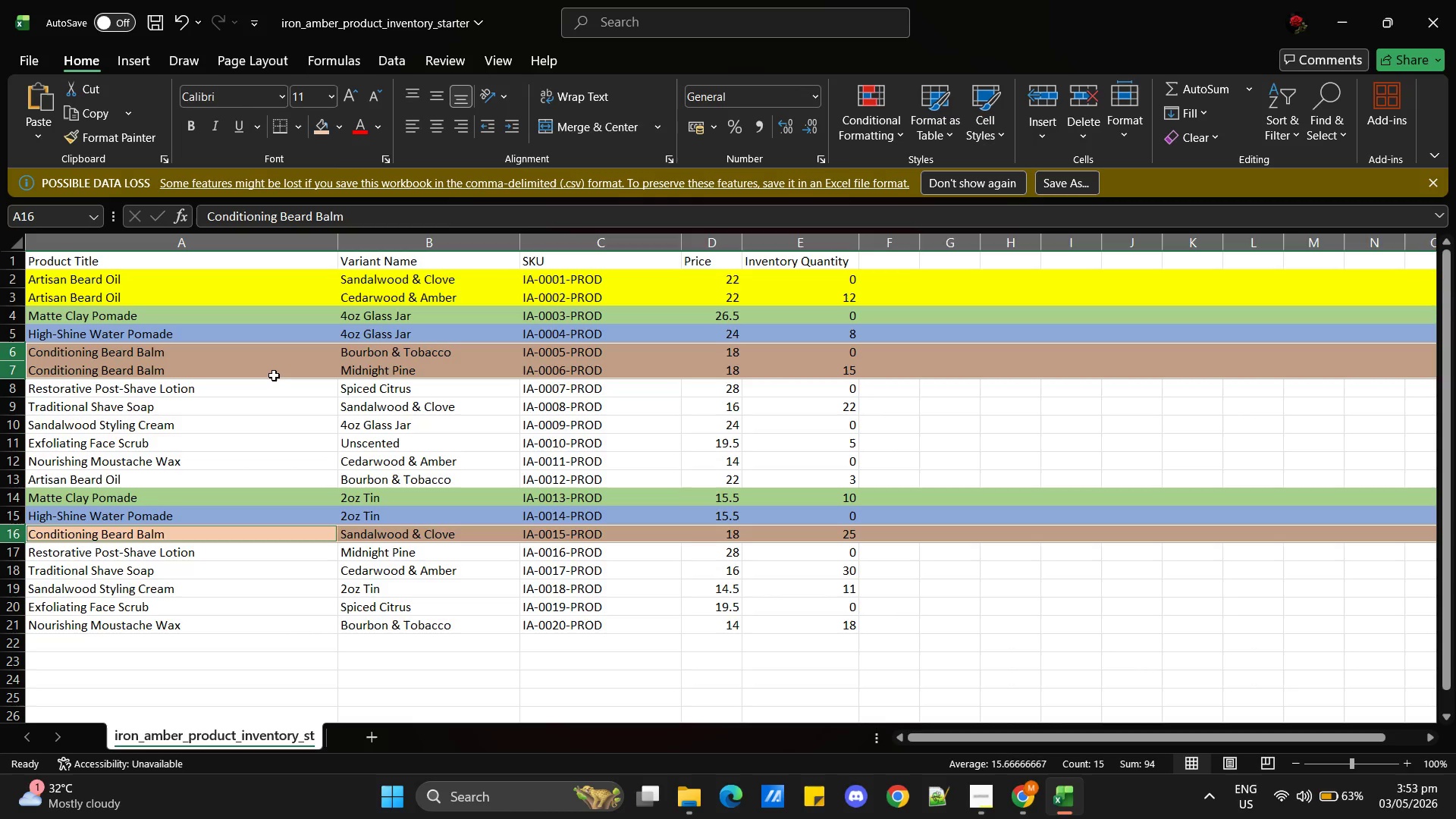 
left_click([274, 375])
 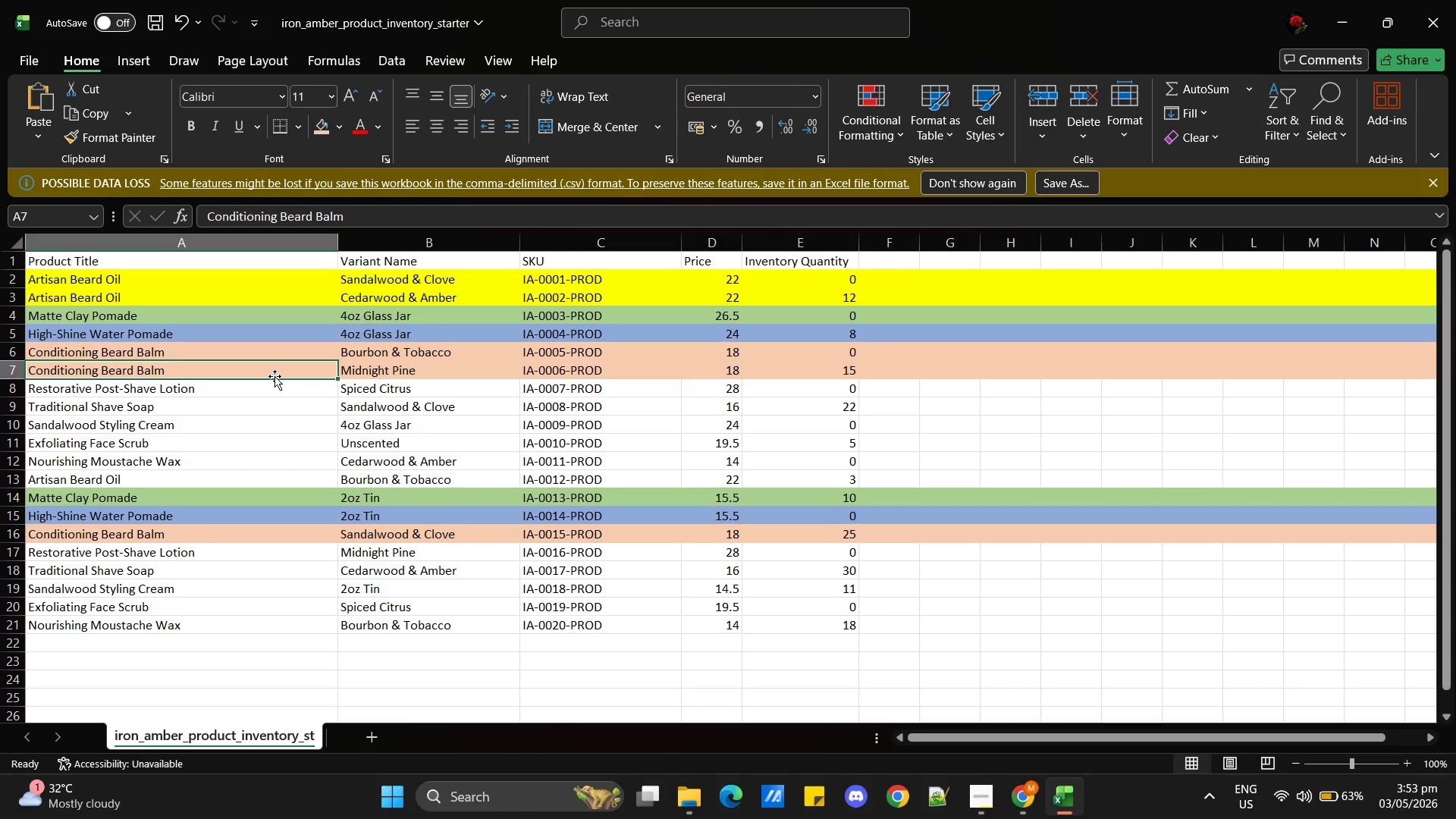 
wait(9.66)
 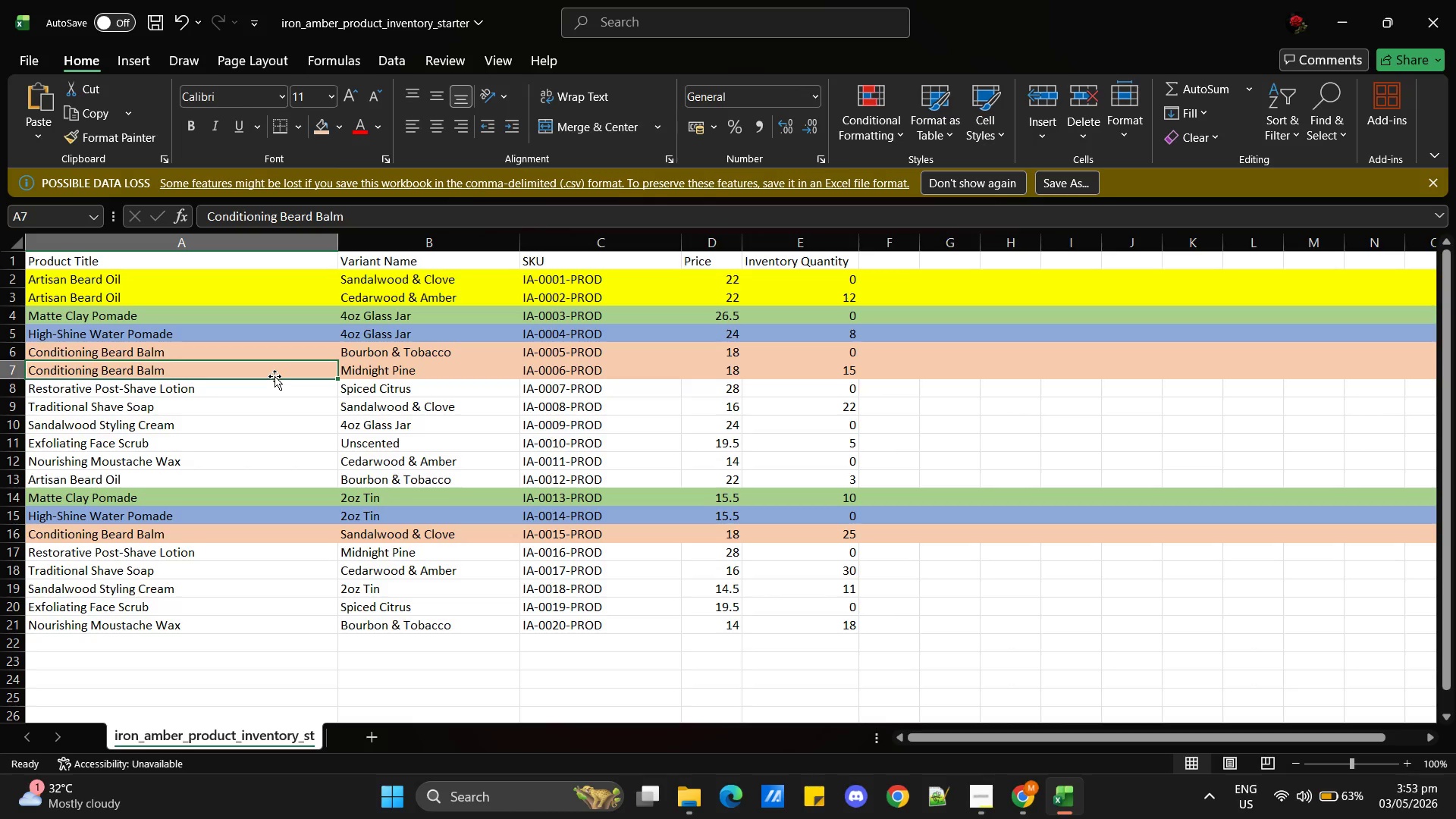 
key(Alt+AltLeft)
 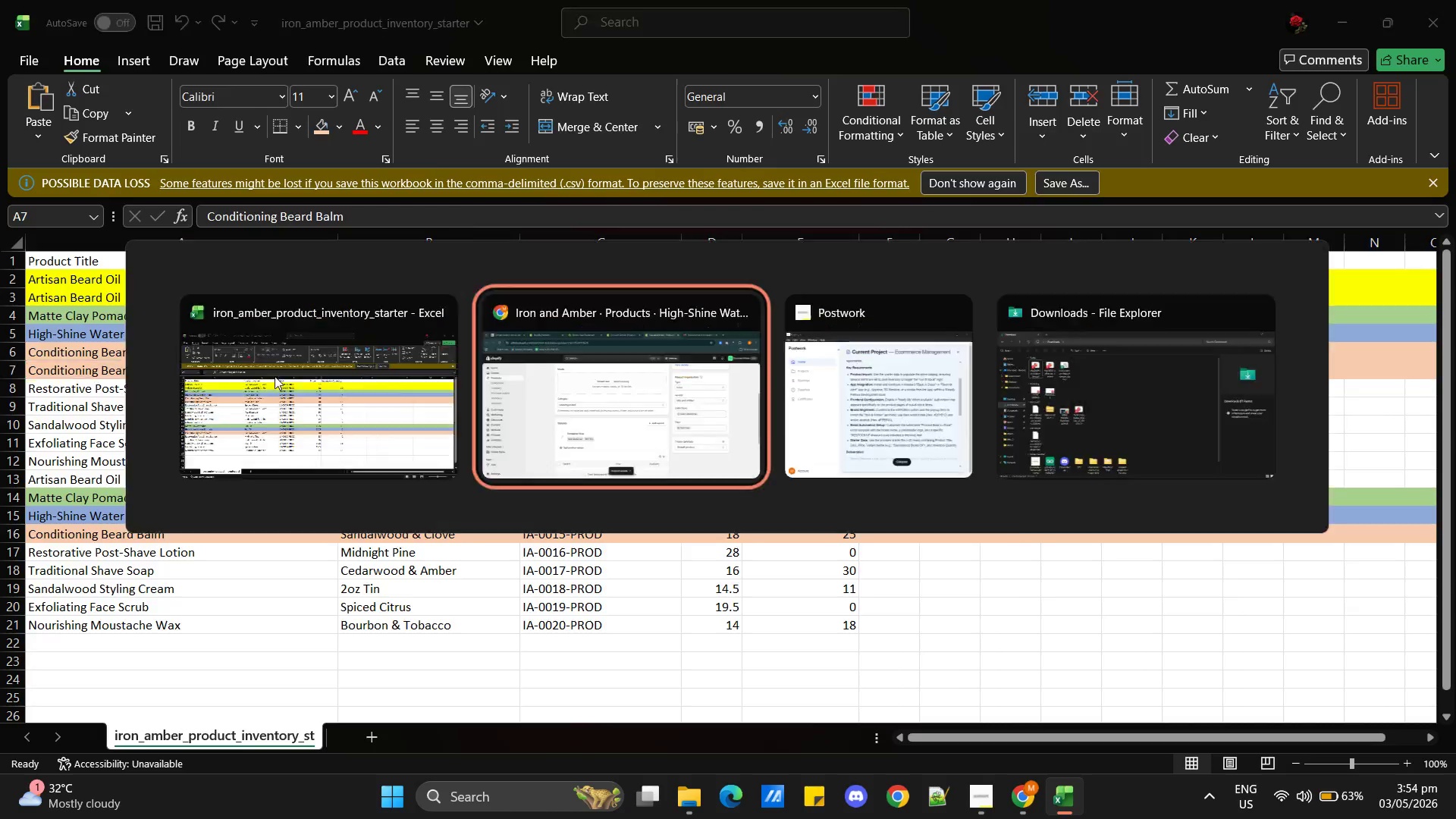 
key(Alt+Tab)
 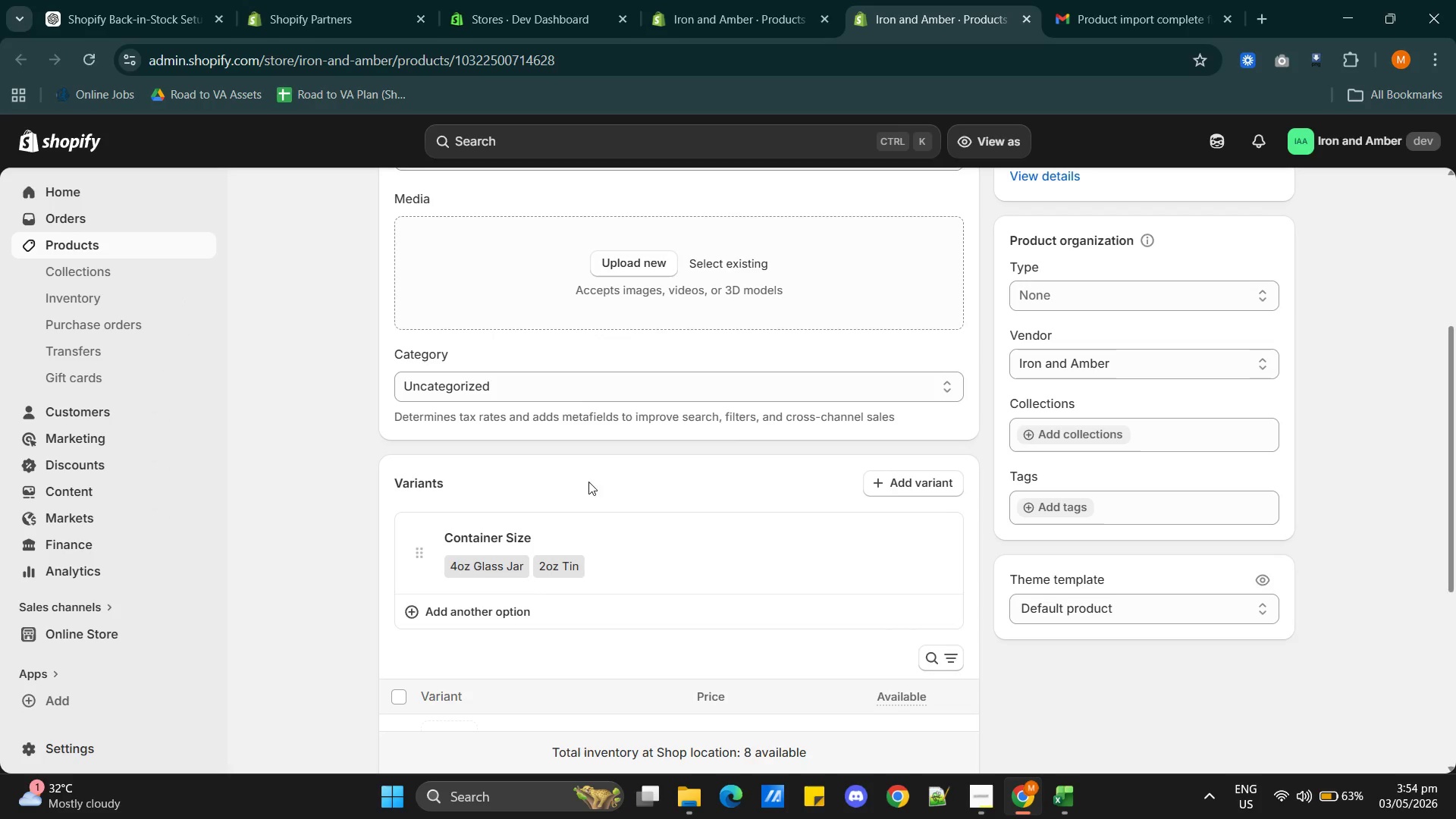 
scroll: coordinate [758, 573], scroll_direction: down, amount: 4.0
 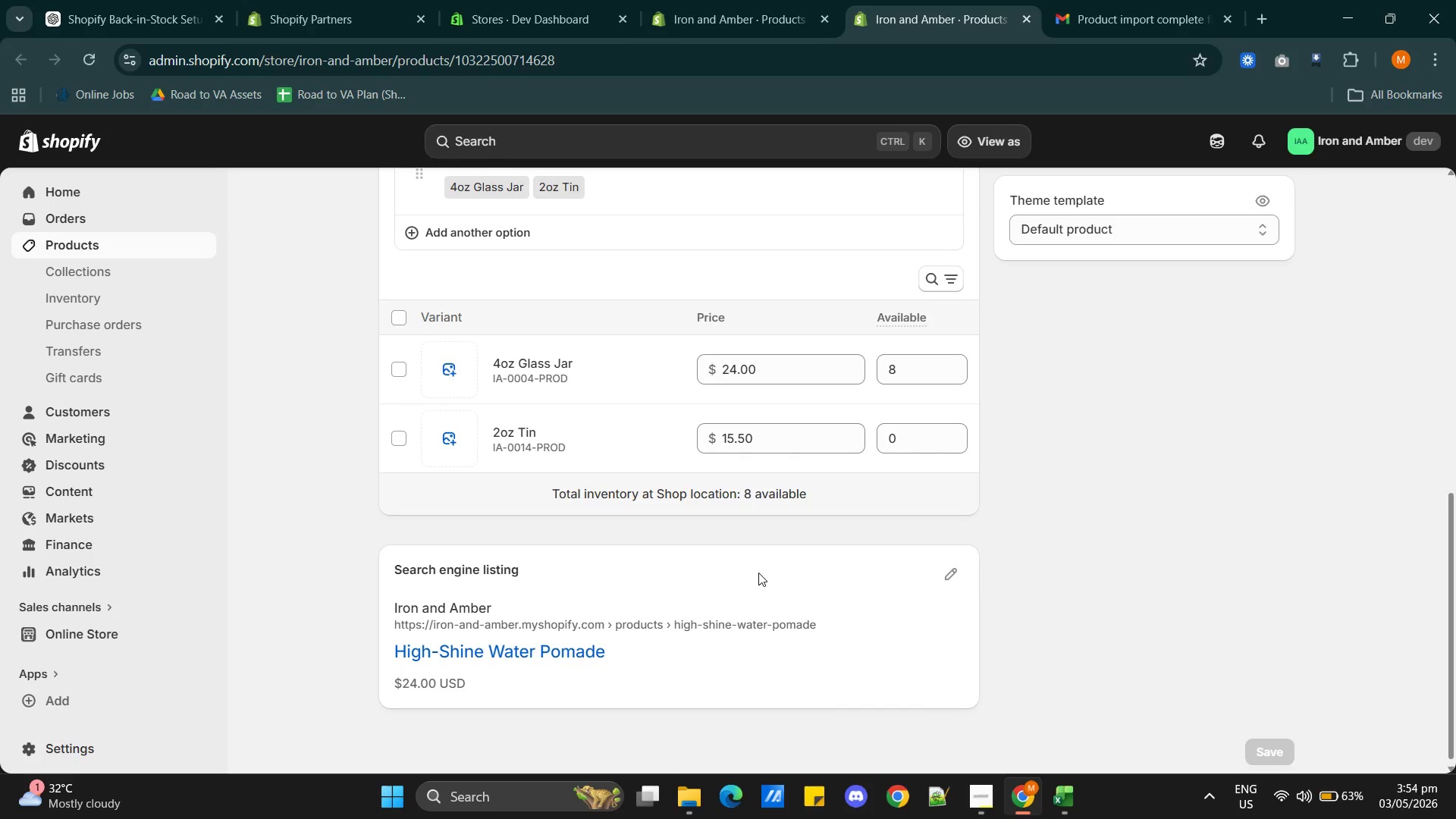 
scroll: coordinate [760, 570], scroll_direction: up, amount: 14.0
 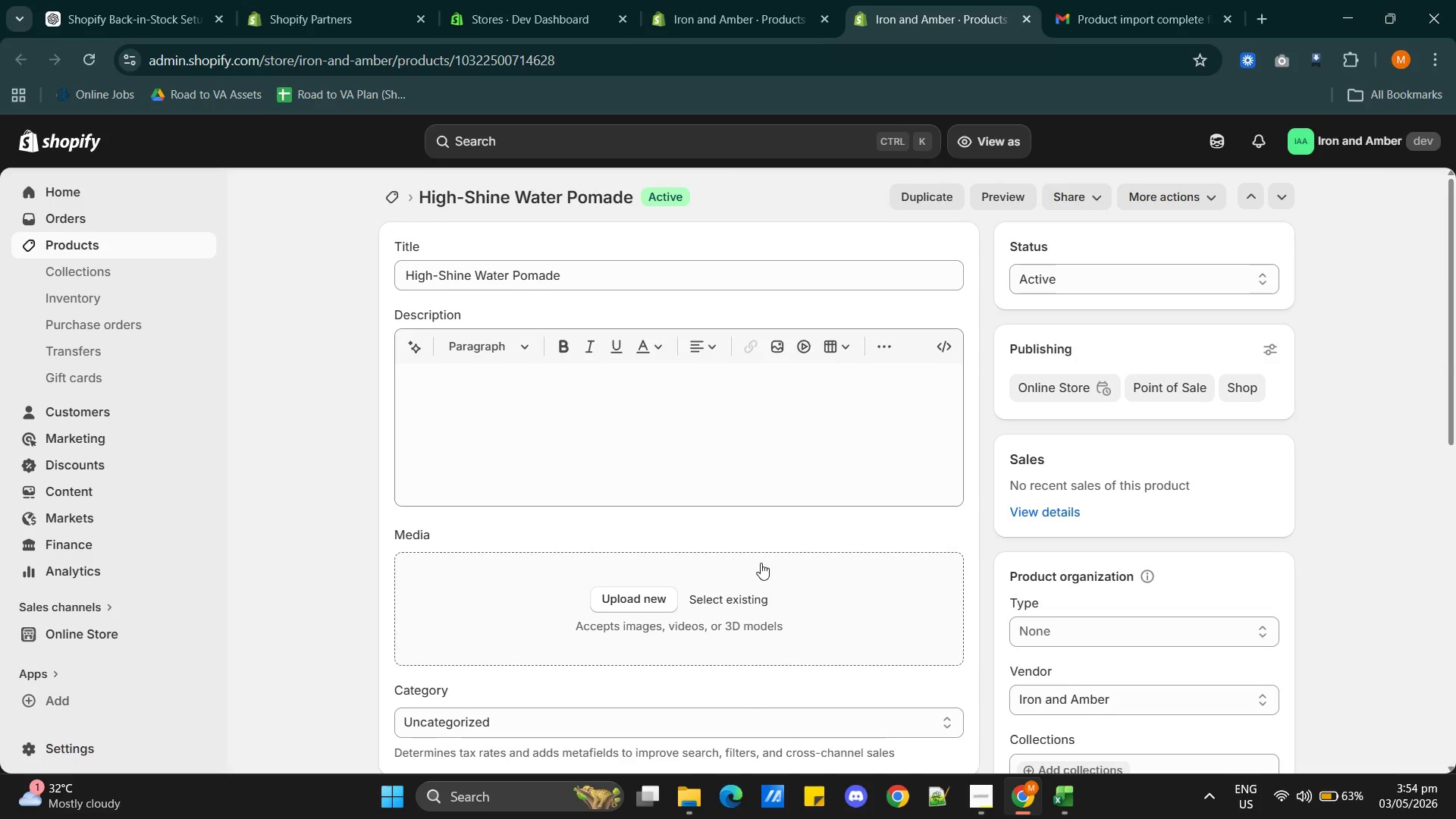 
scroll: coordinate [761, 563], scroll_direction: none, amount: 0.0
 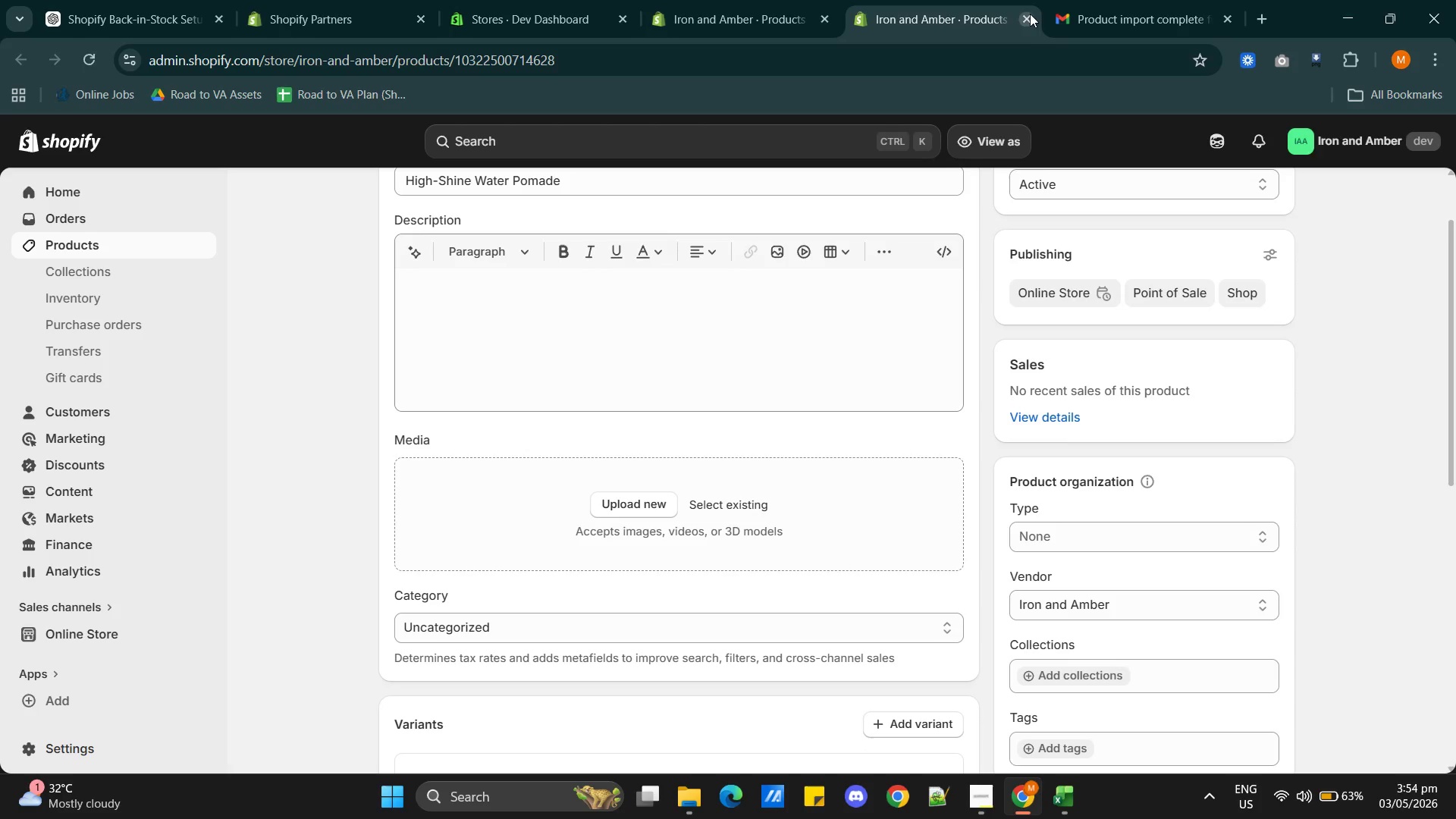 
left_click([1026, 18])
 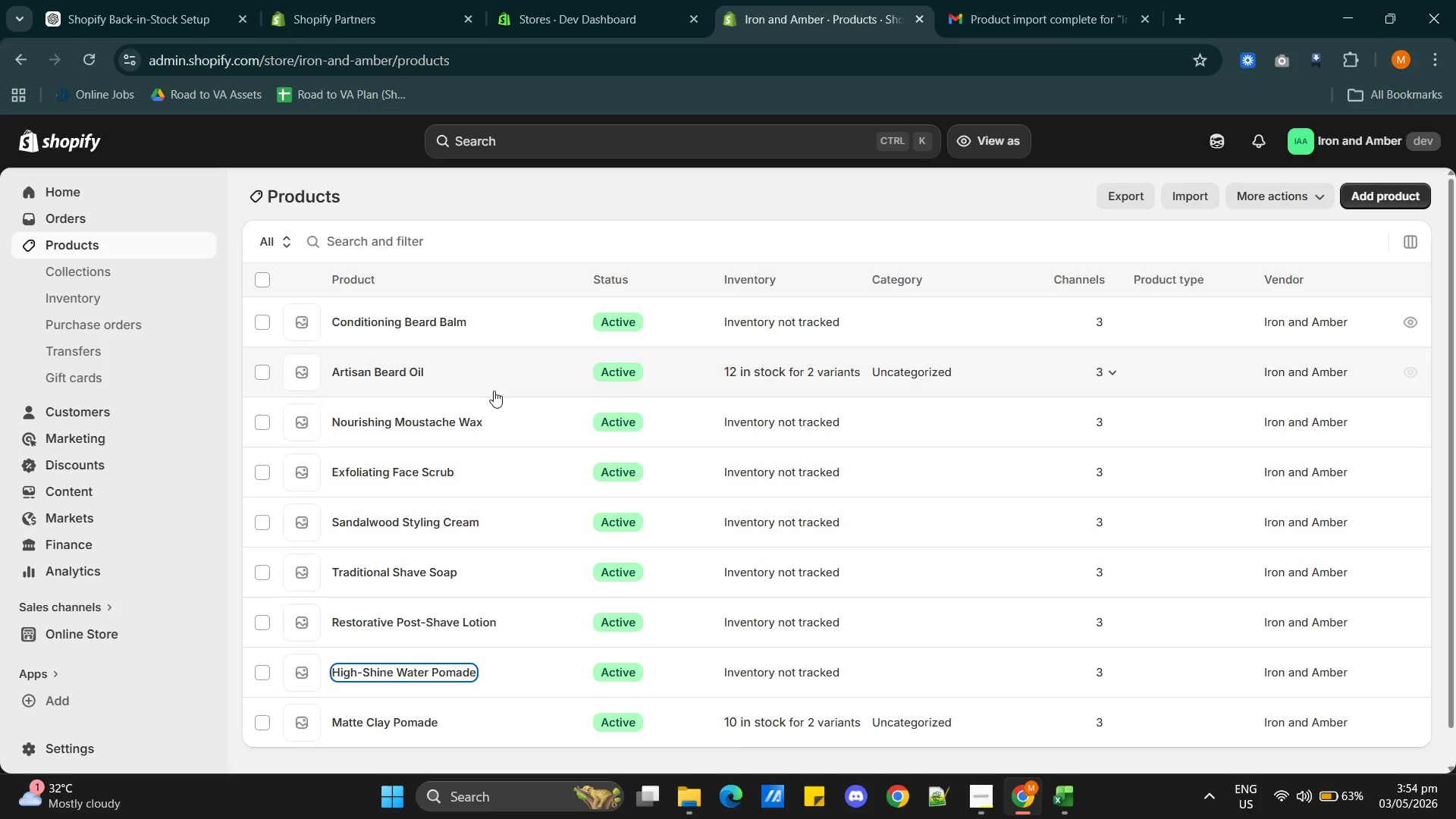 
key(Alt+AltLeft)
 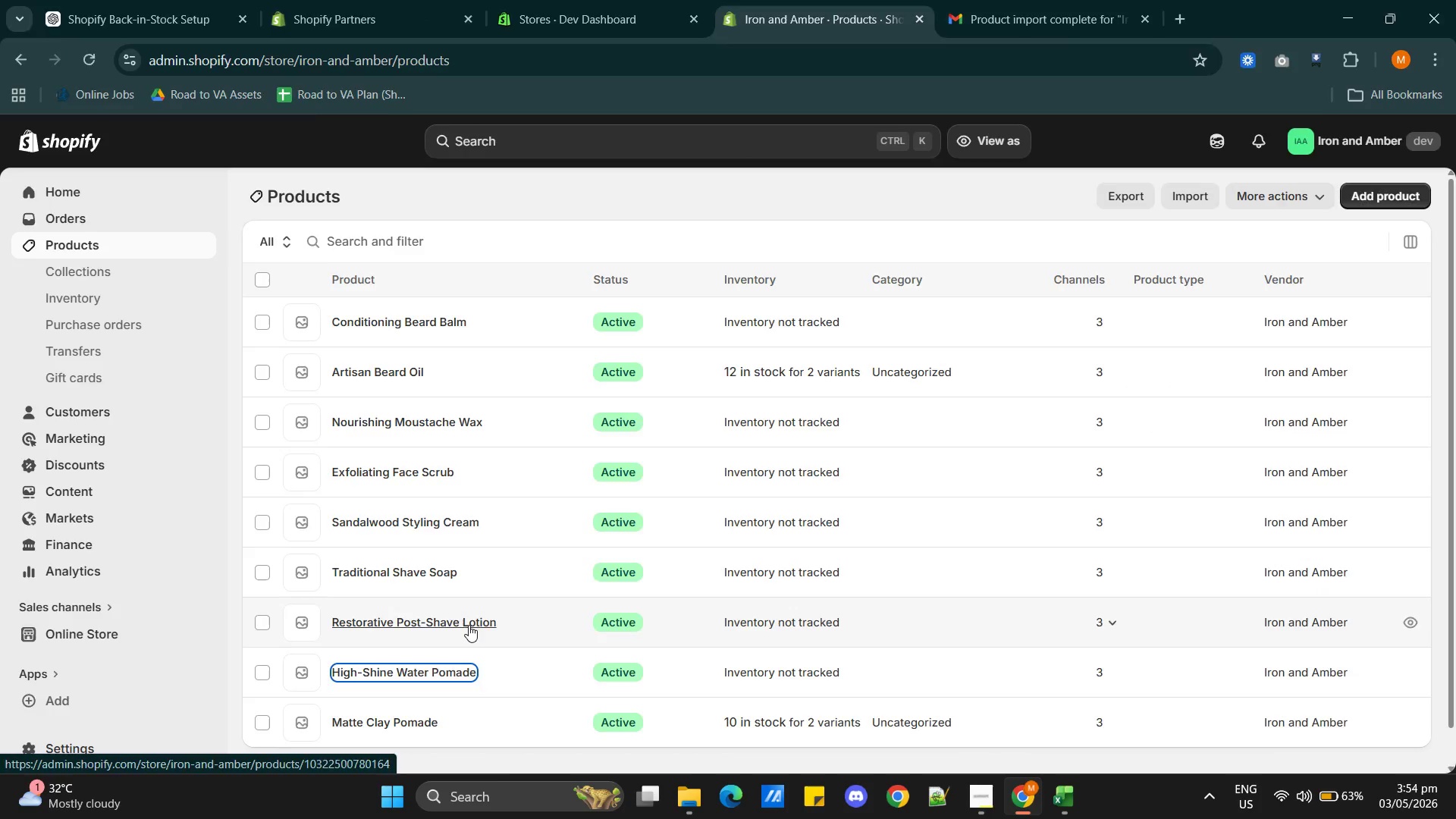 
key(Alt+Tab)
 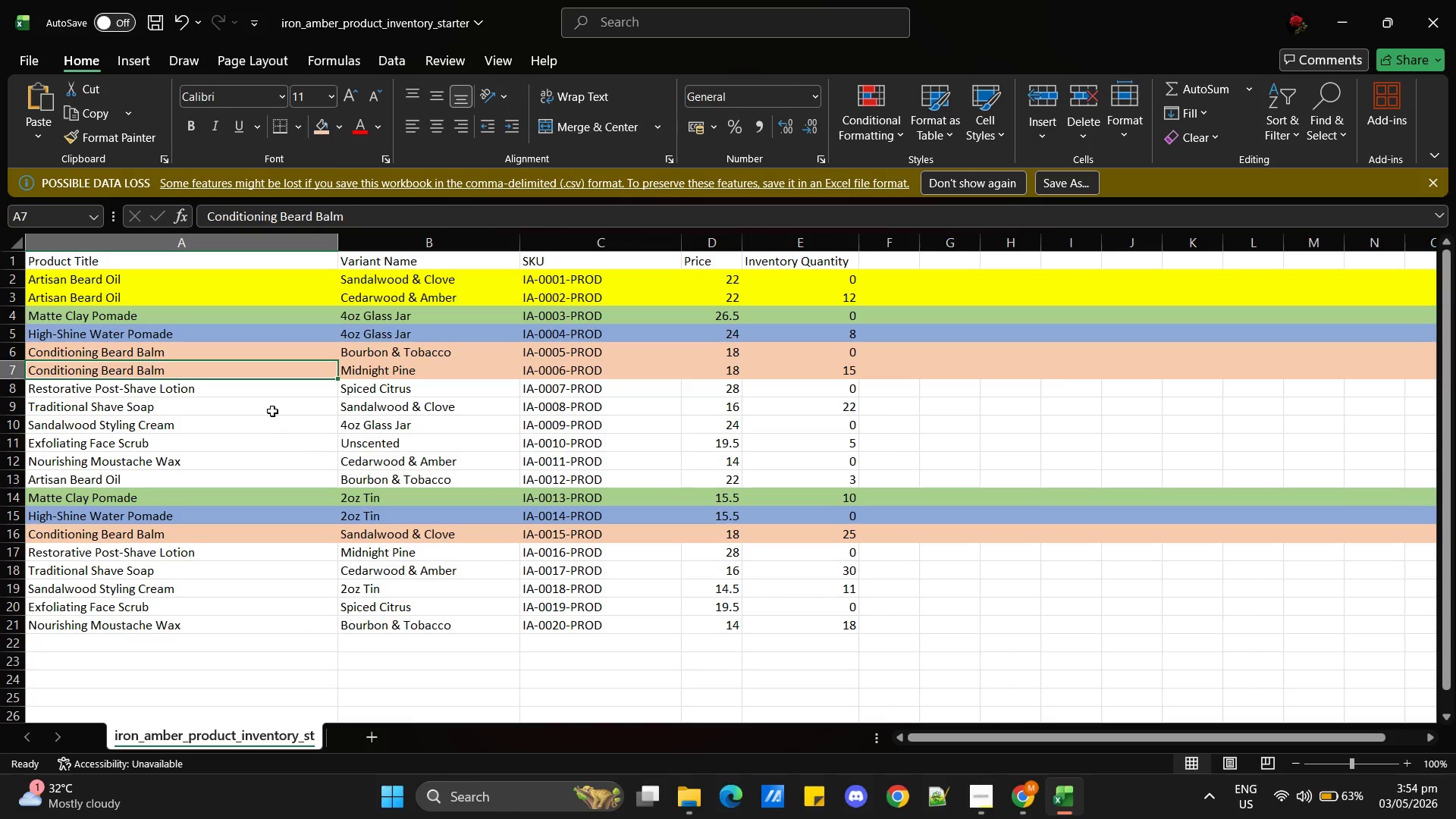 
key(Alt+AltLeft)
 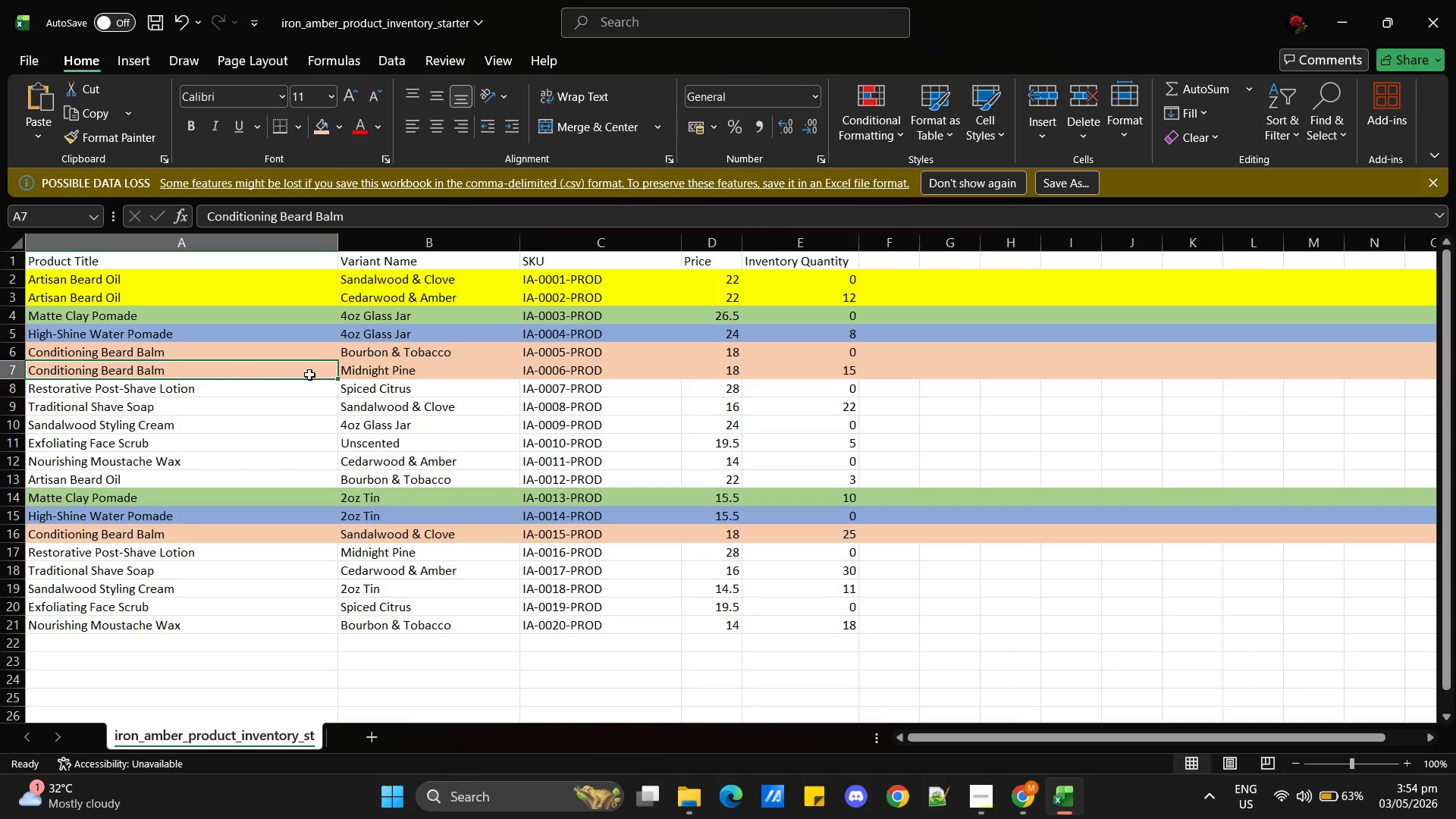 
key(Alt+Tab)
 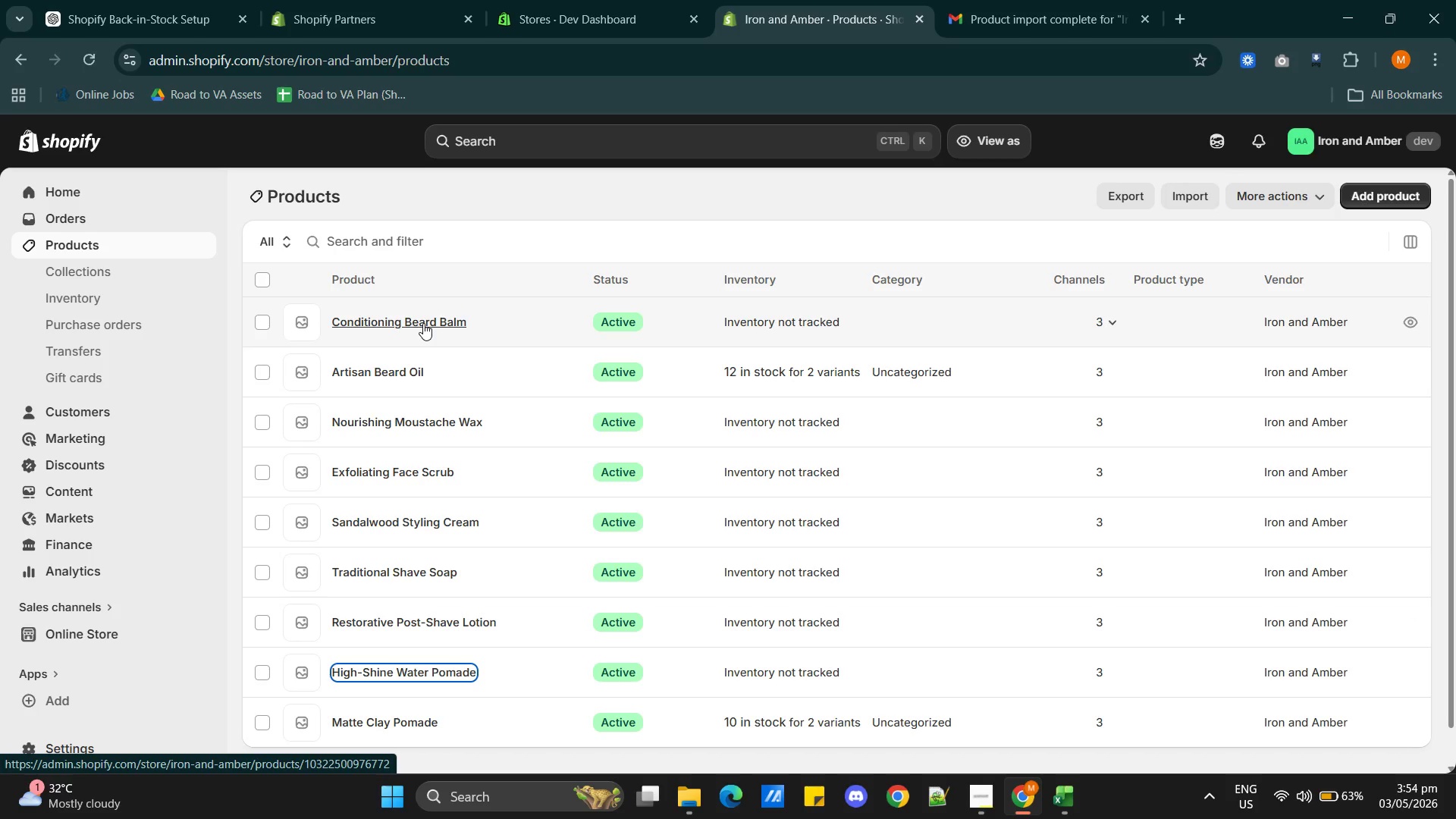 
hold_key(key=ControlLeft, duration=0.77)
left_click([423, 323])
 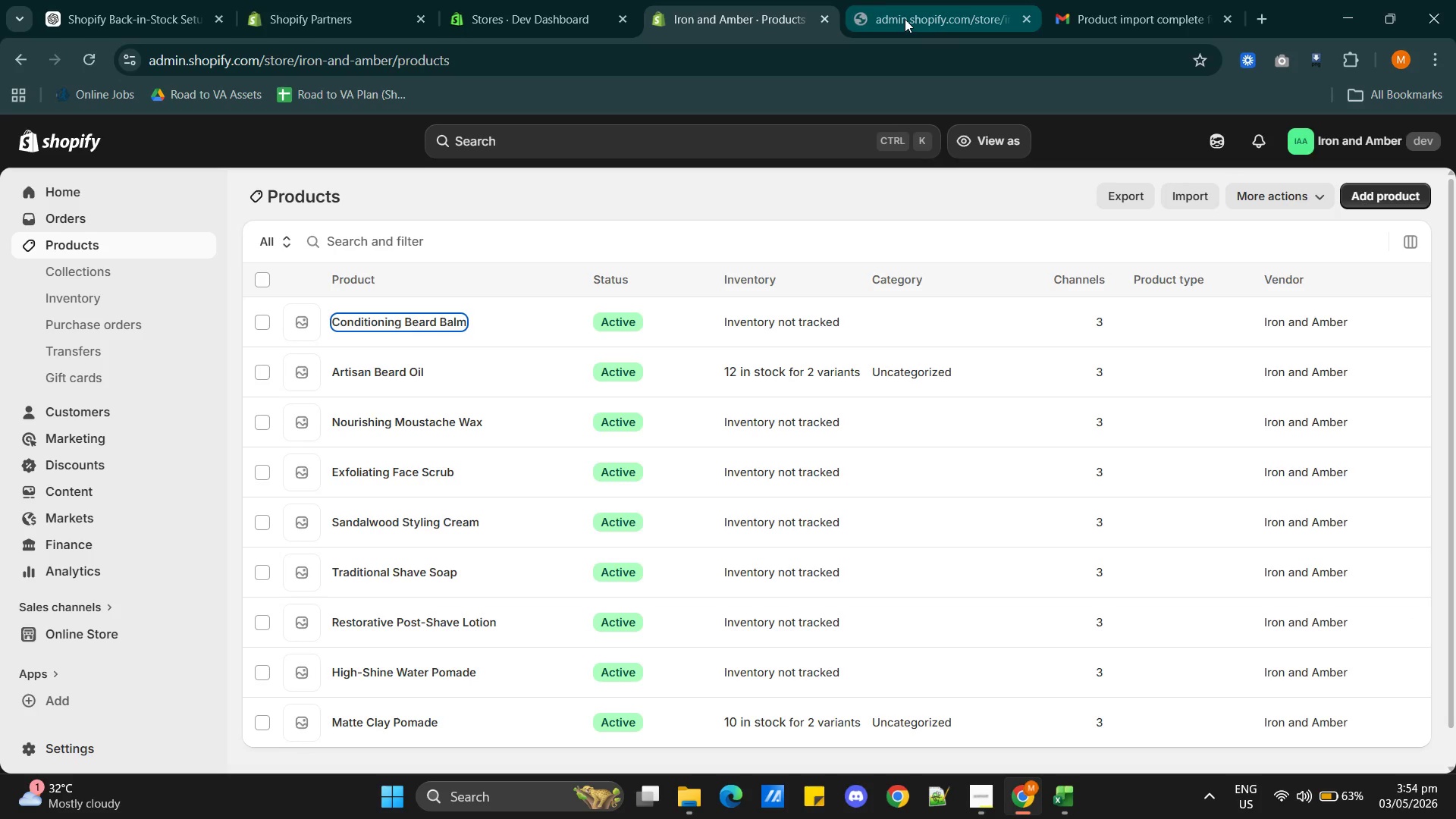 
left_click([905, 19])
 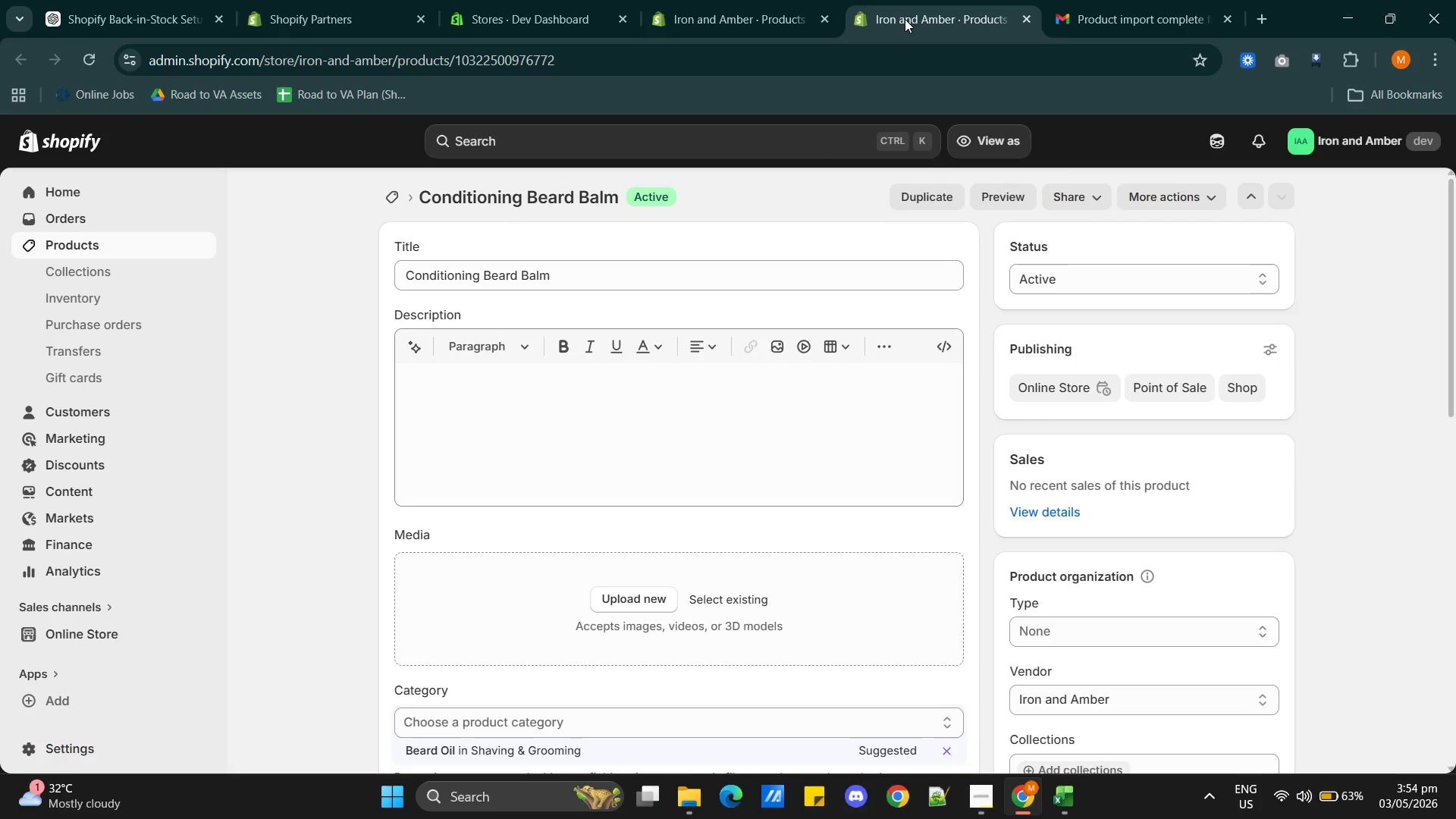 
wait(25.94)
 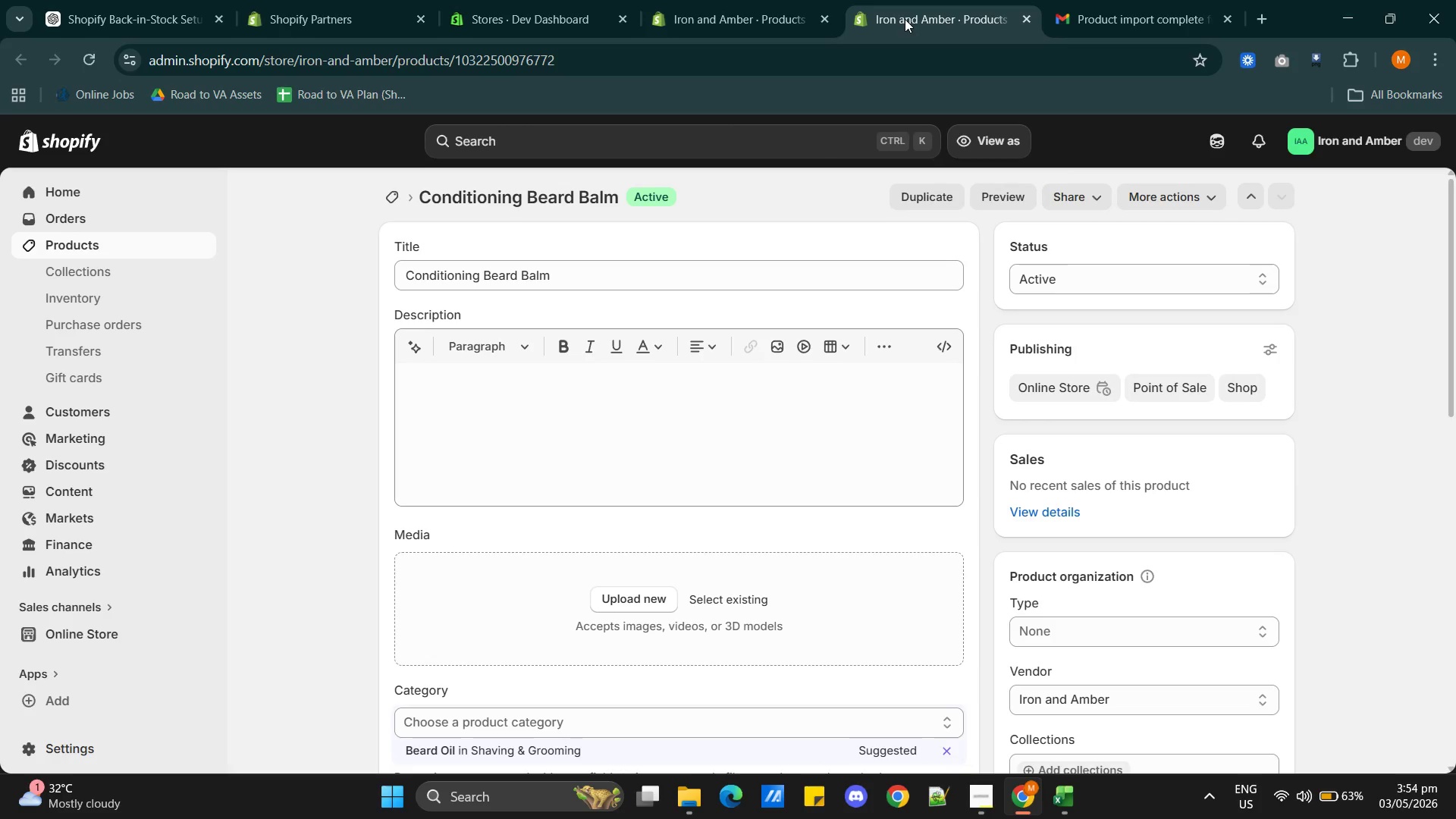 
key(Alt+AltLeft)
 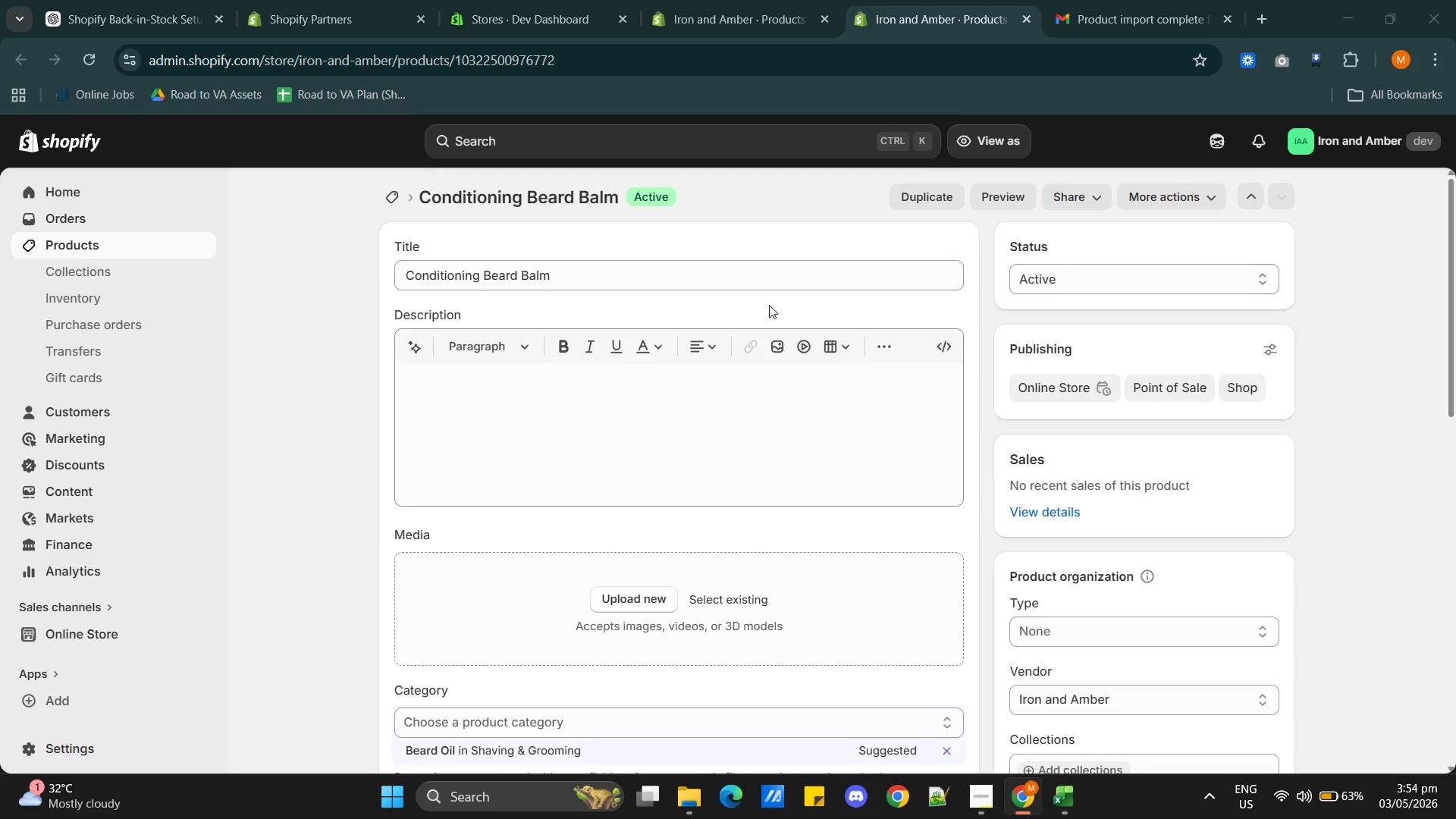 
key(Alt+Tab)
 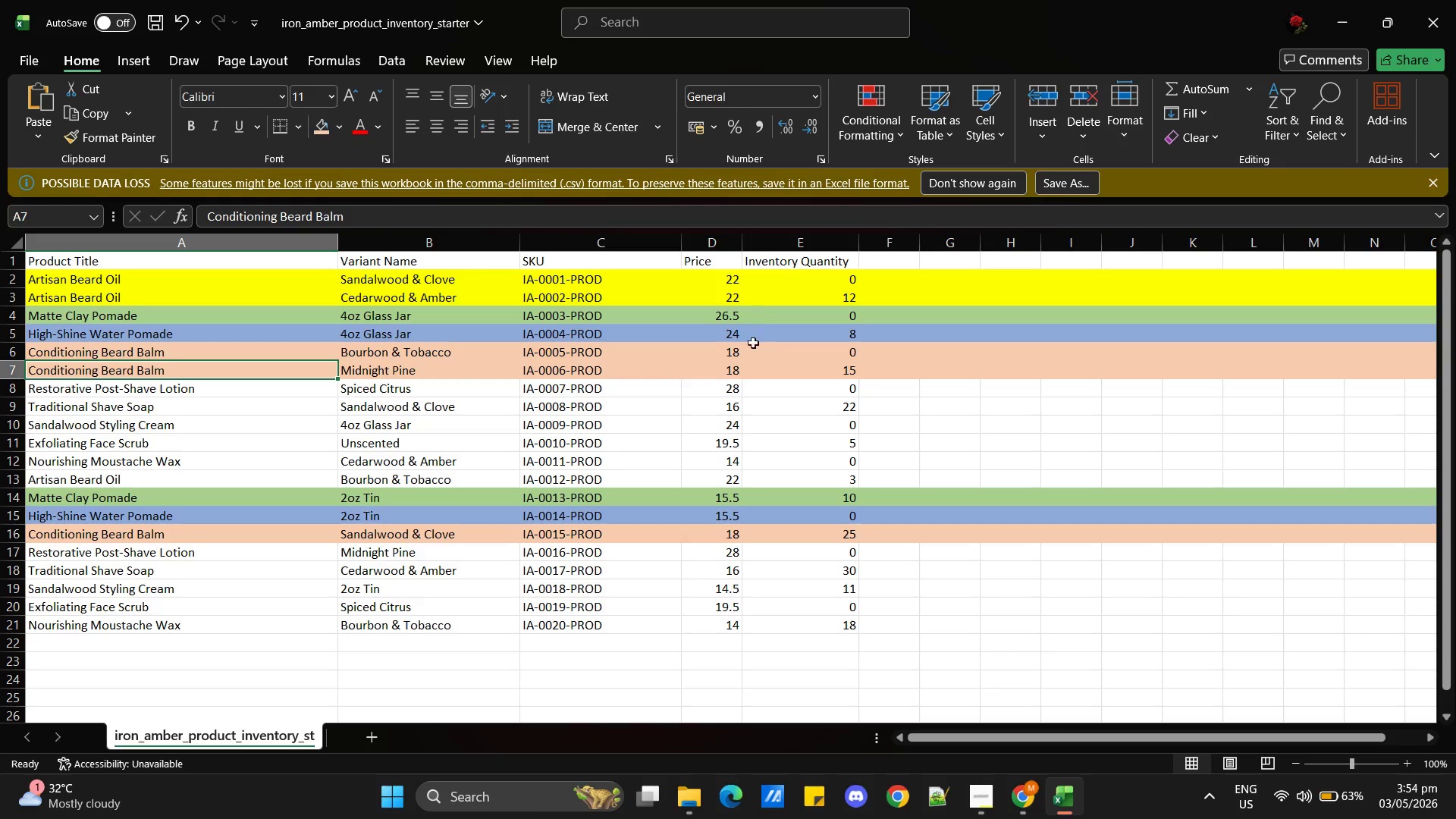 
key(Alt+AltLeft)
 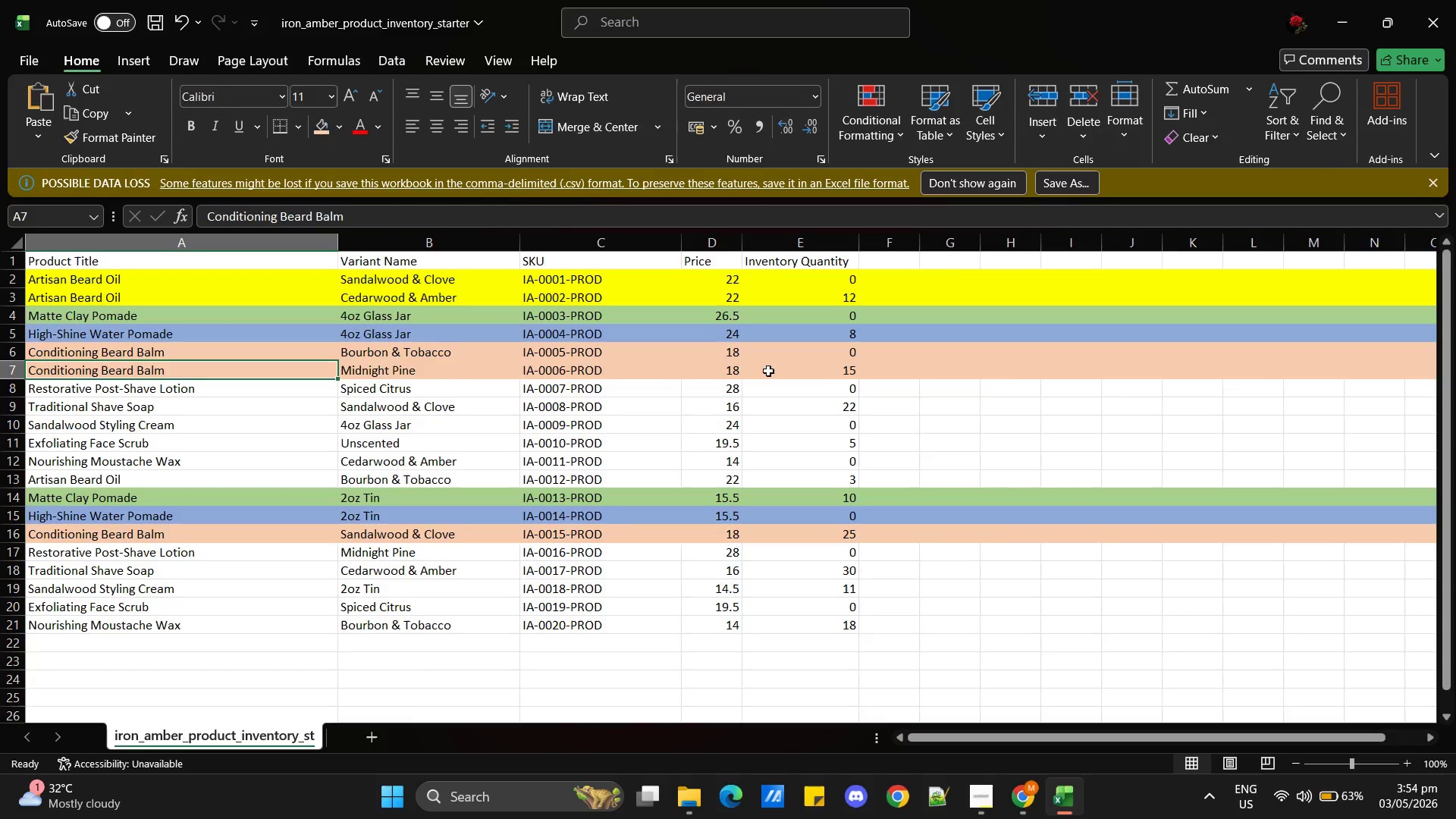 
key(Alt+Tab)
 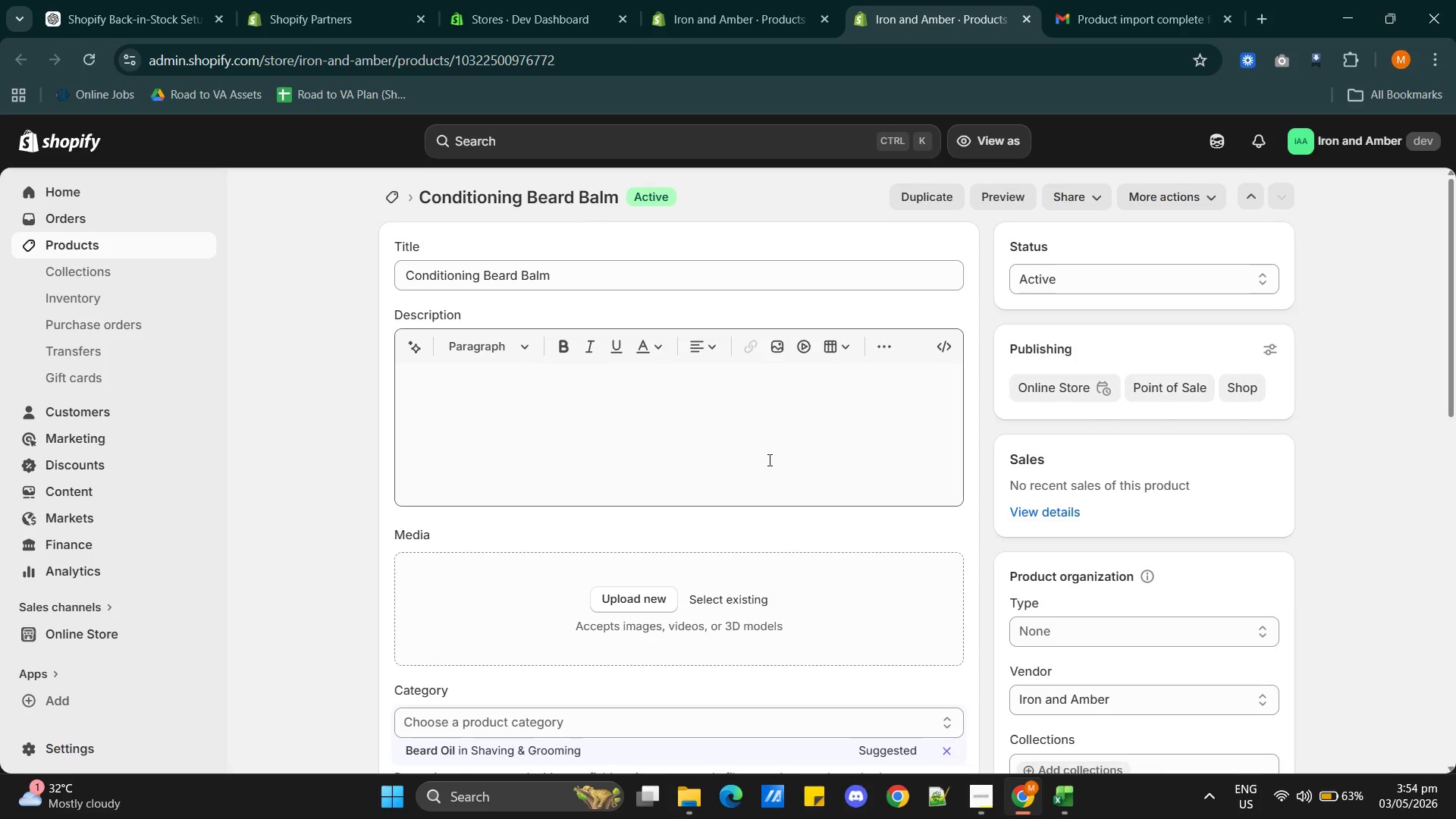 
scroll: coordinate [698, 436], scroll_direction: down, amount: 7.0
 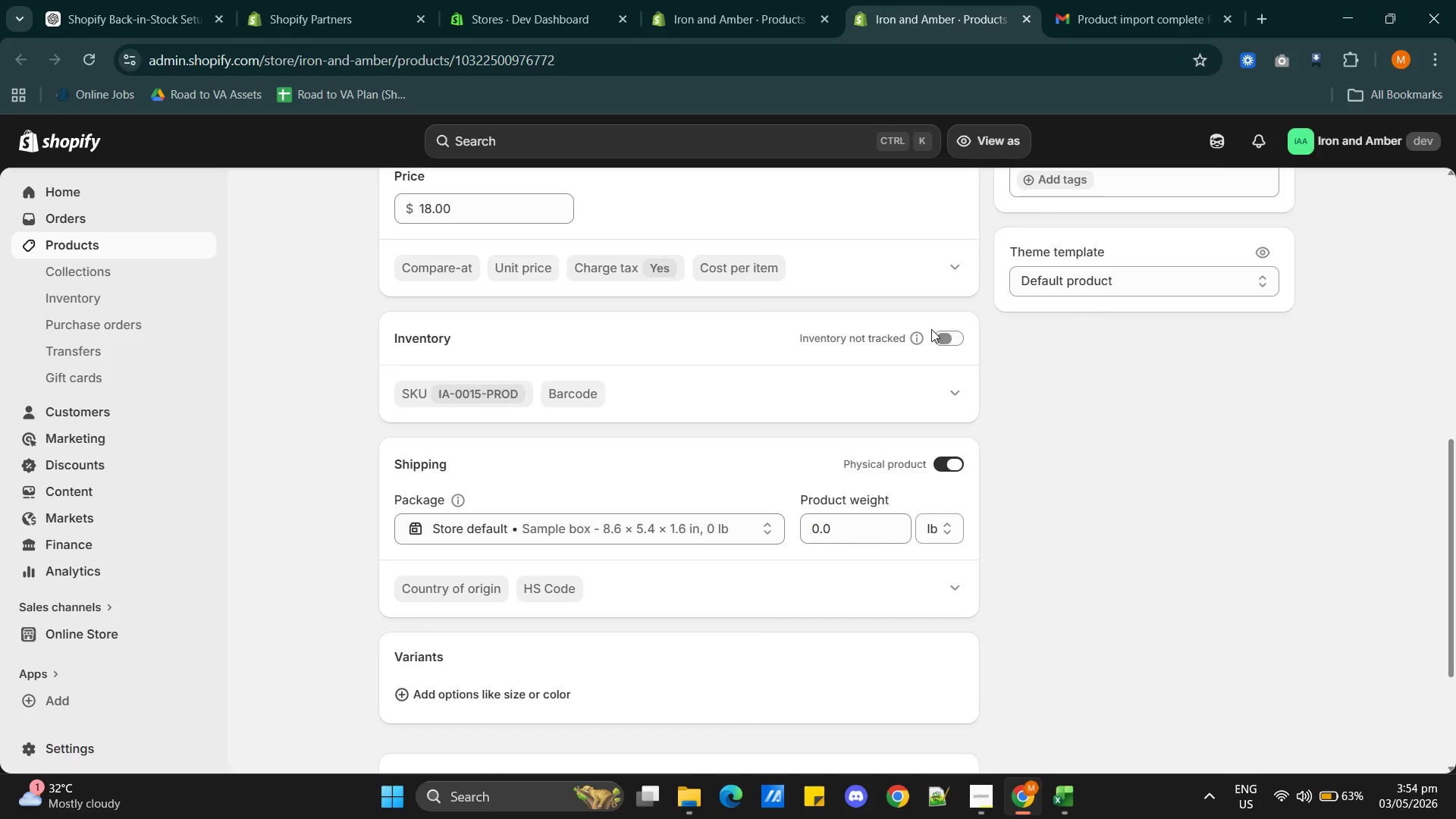 
left_click([940, 335])
 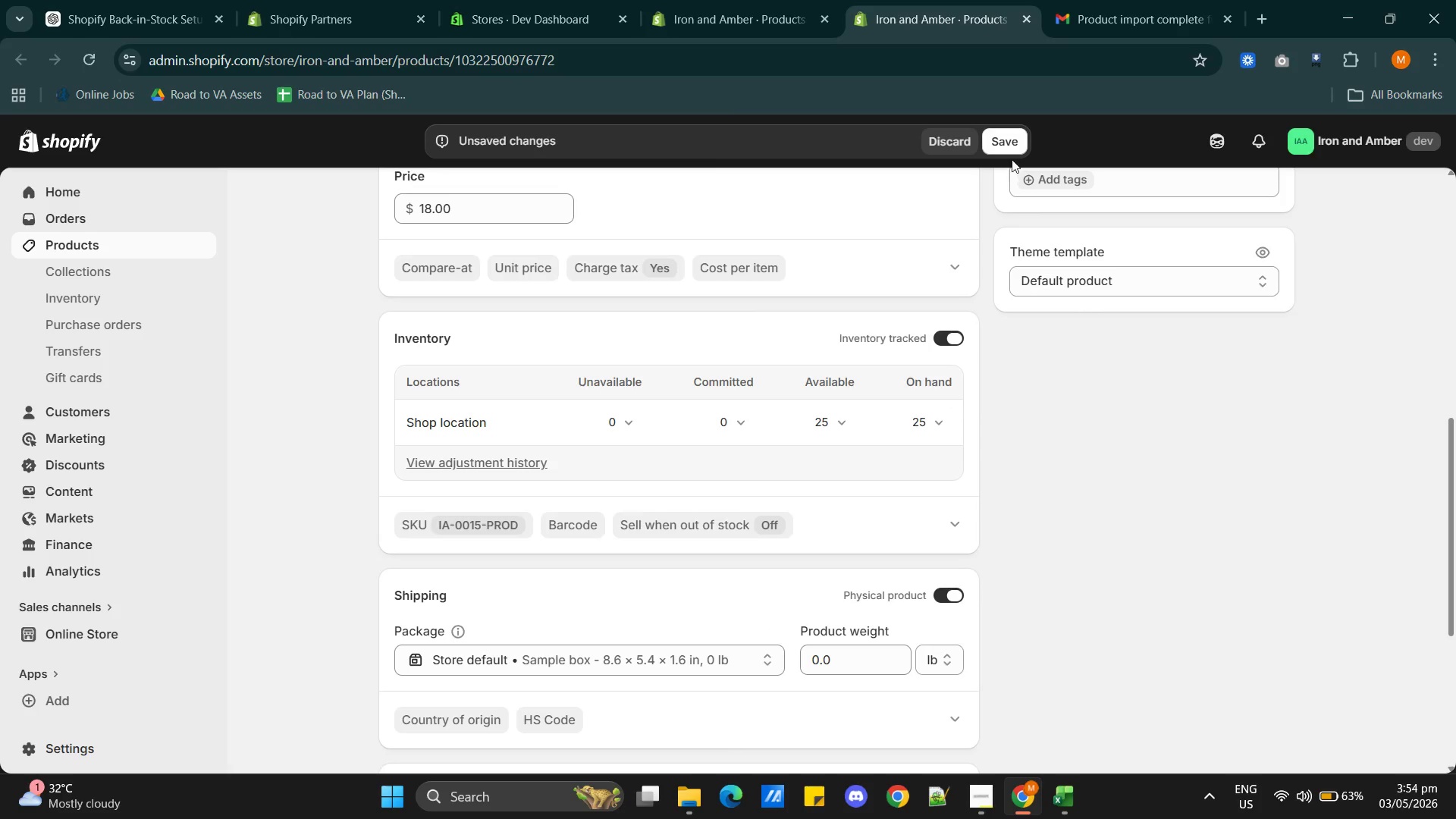 
left_click([1002, 144])
 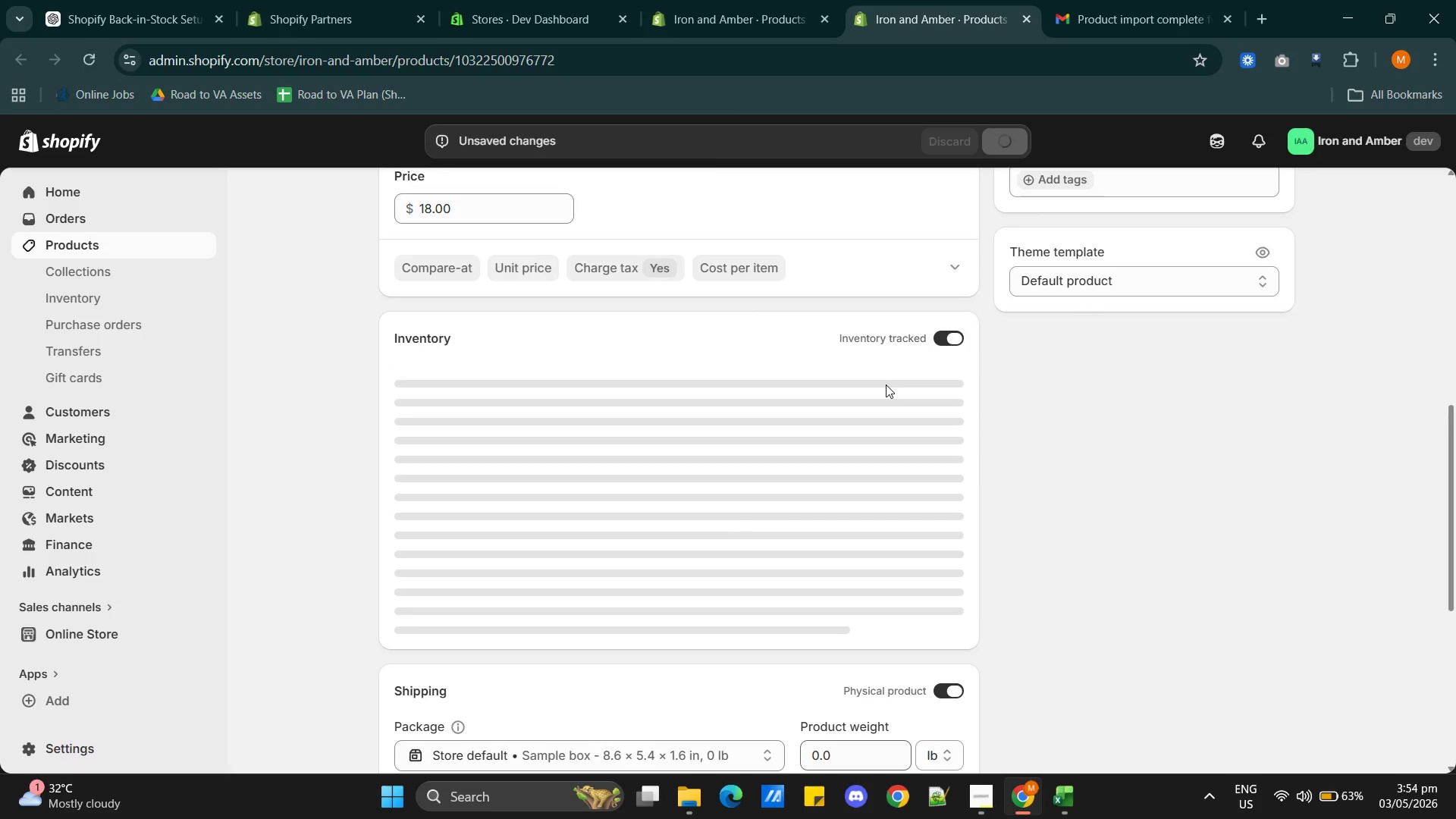 
wait(8.34)
 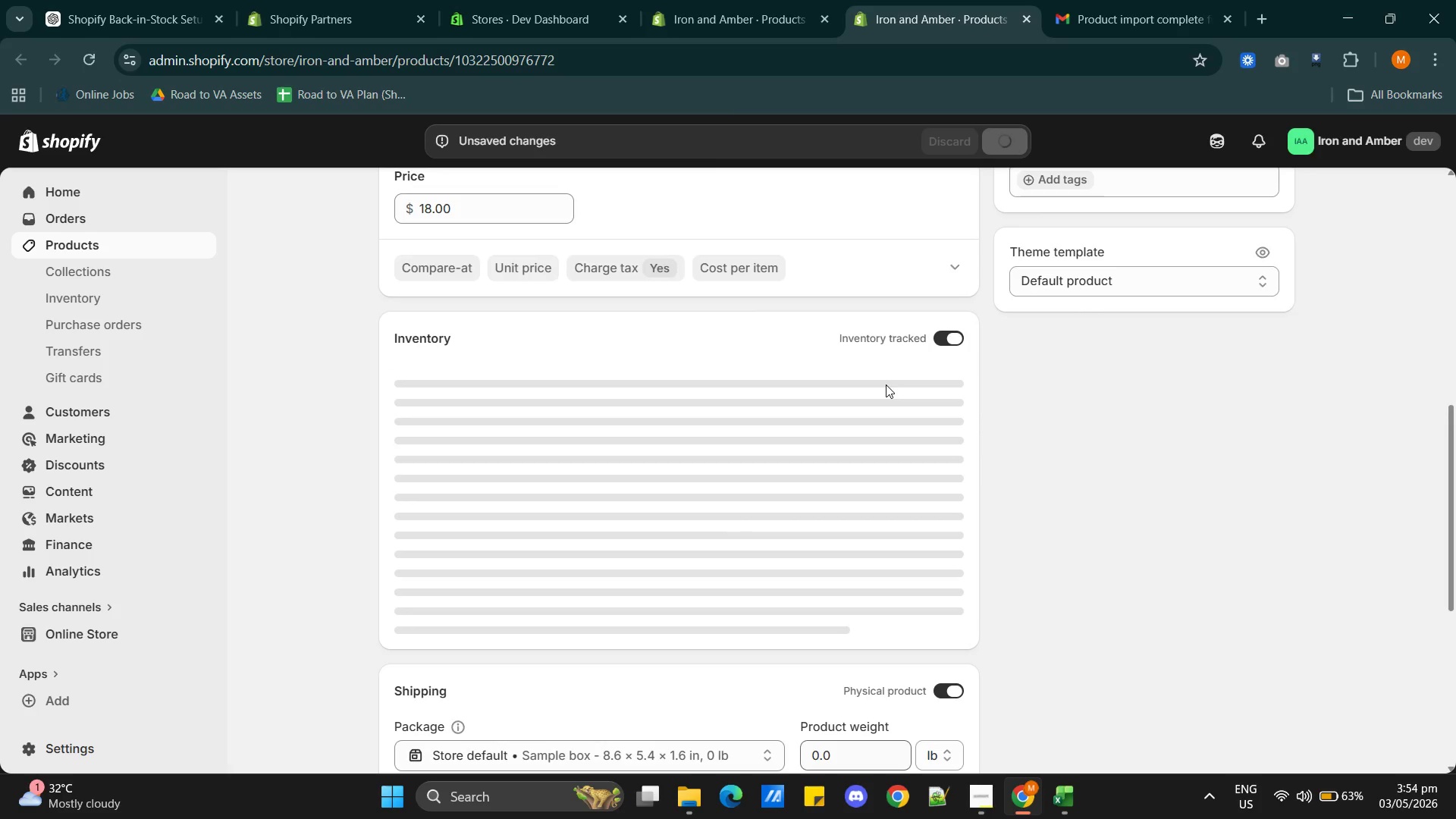 
left_click([926, 417])
 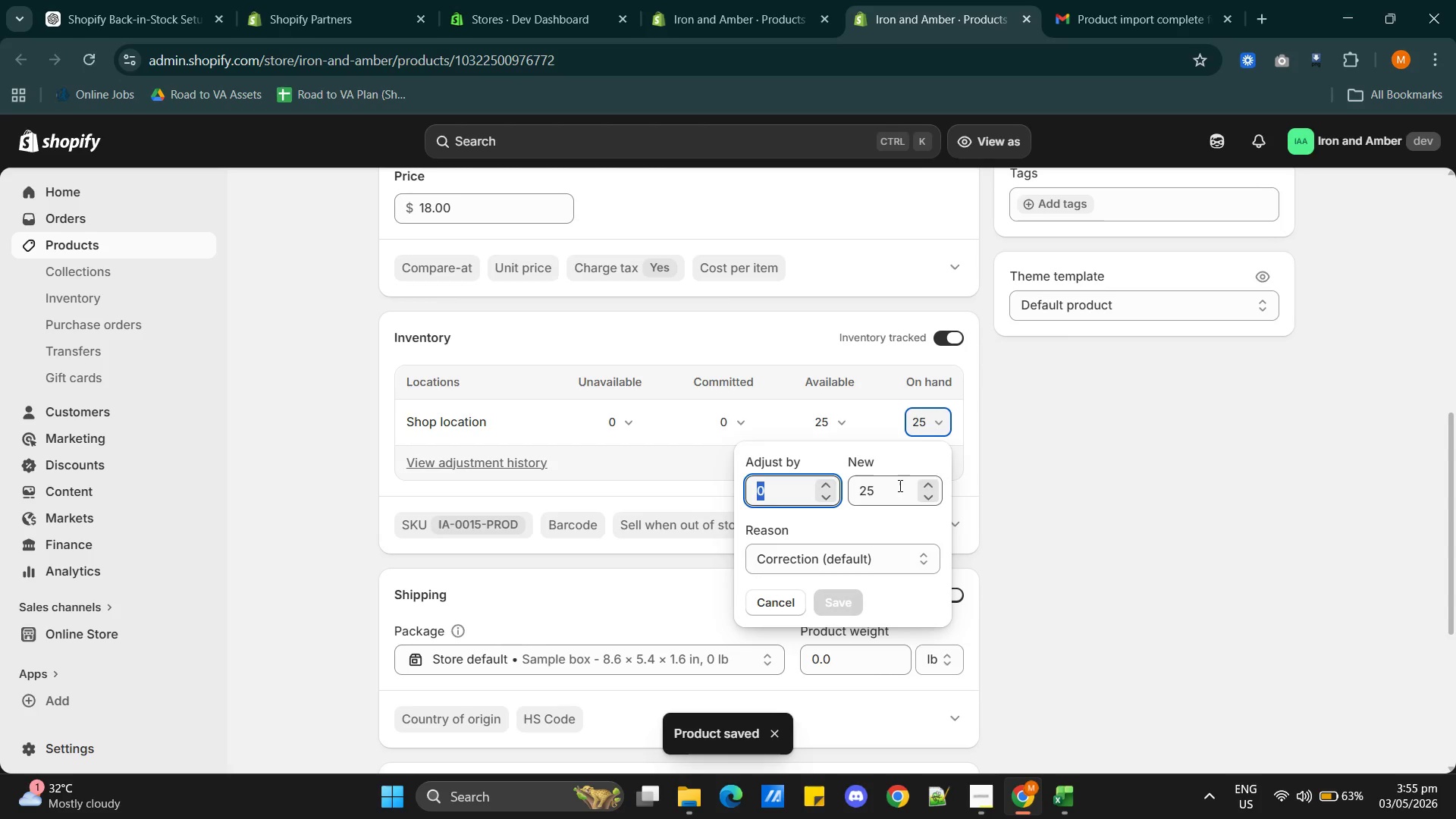 
double_click([890, 489])
 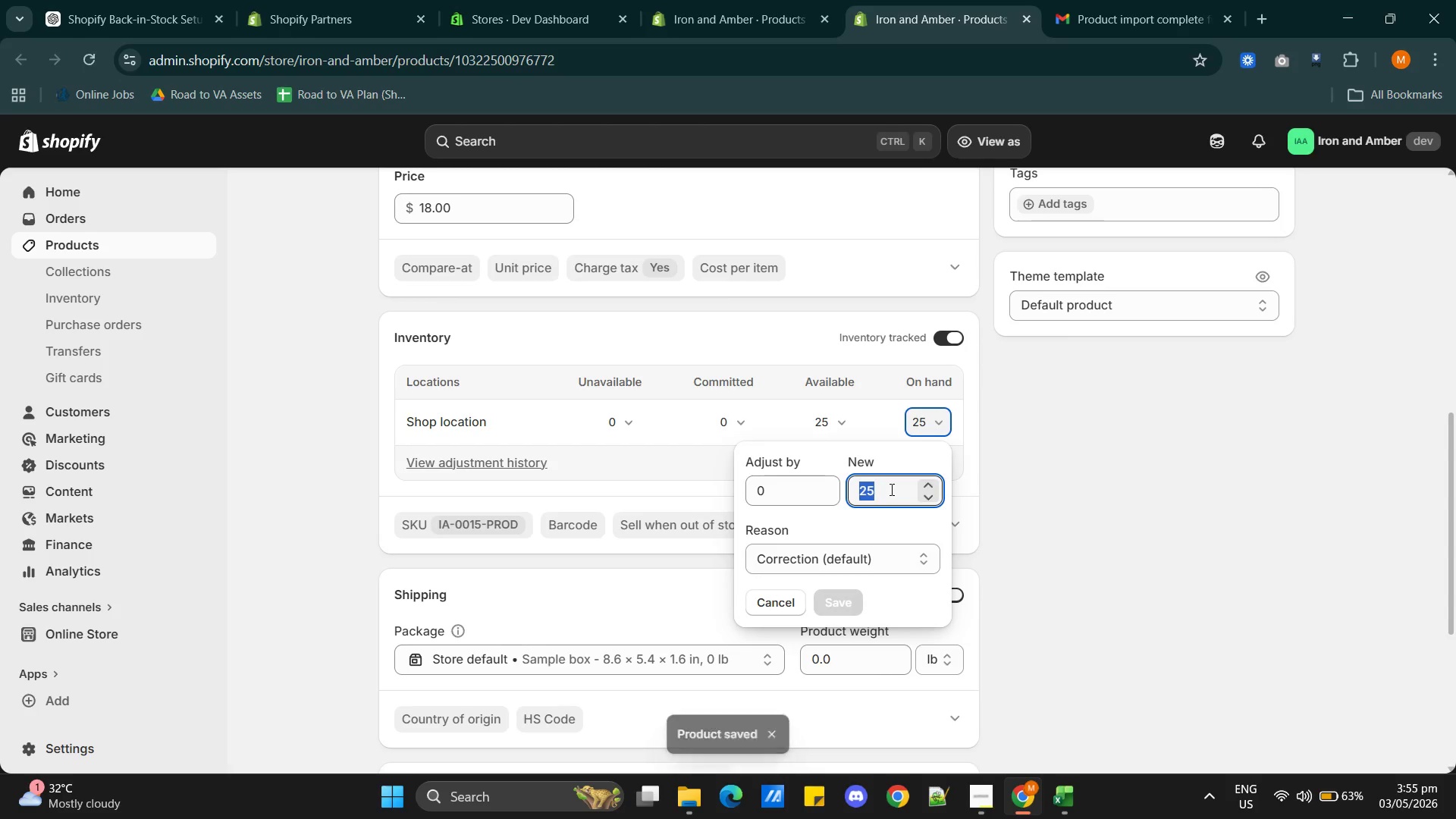 
triple_click([890, 489])
 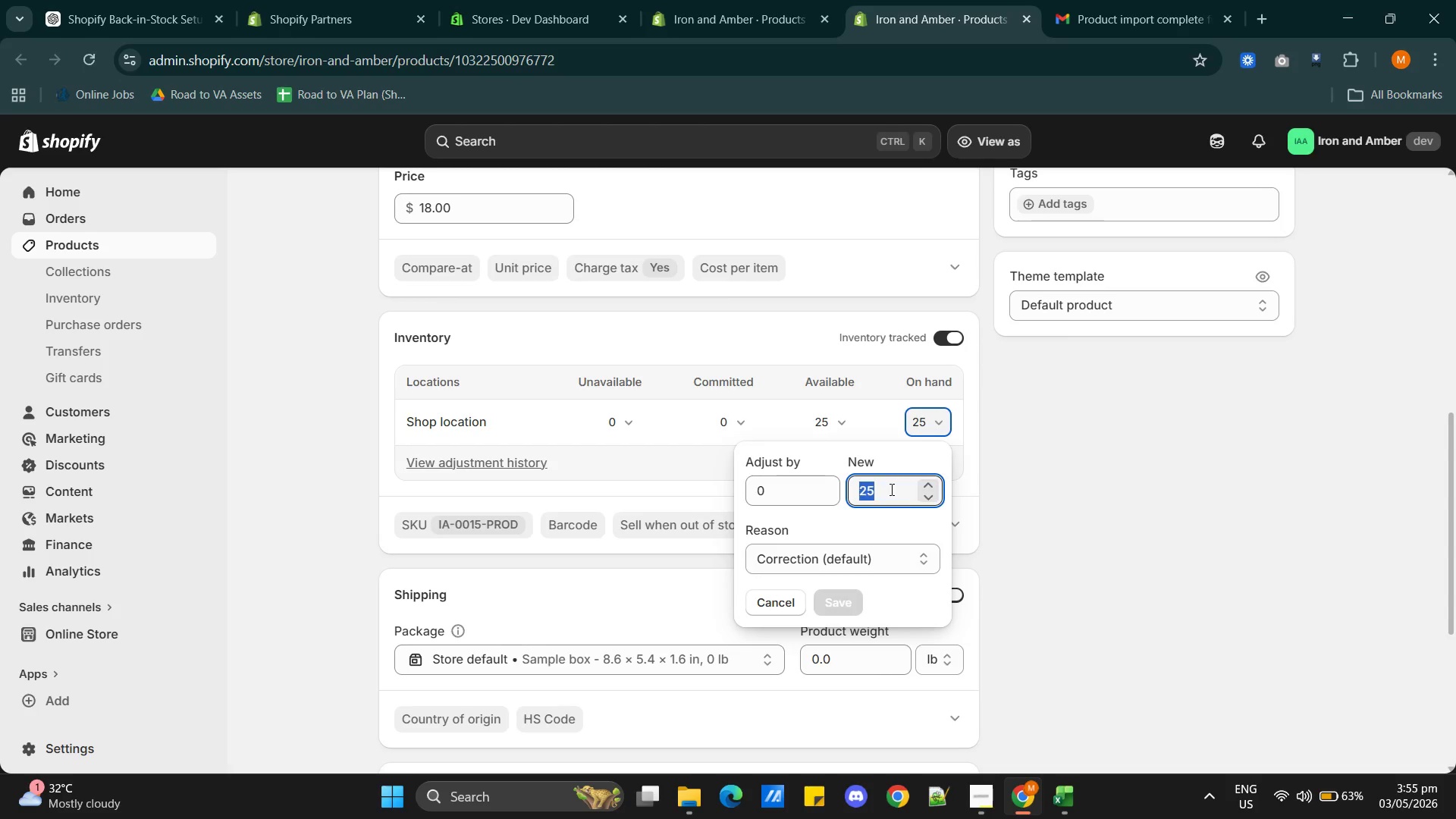 
key(0)
 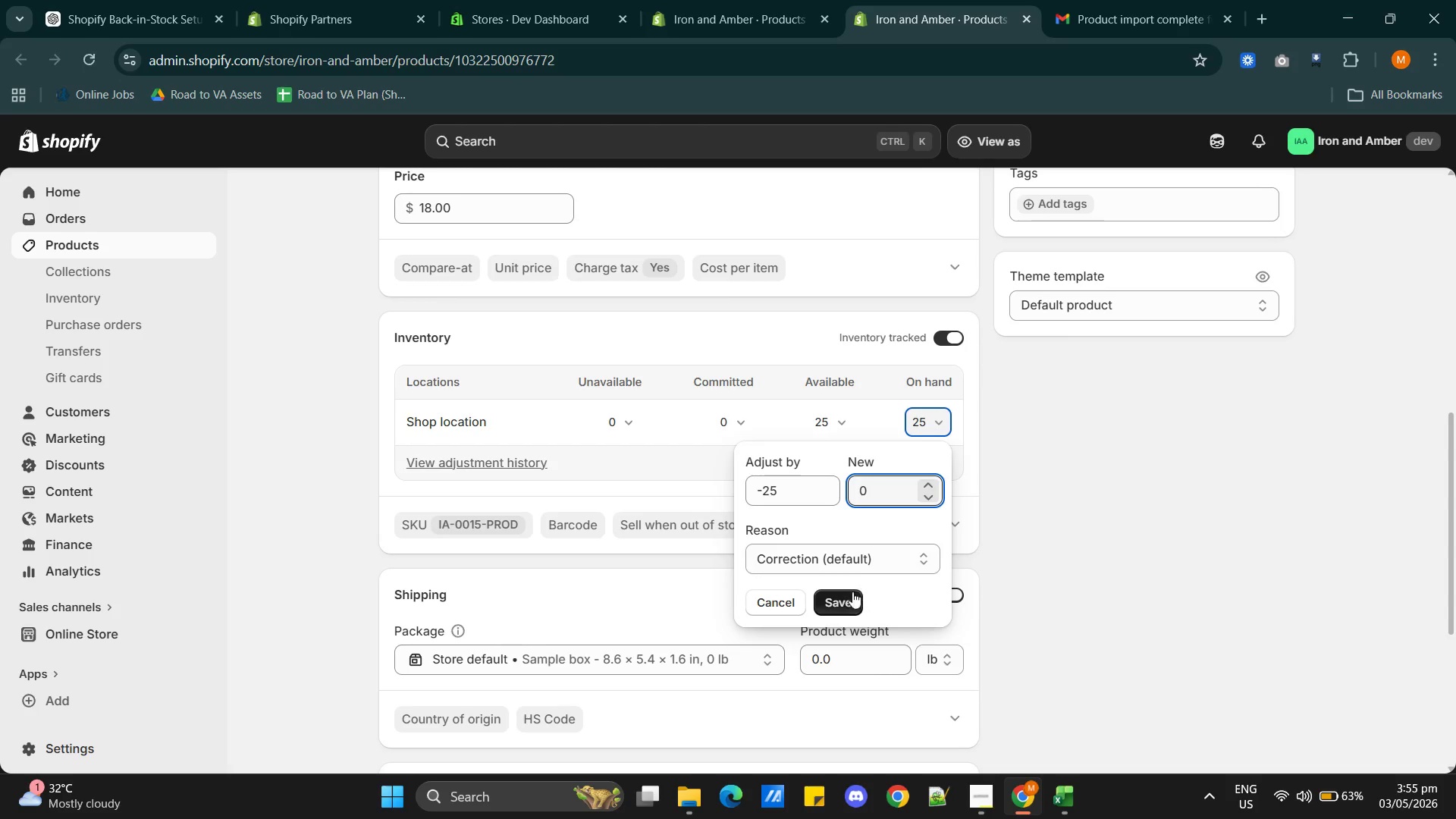 
left_click([846, 596])
 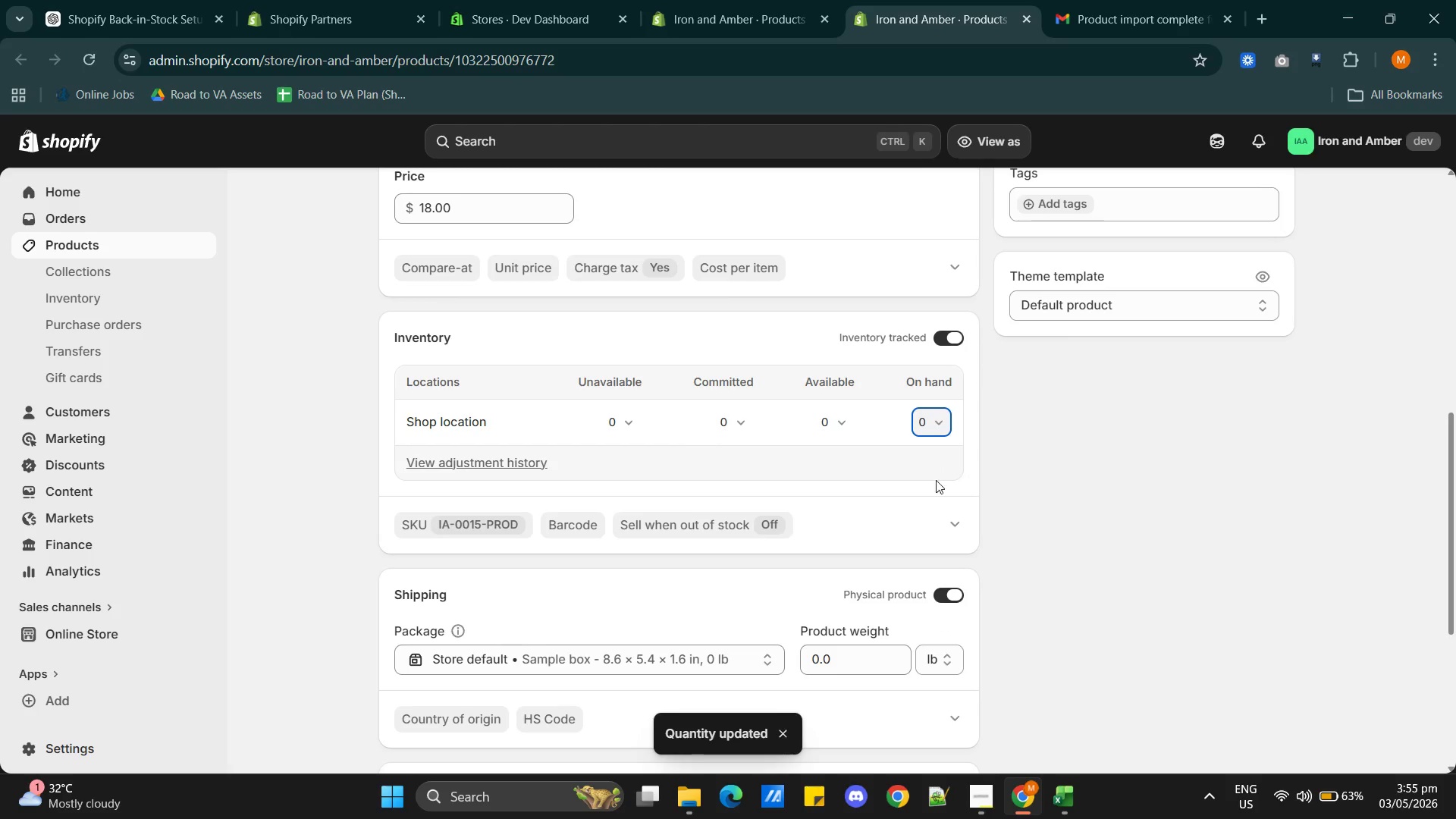 
scroll: coordinate [733, 485], scroll_direction: down, amount: 4.0
 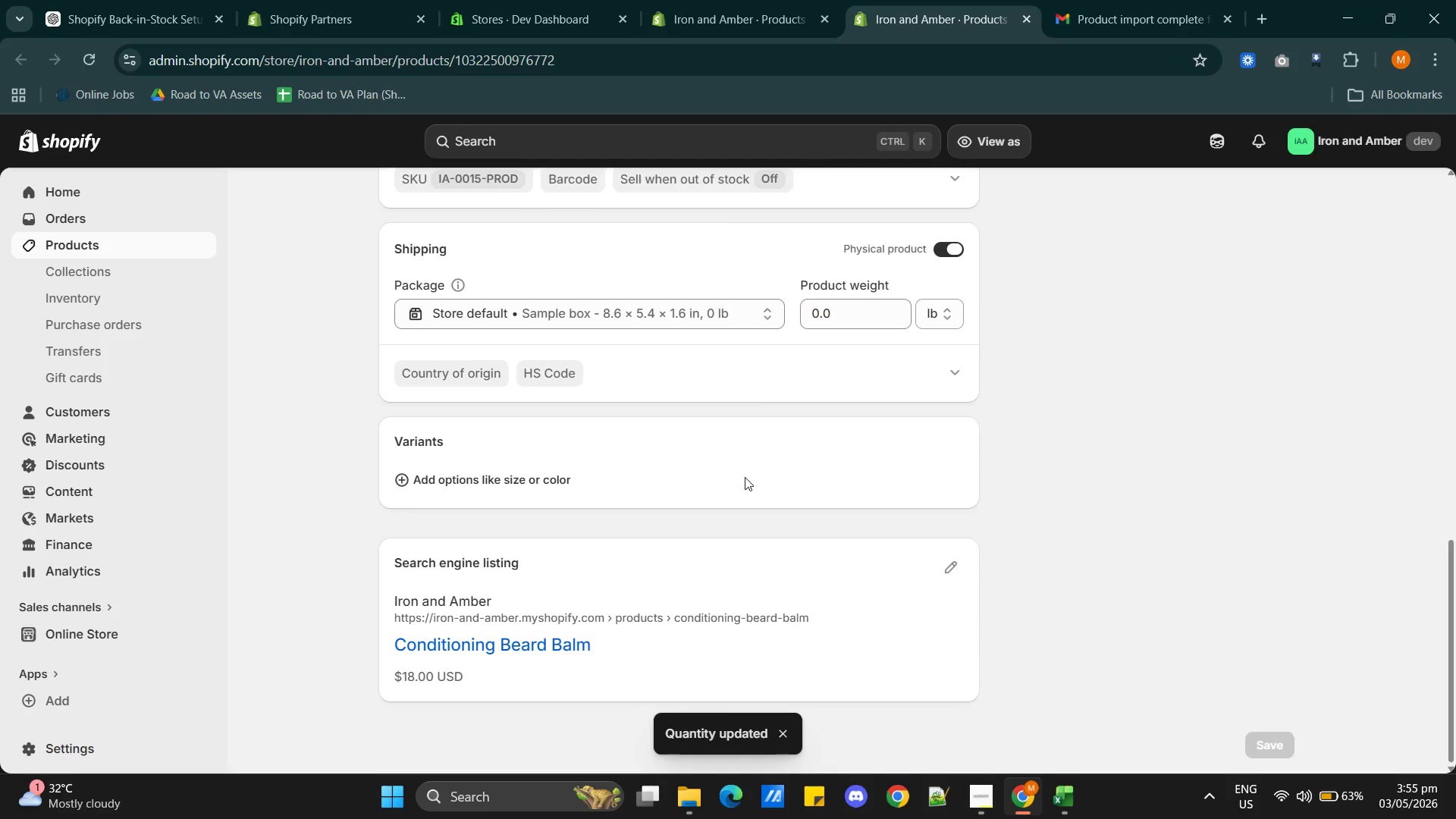 
scroll: coordinate [747, 475], scroll_direction: up, amount: 6.0
 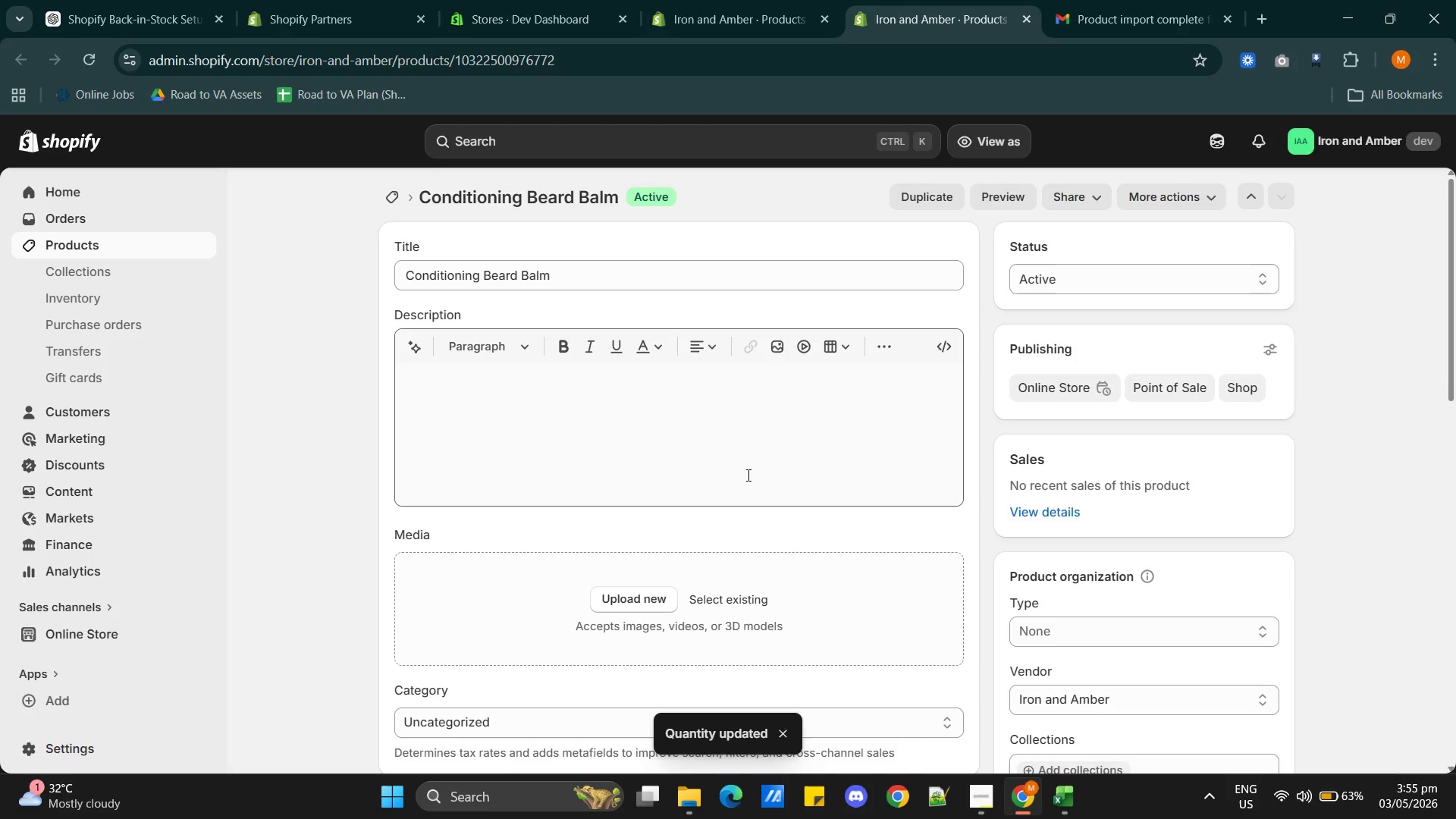 
scroll: coordinate [748, 474], scroll_direction: down, amount: 6.0
 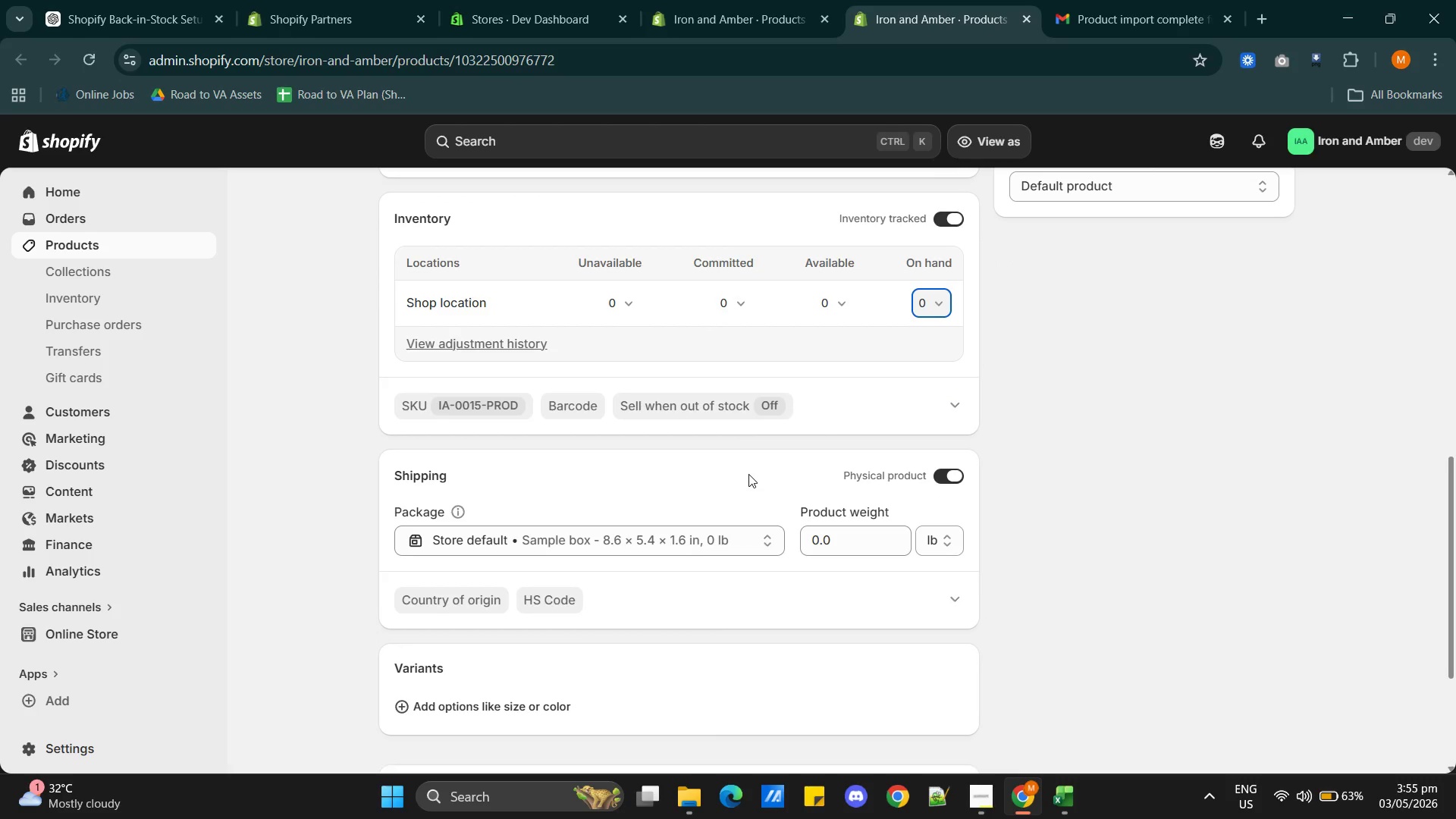 
scroll: coordinate [627, 453], scroll_direction: up, amount: 1.0
 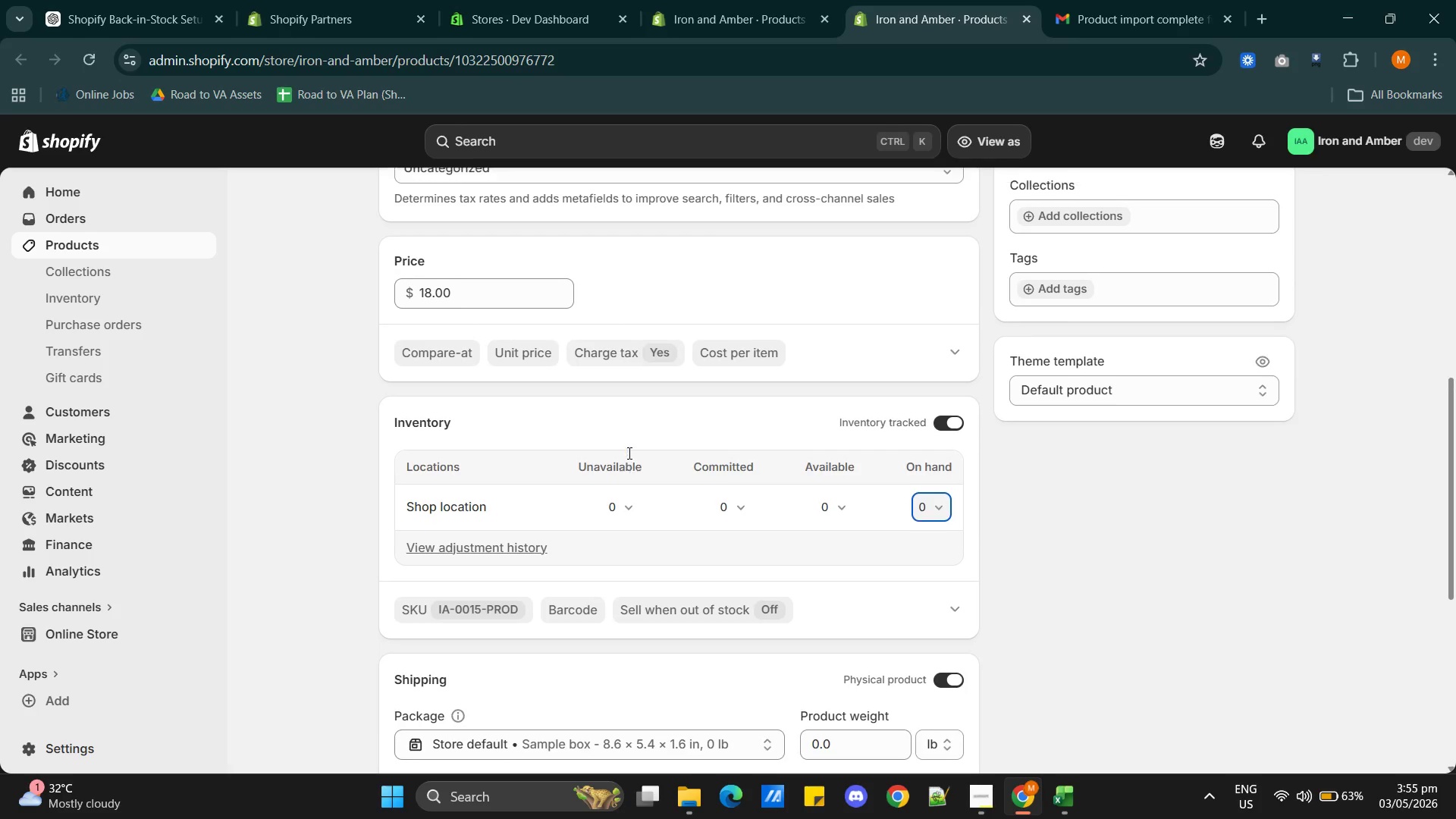 
scroll: coordinate [628, 446], scroll_direction: down, amount: 2.0
 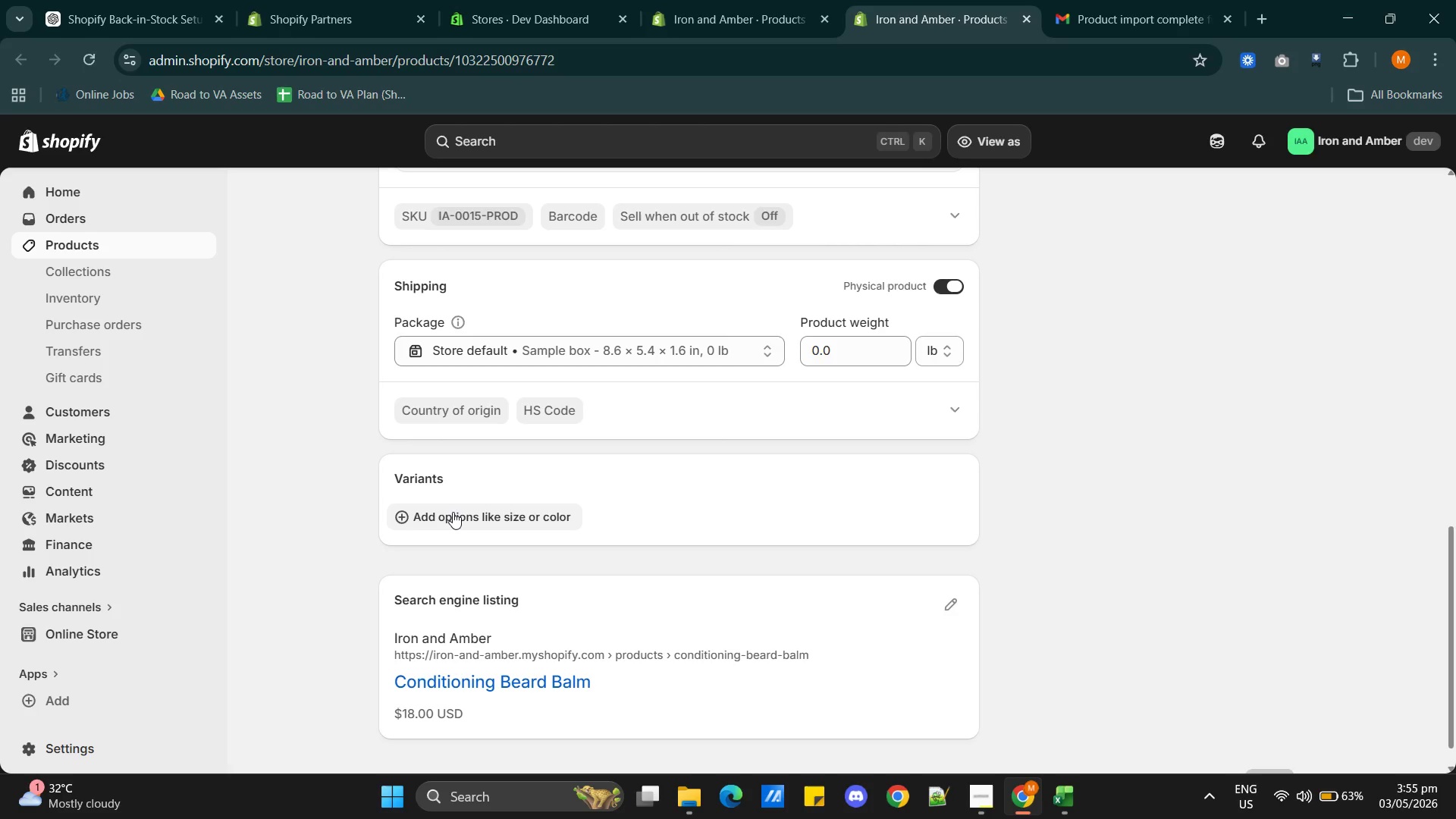 
left_click([453, 512])
 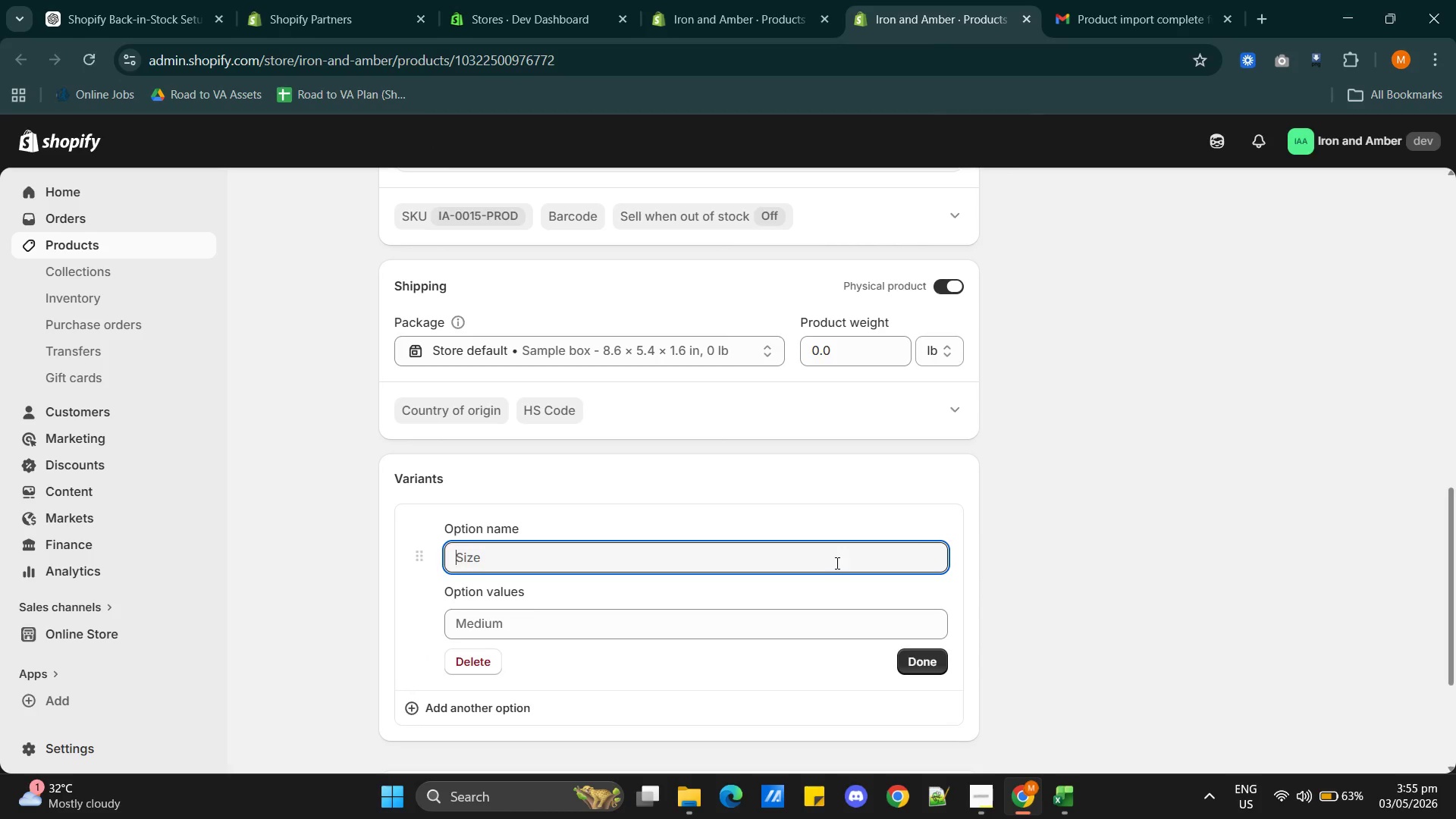 
key(Alt+Tab)
 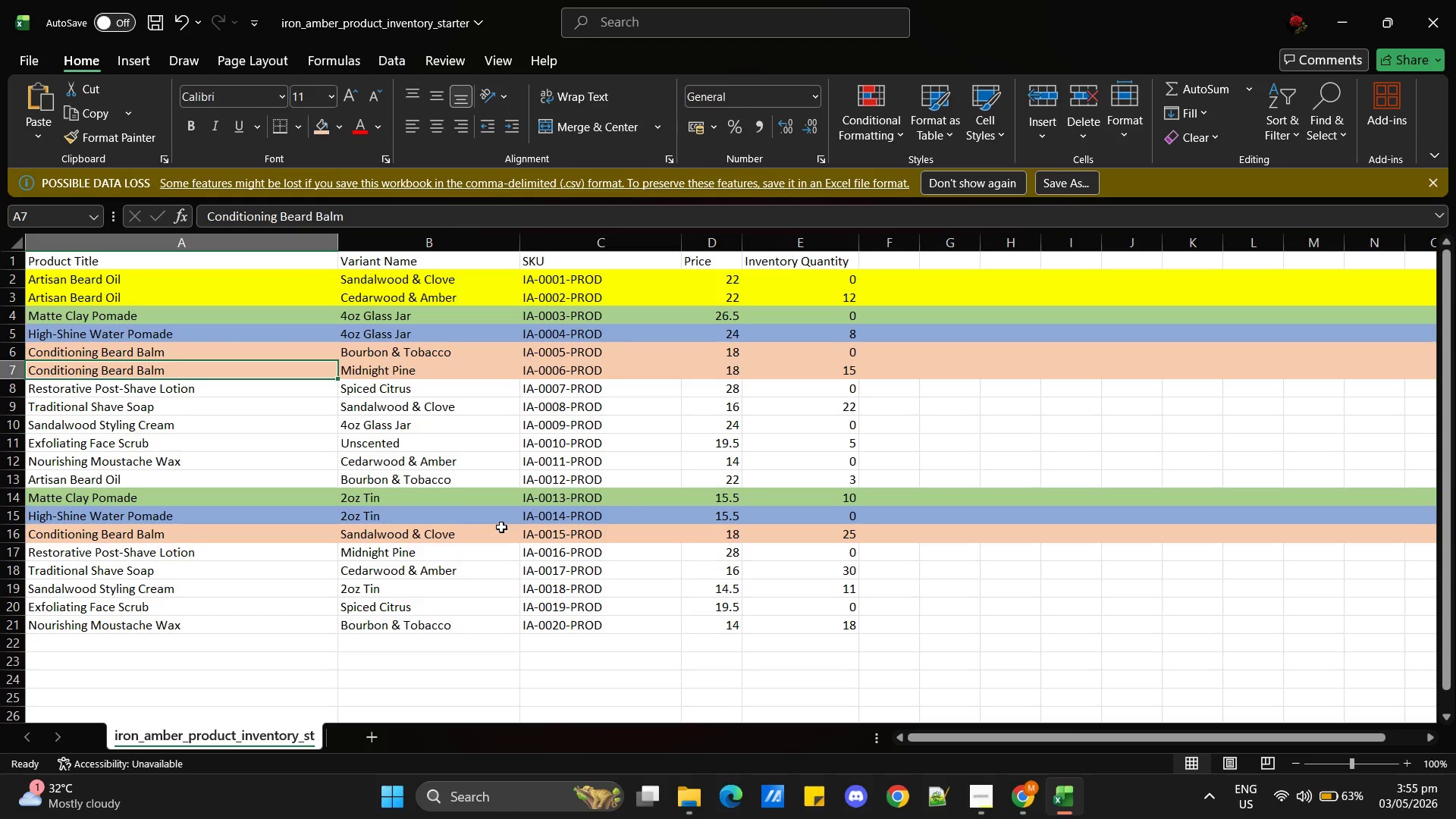 
wait(12.42)
 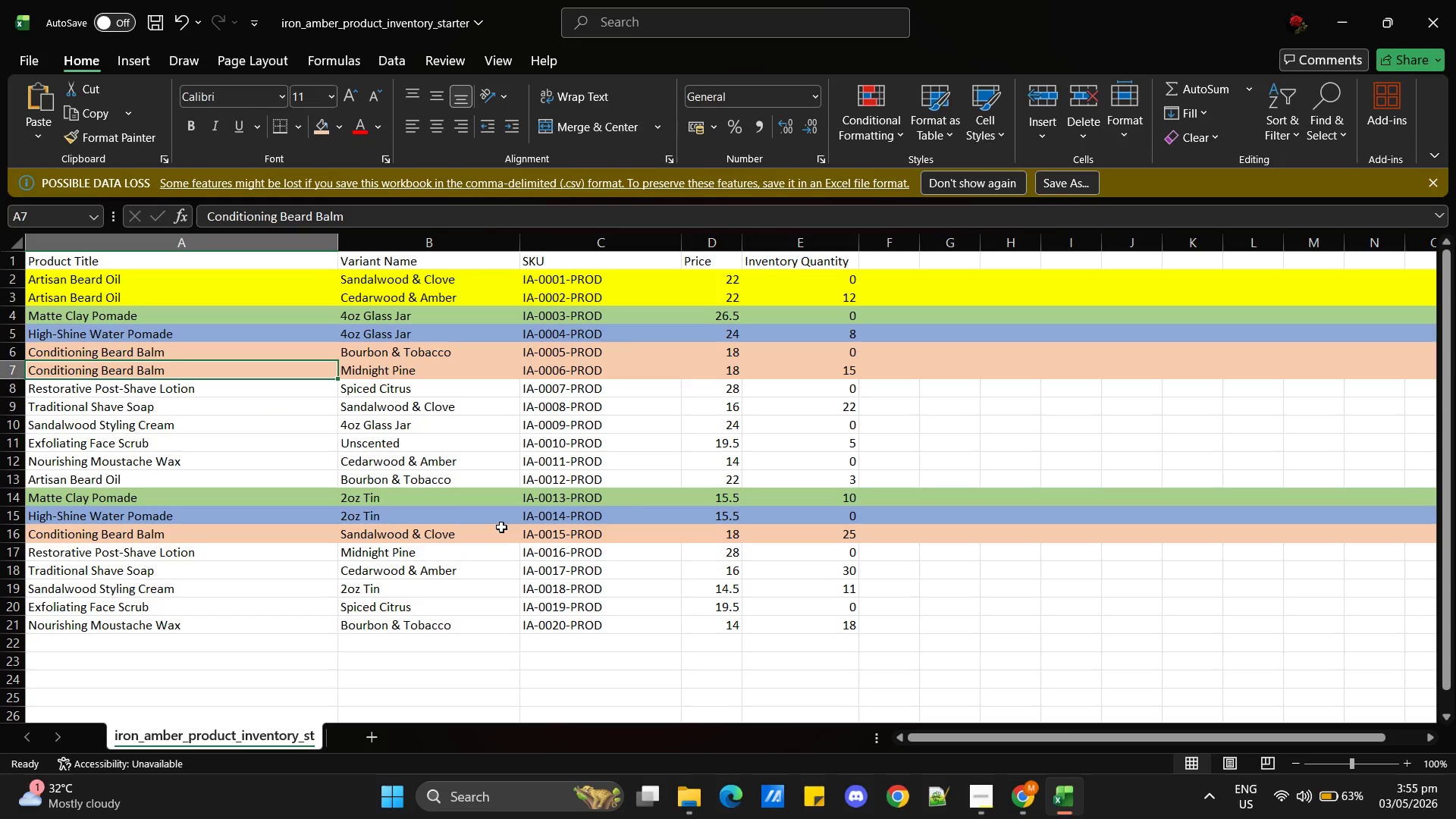 
key(Alt+AltLeft)
 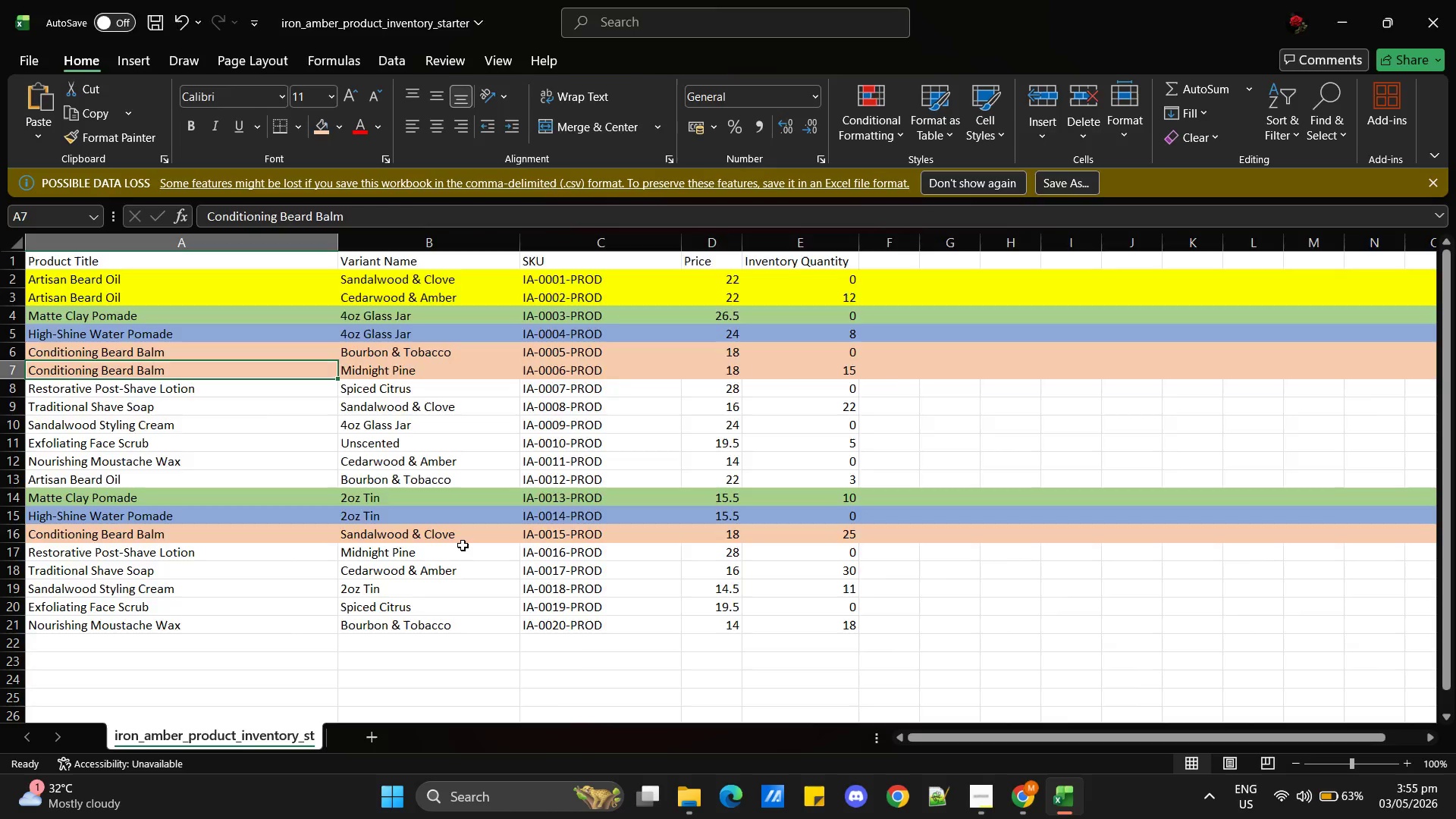 
key(Alt+Tab)
 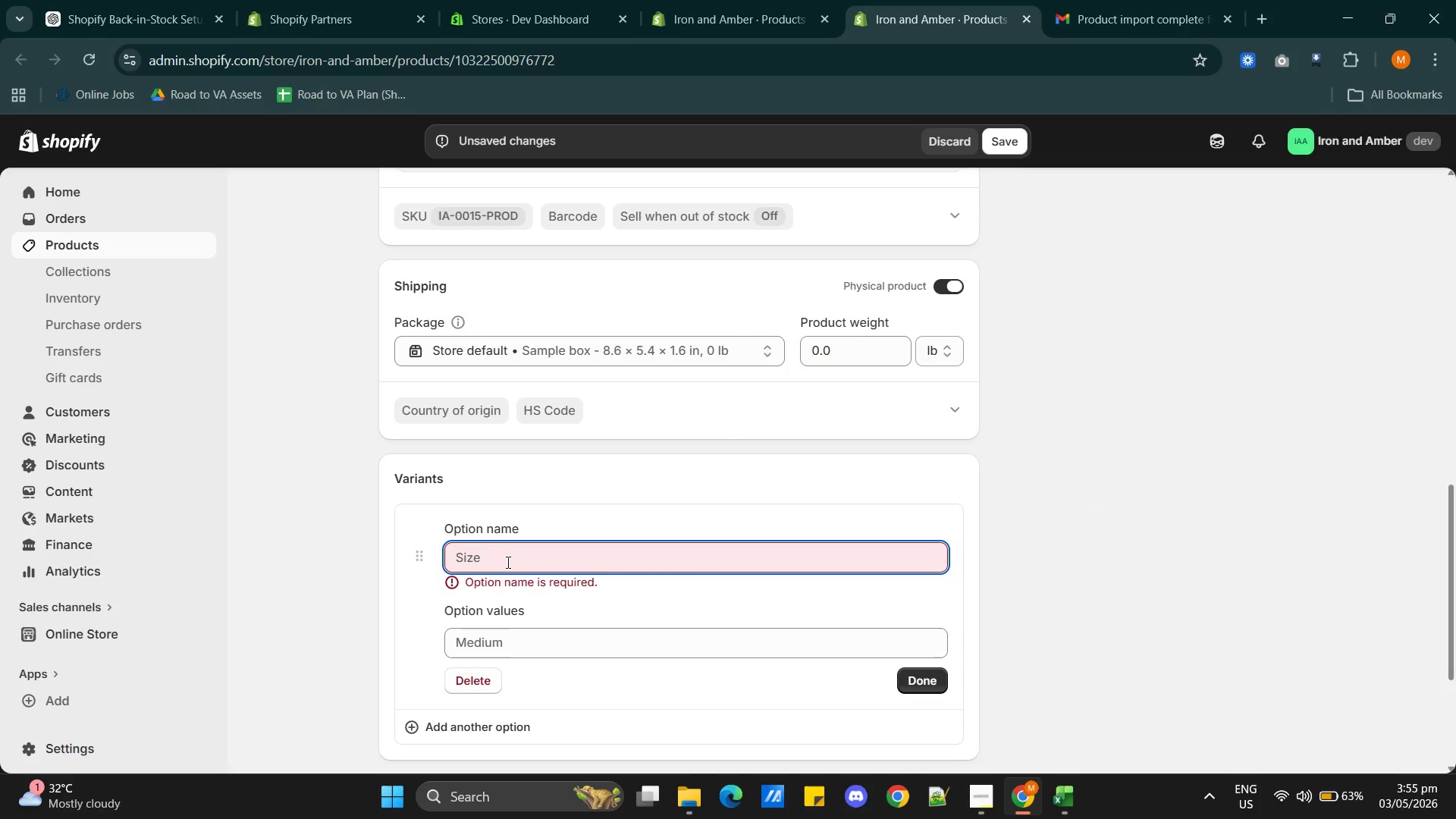 
left_click([507, 562])
 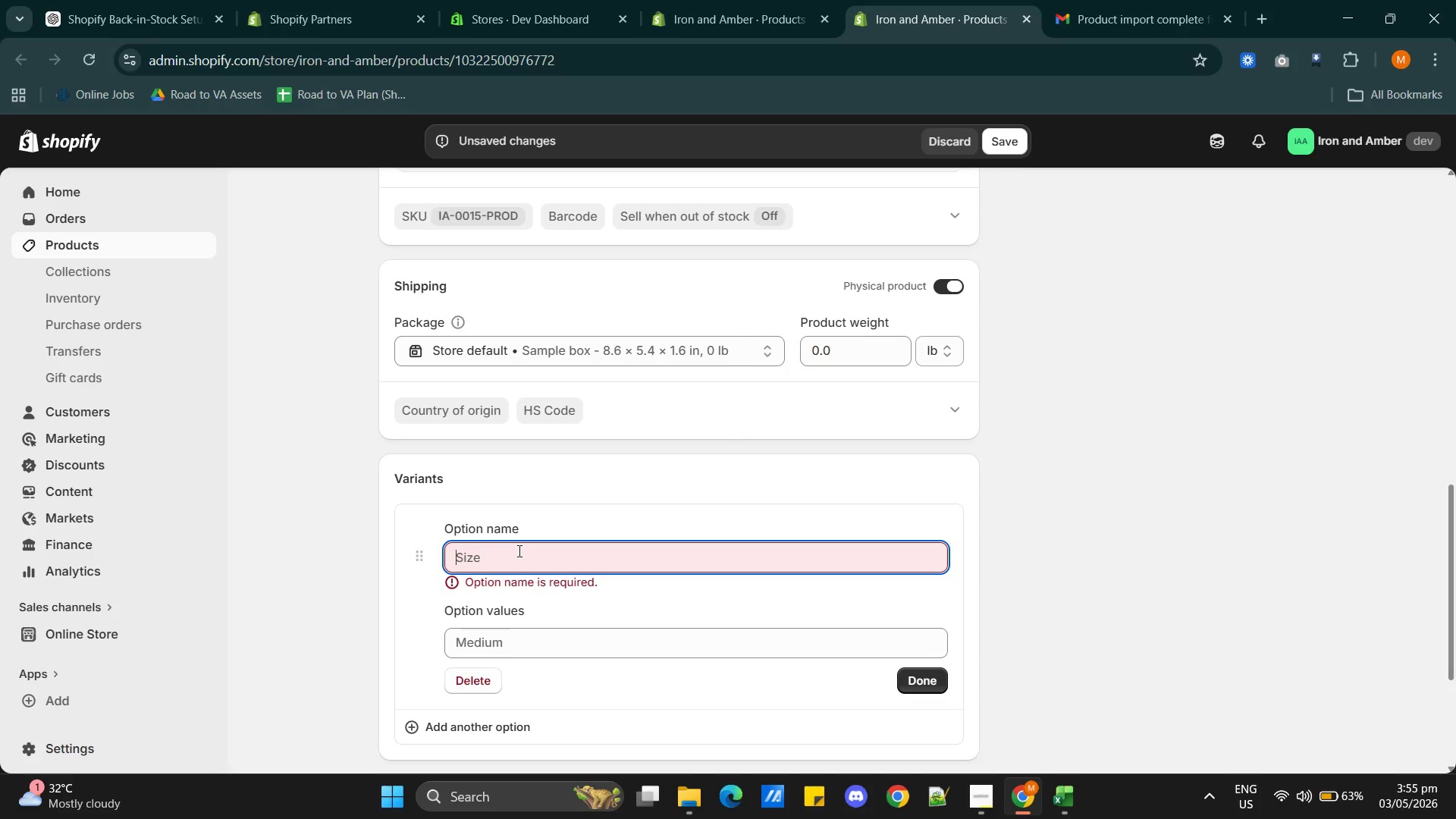 
type(Scent)
 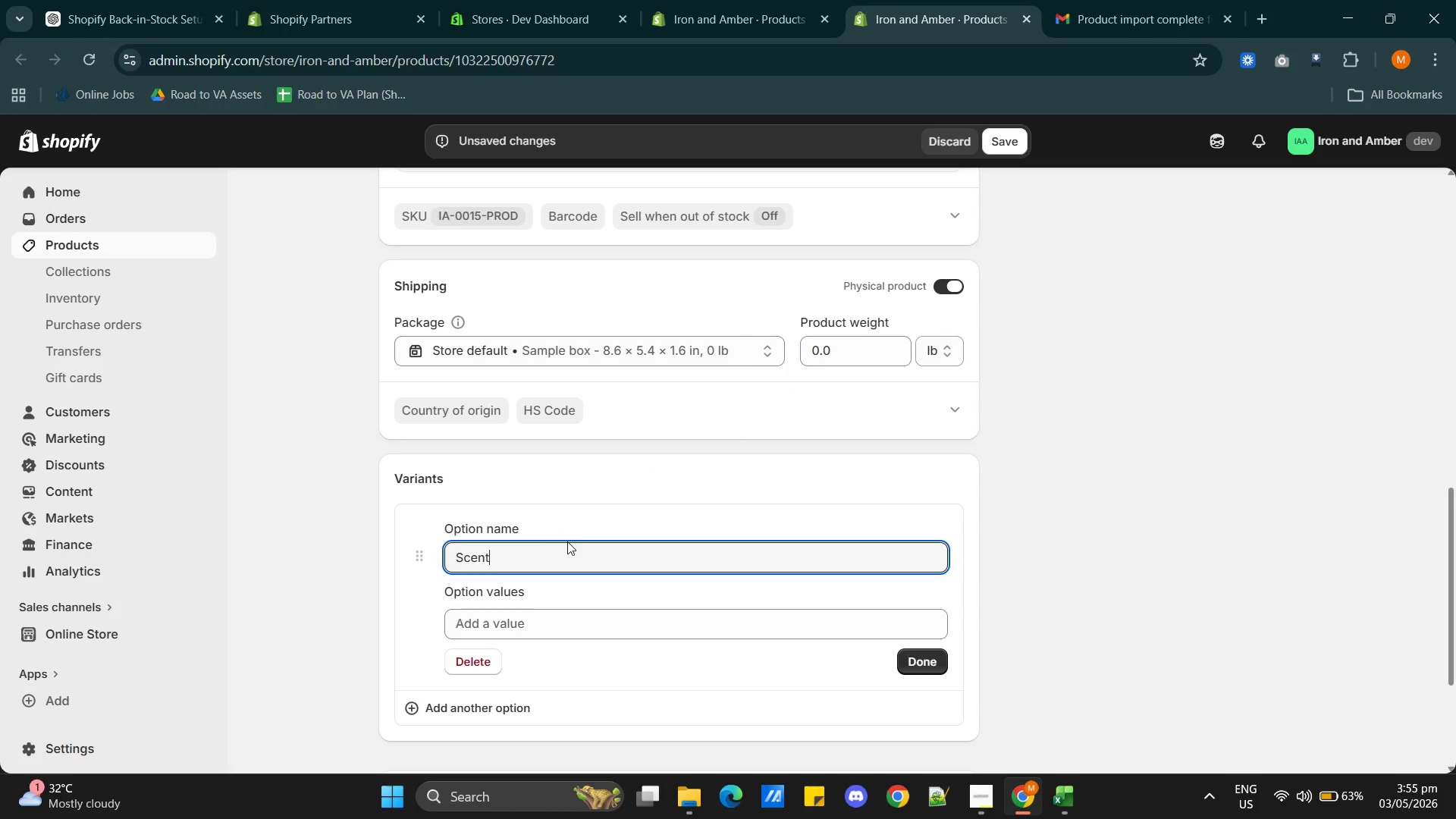 
scroll: coordinate [567, 542], scroll_direction: down, amount: 1.0
 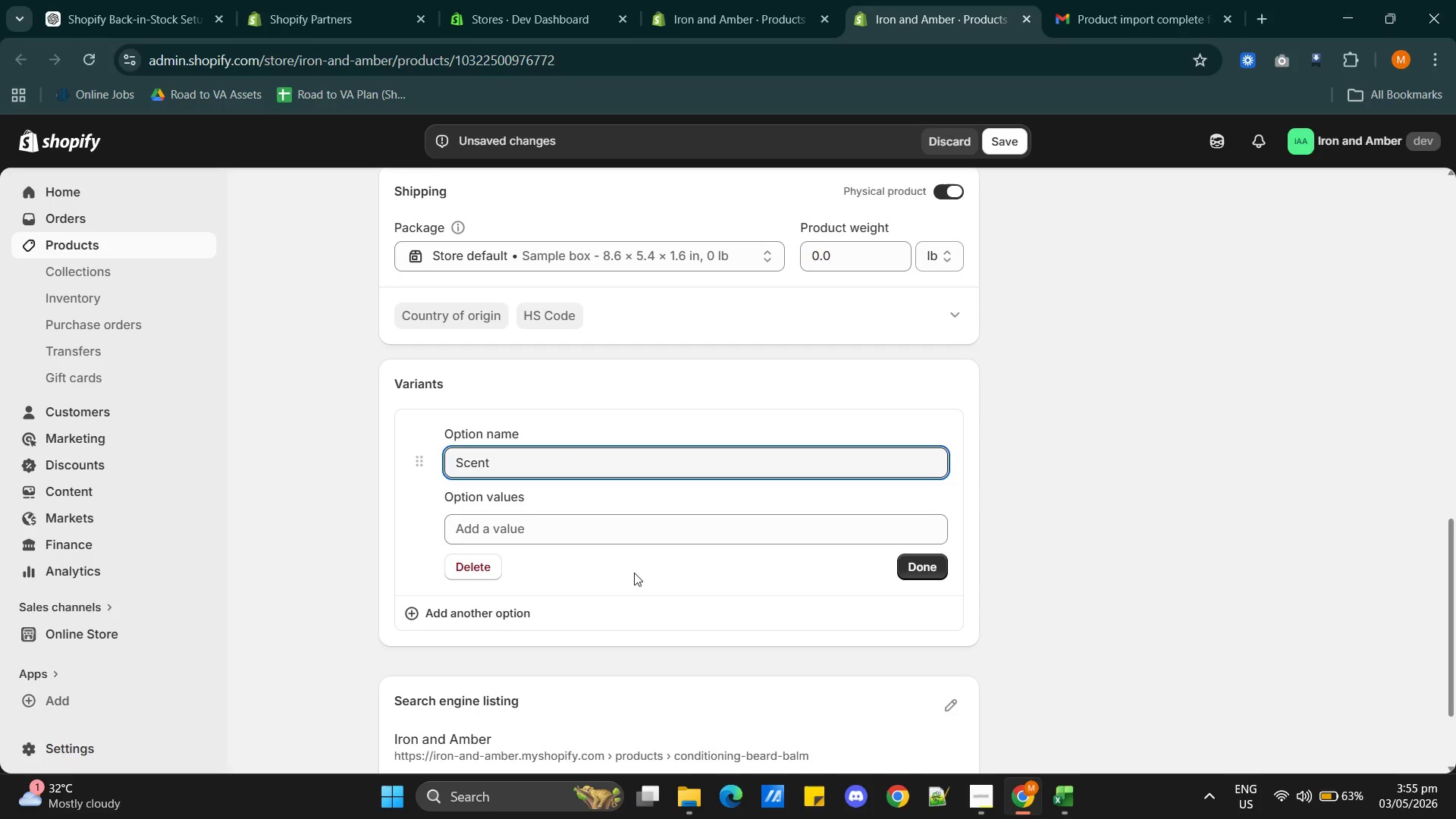 
left_click([635, 573])
 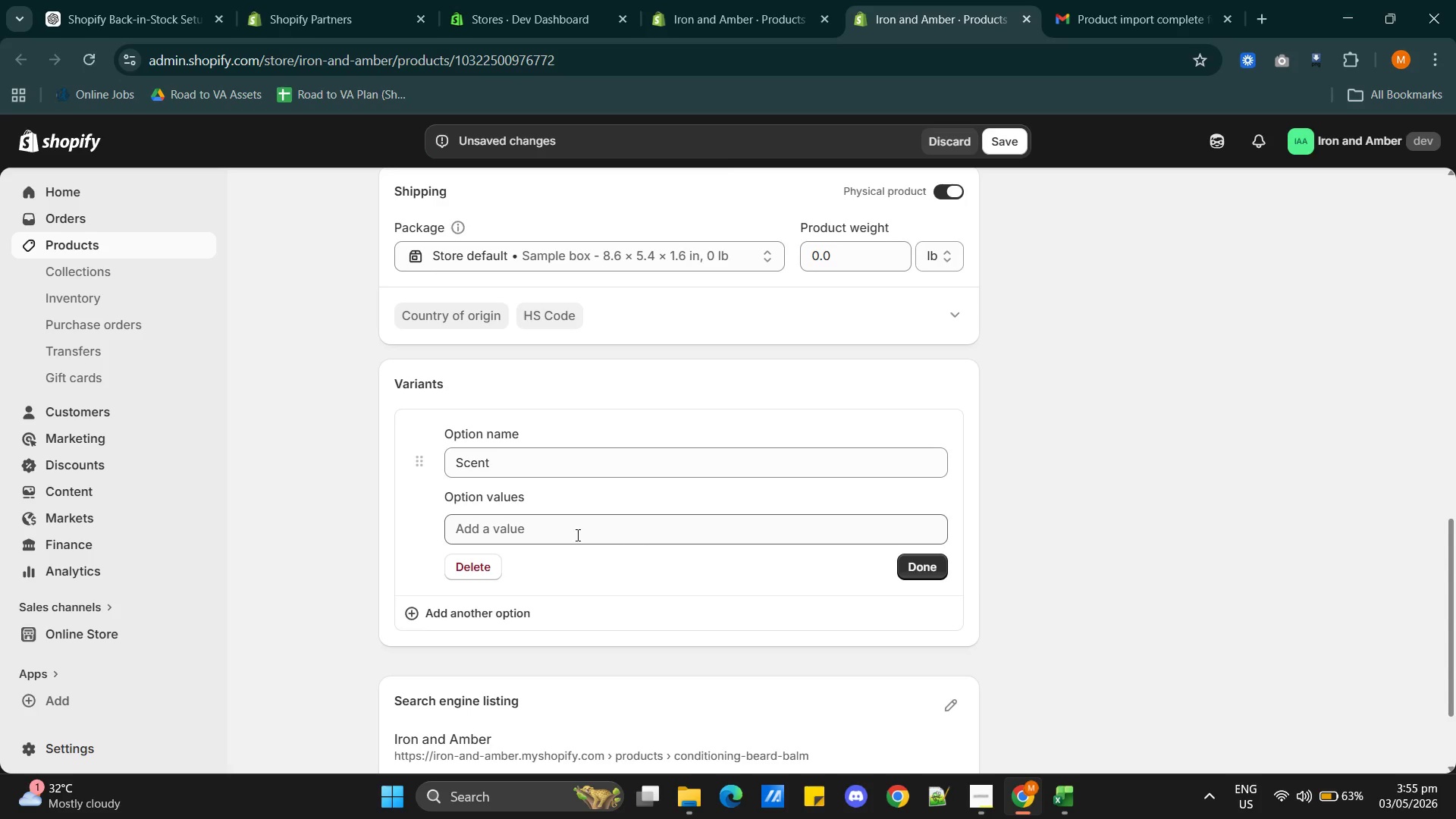 
left_click([573, 533])
 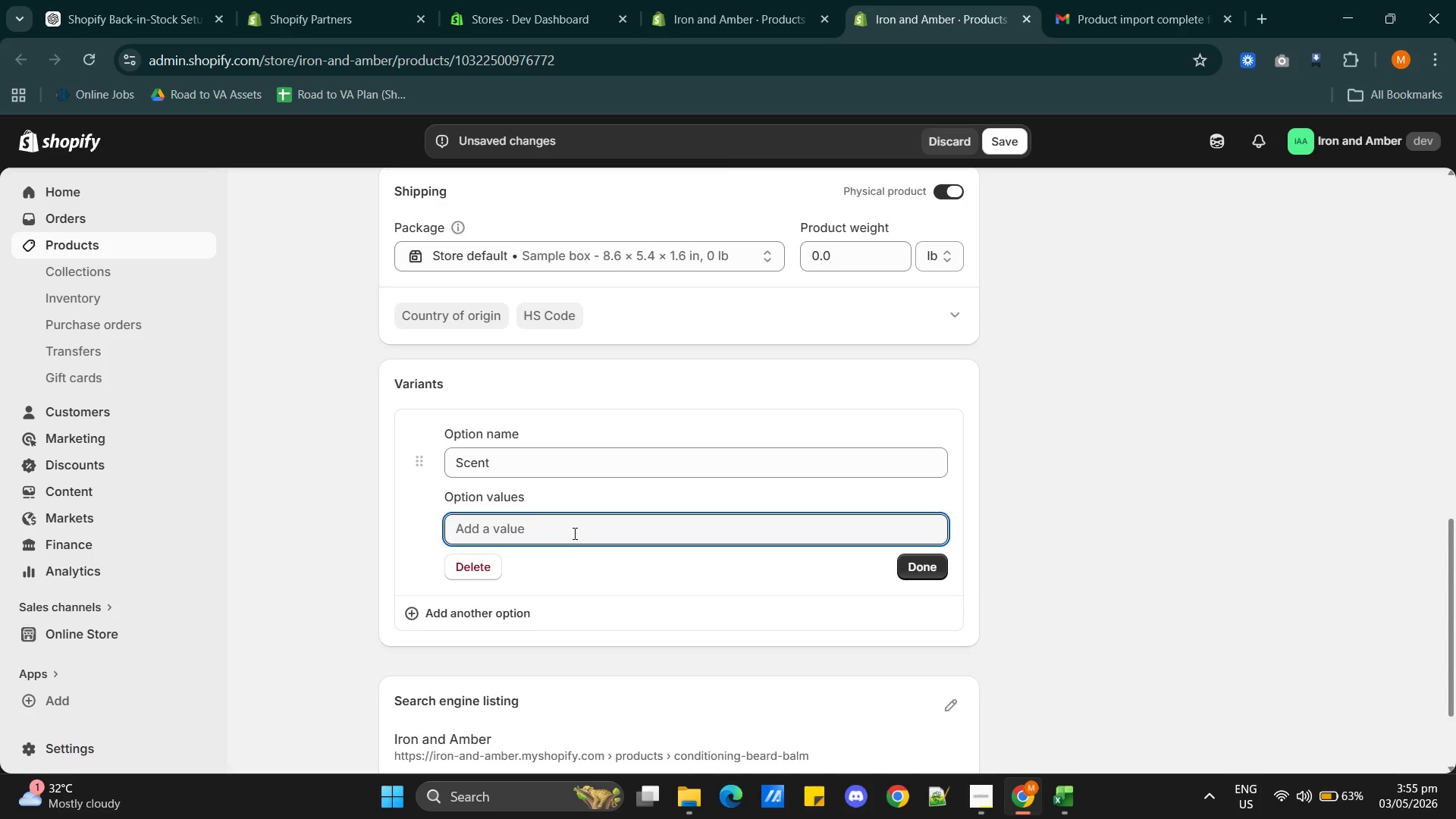 
key(Alt+AltLeft)
 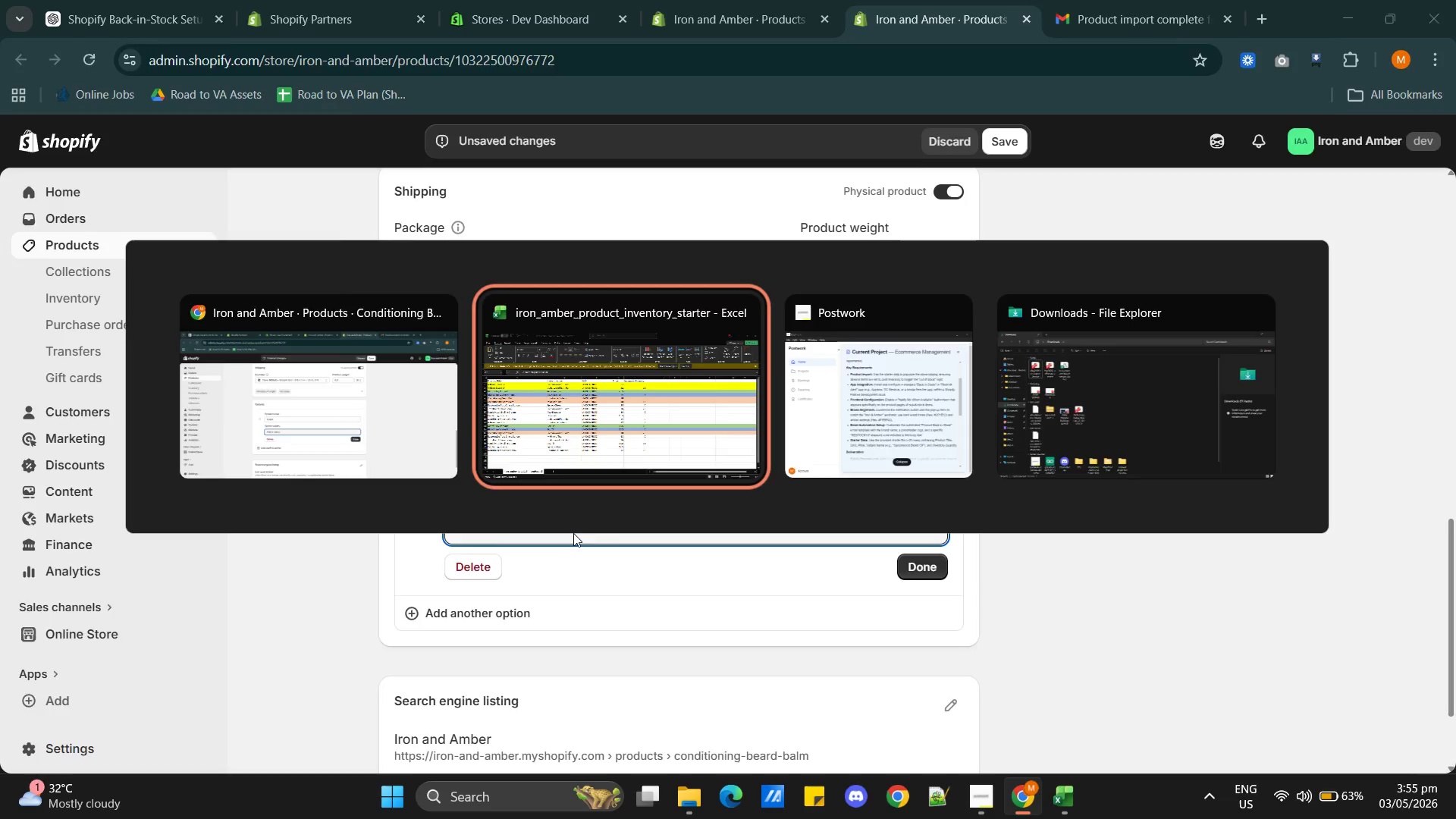 
key(Alt+Tab)
 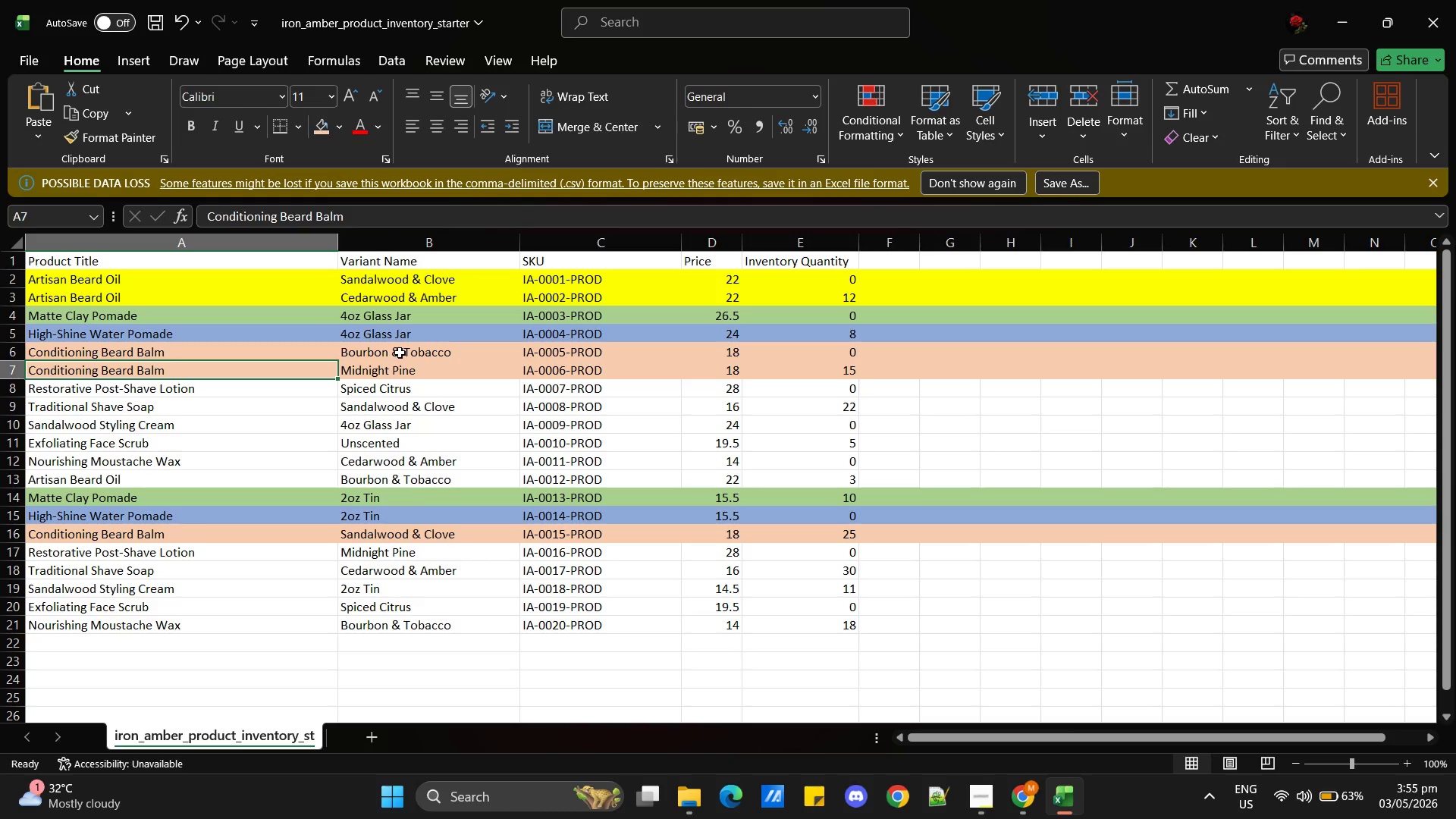 
left_click([400, 353])
 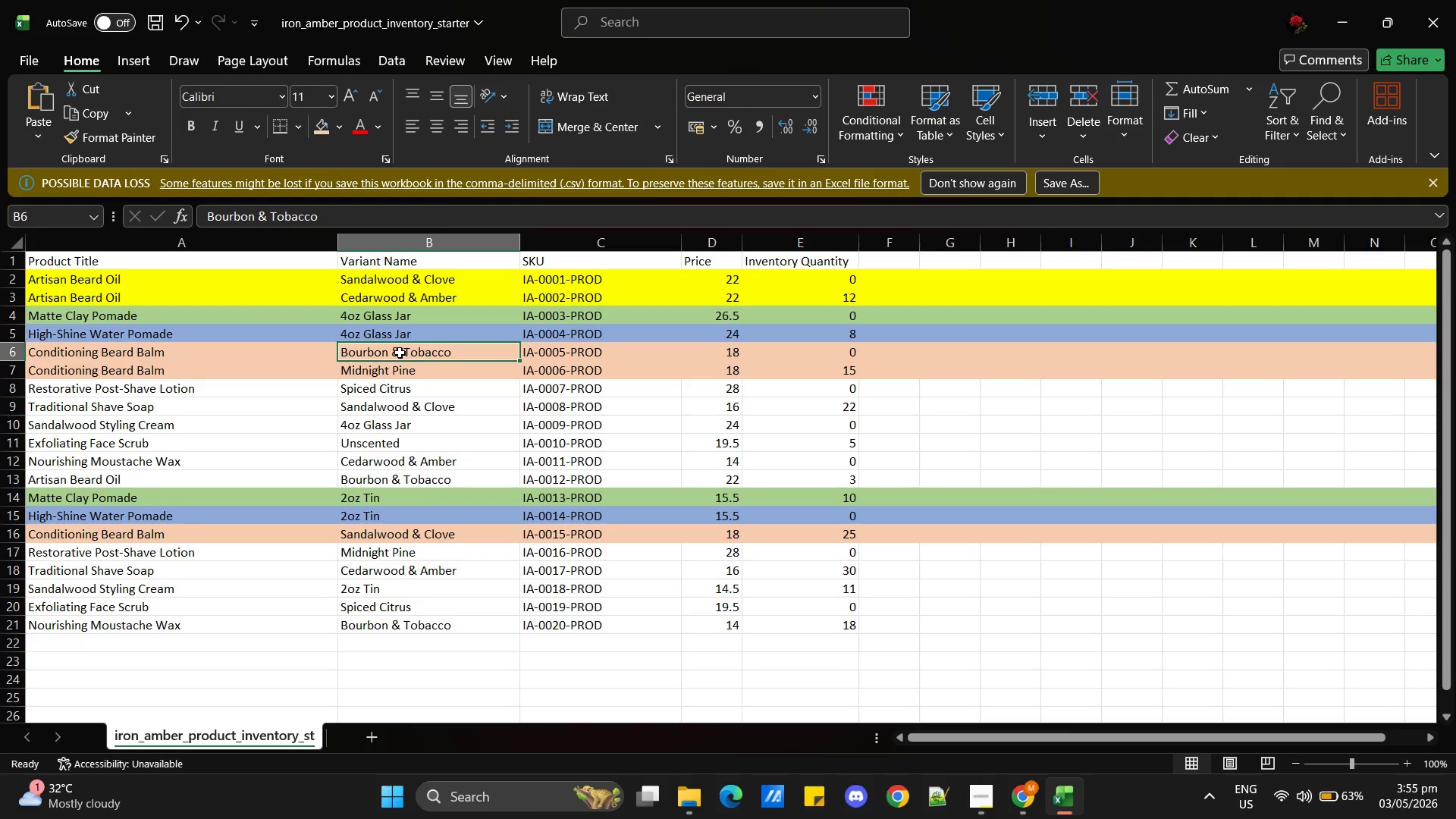 
key(Control+C)
 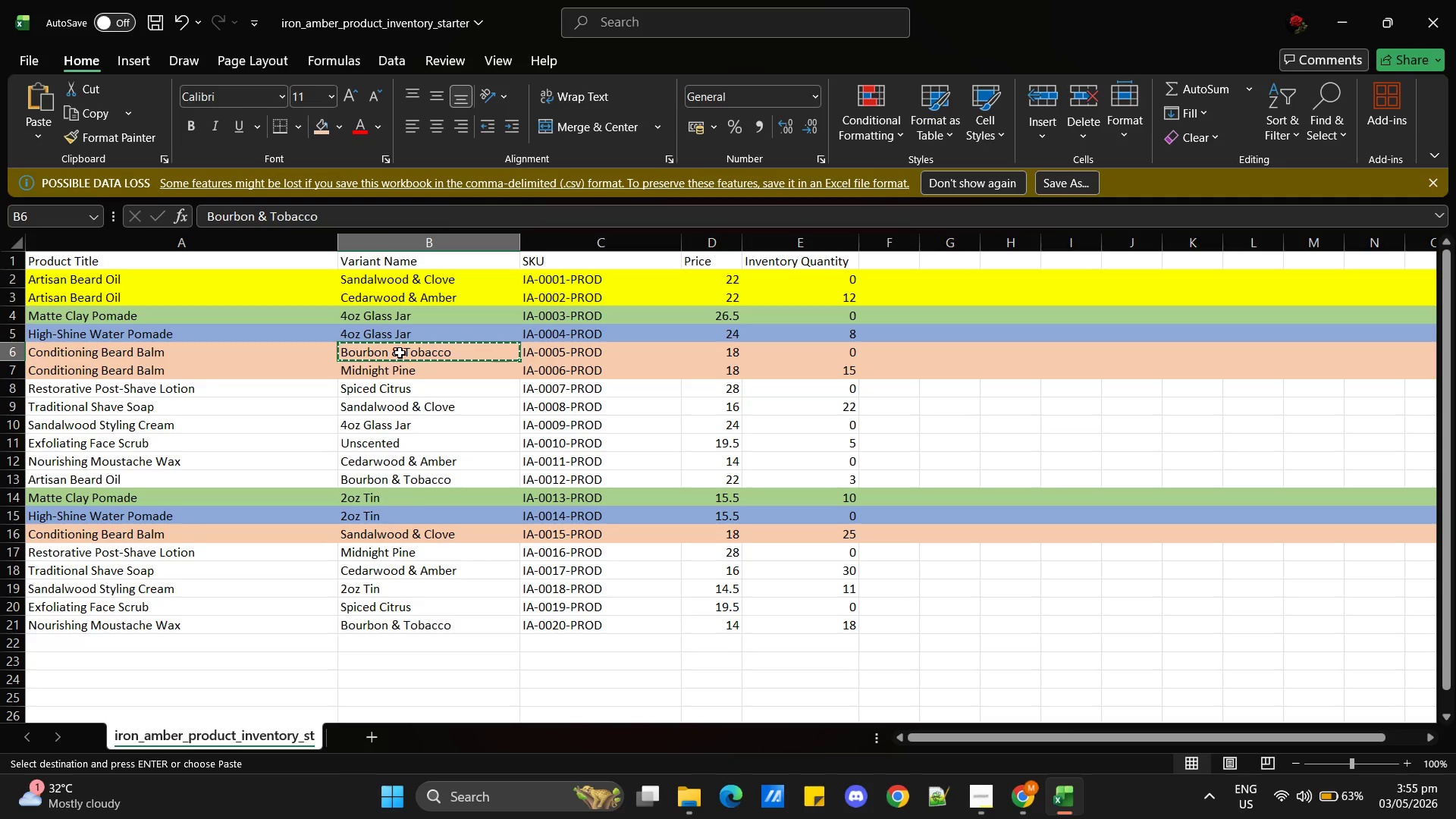 
key(Alt+AltLeft)
 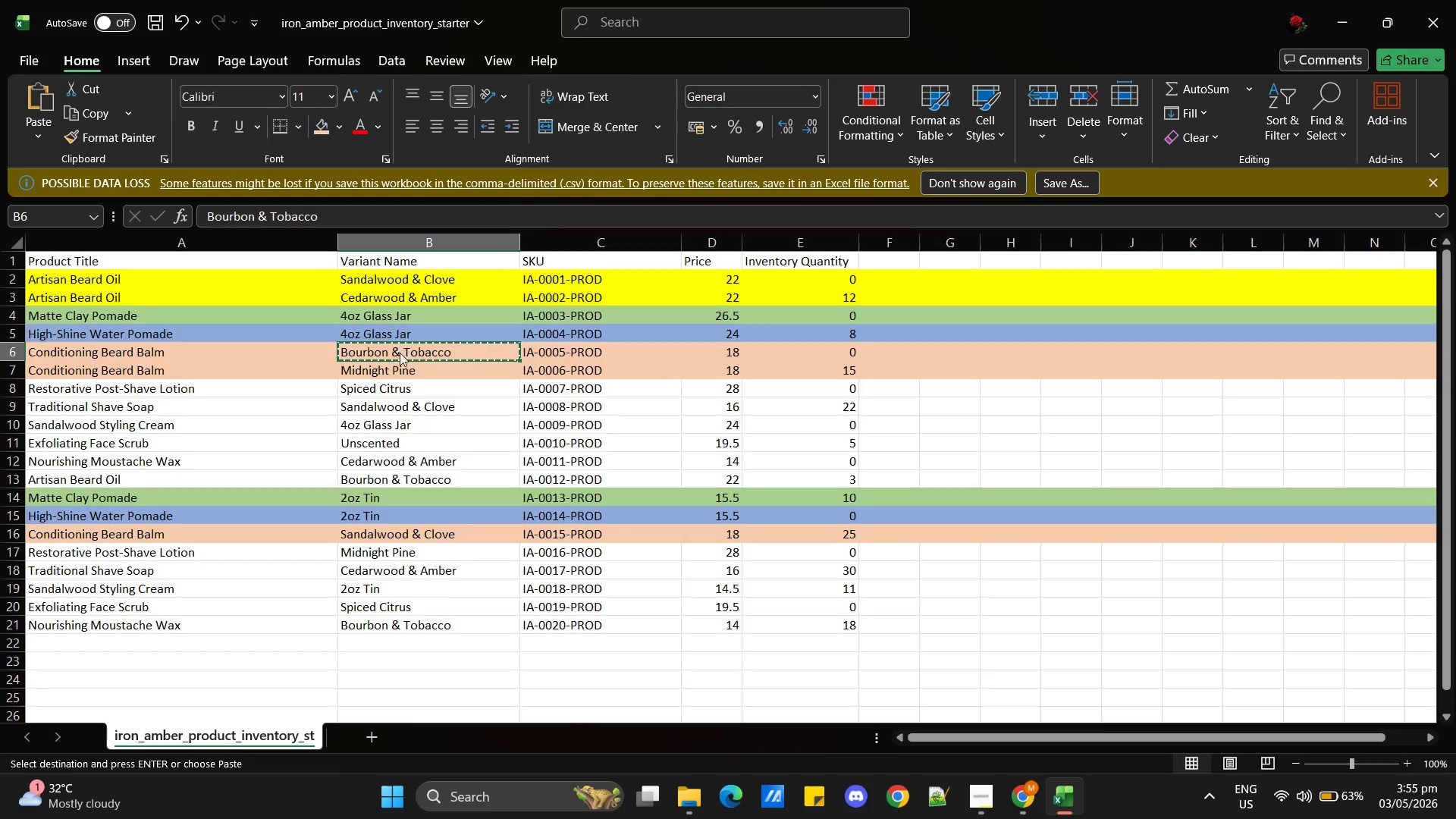 
key(Alt+Tab)
 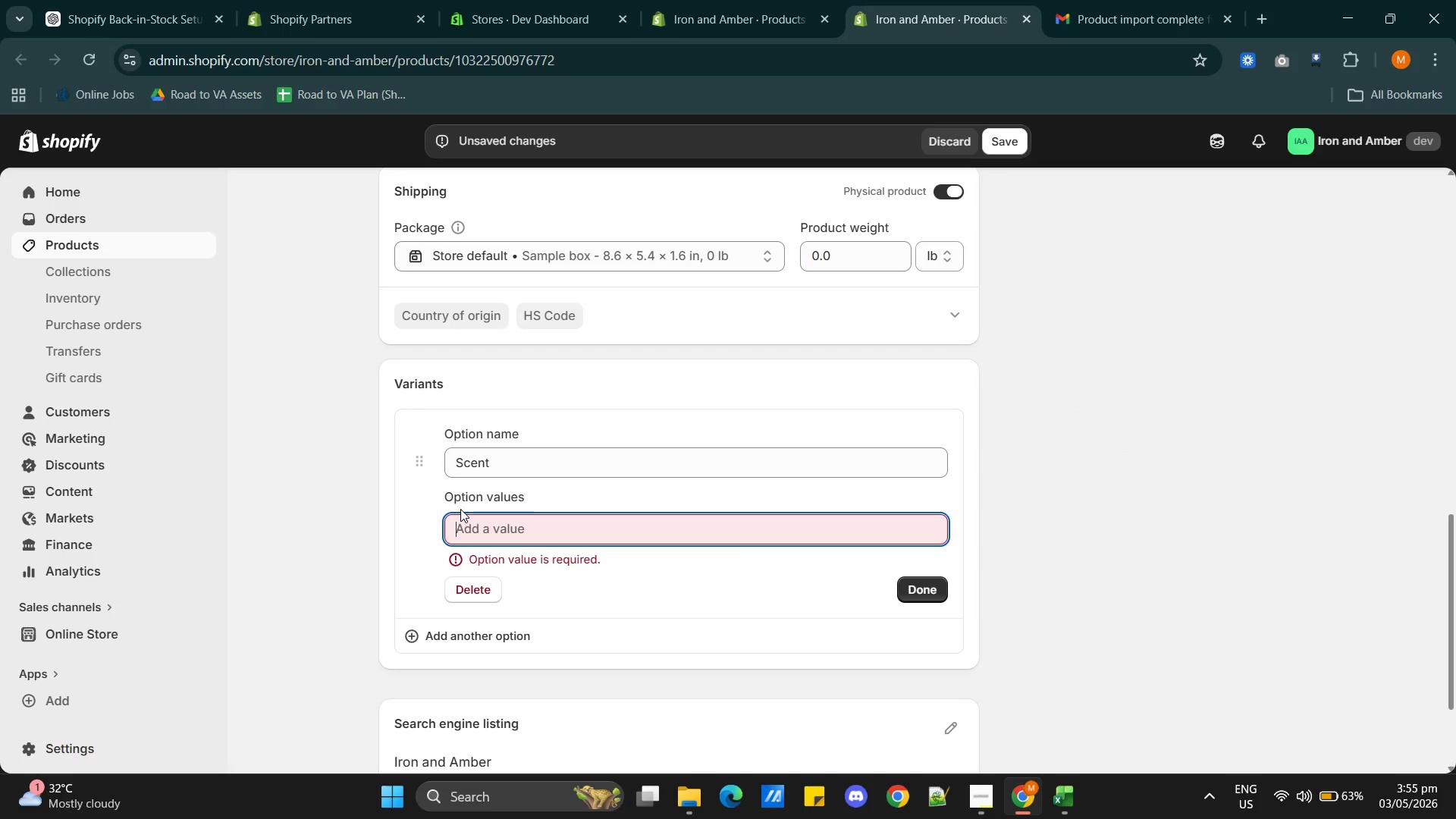 
left_click([469, 522])
 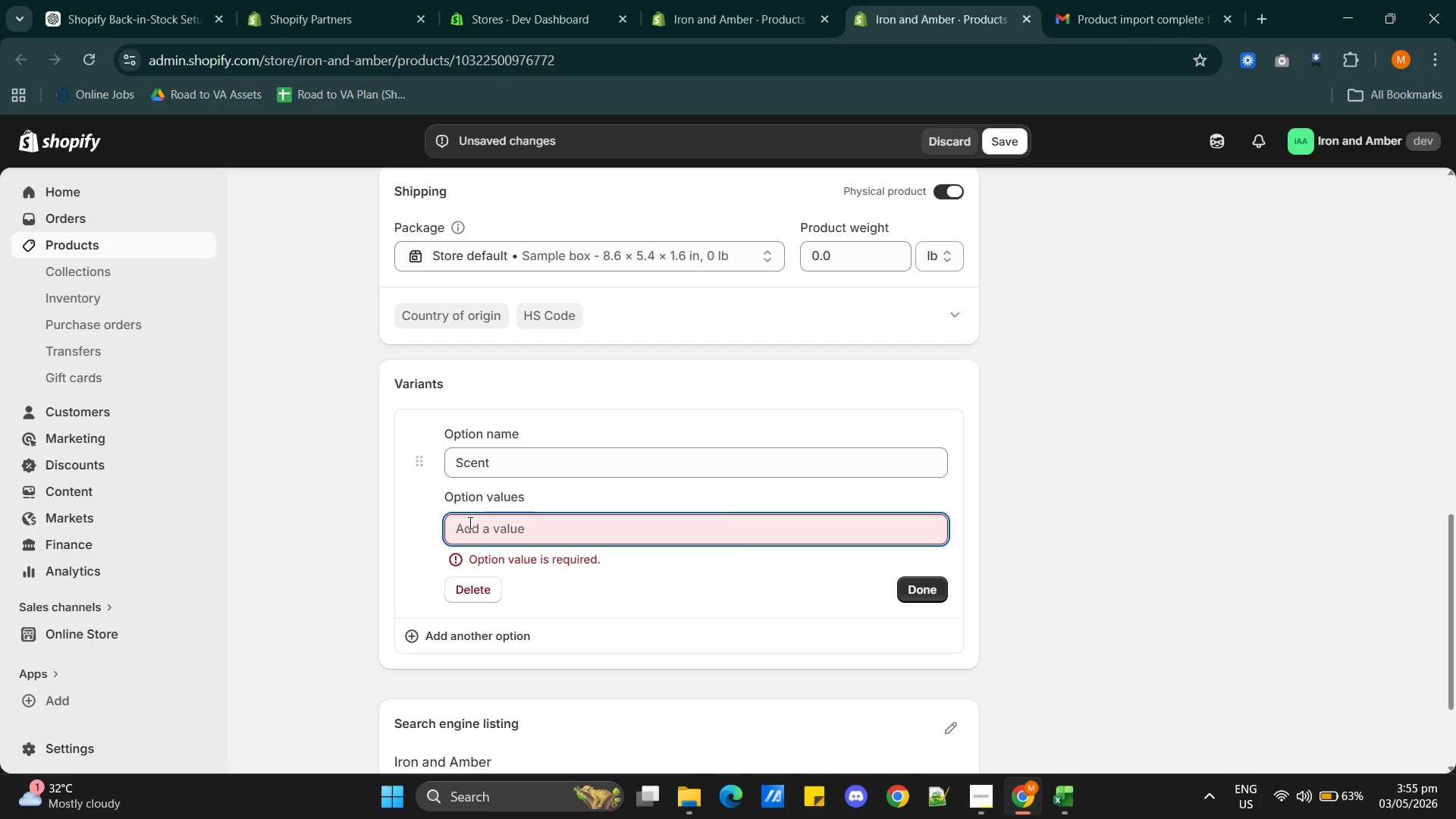 
key(Control+V)
 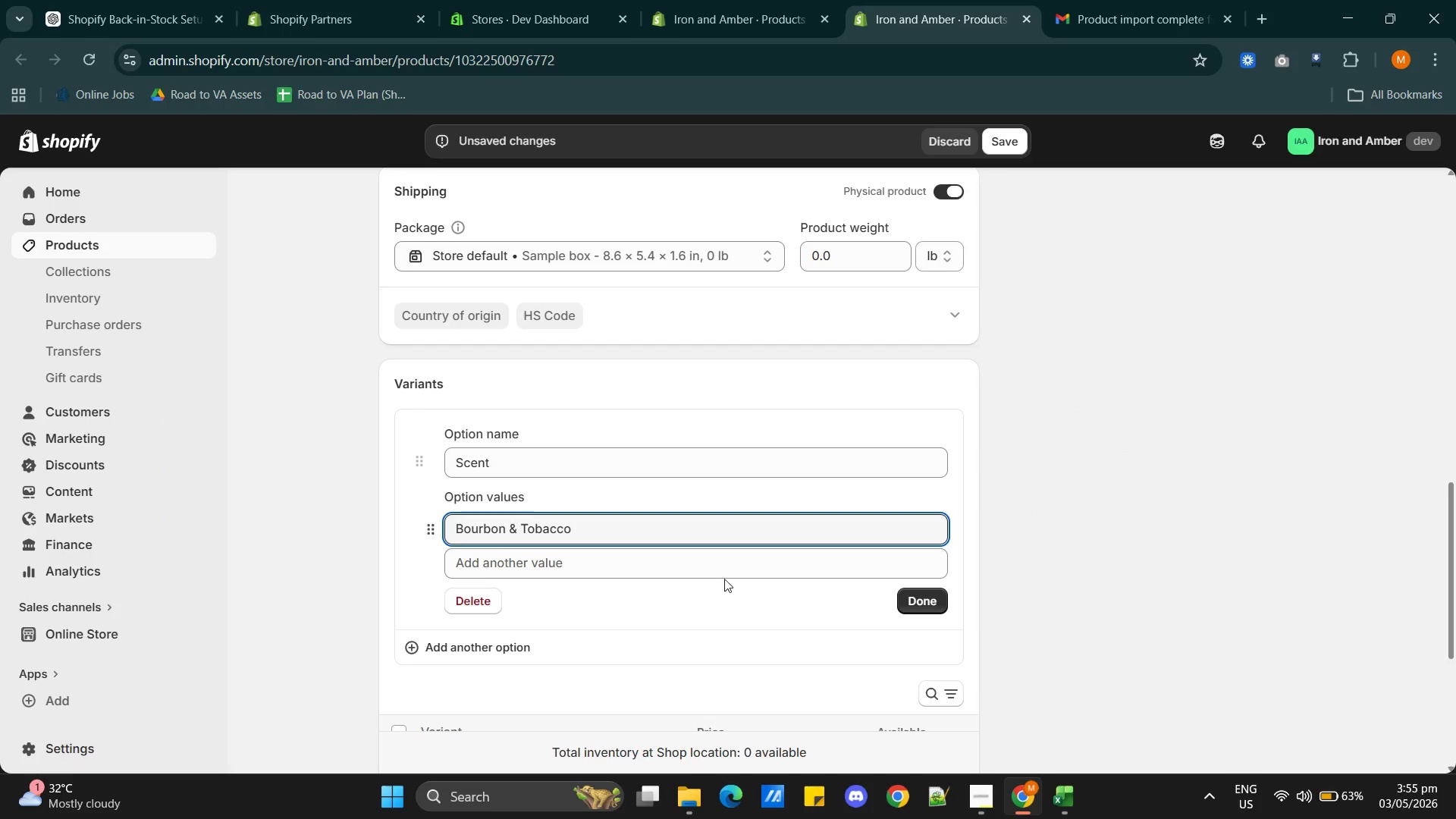 
left_click([635, 563])
 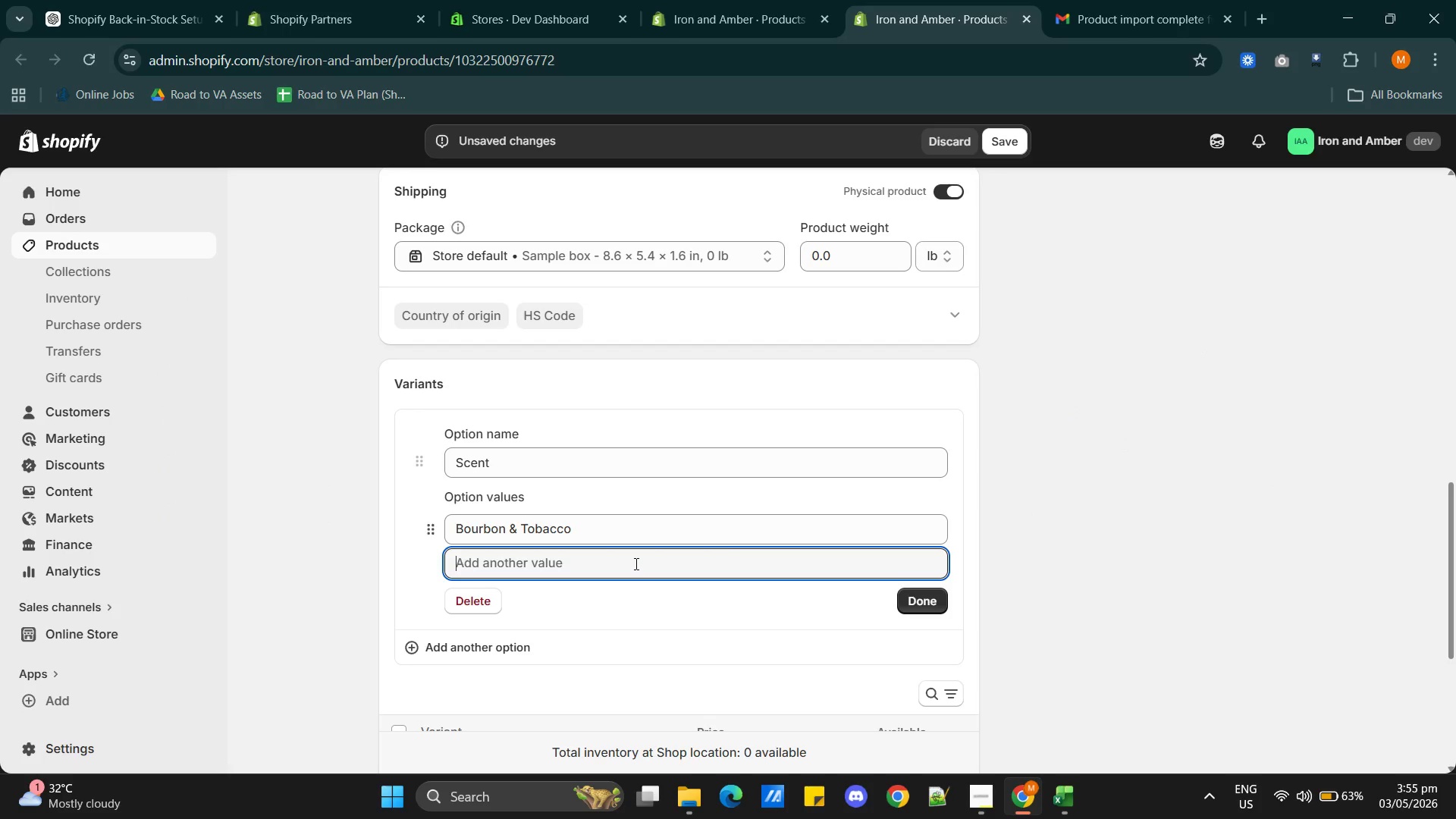 
key(Alt+AltLeft)
 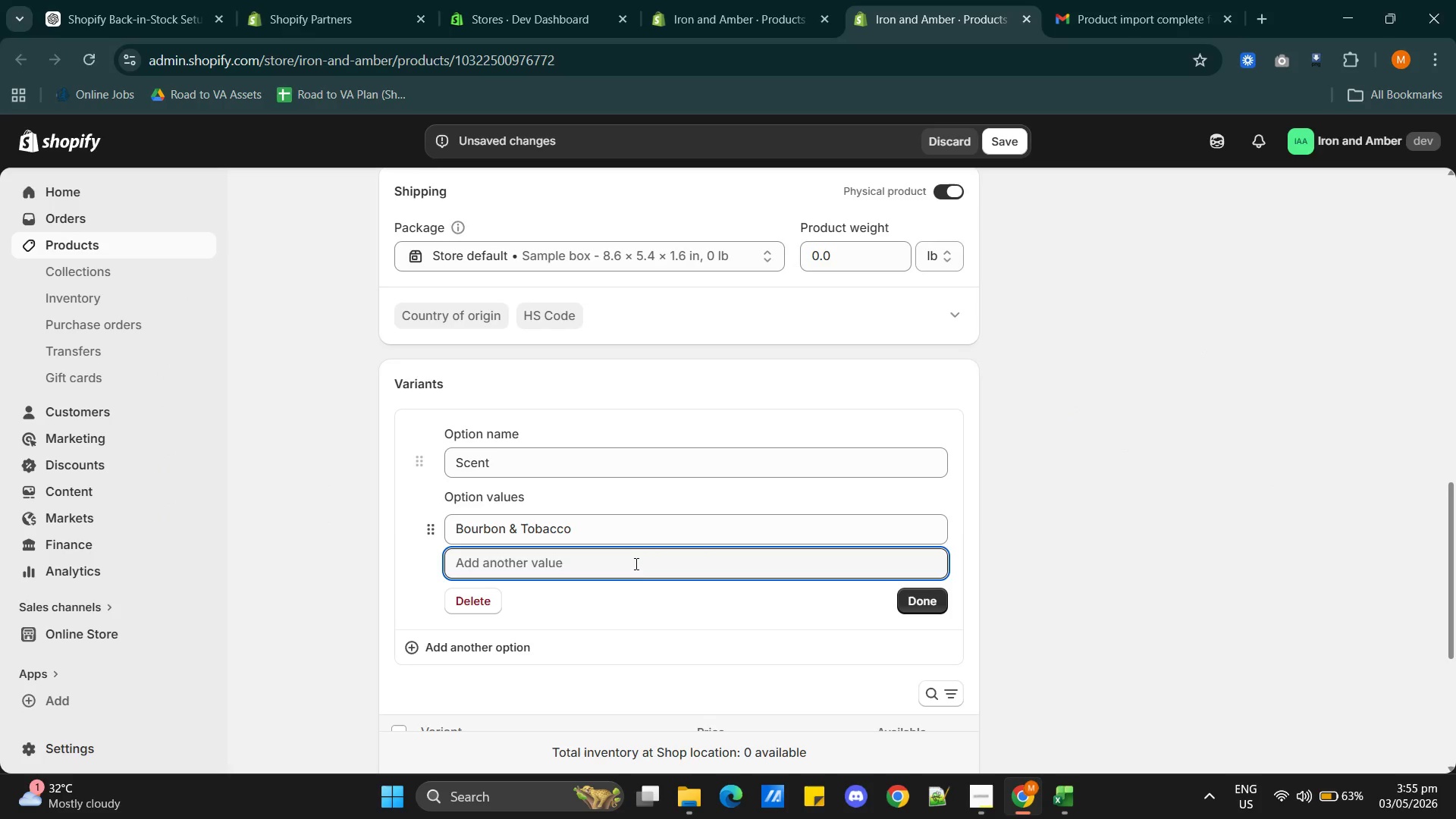 
key(Alt+Tab)
 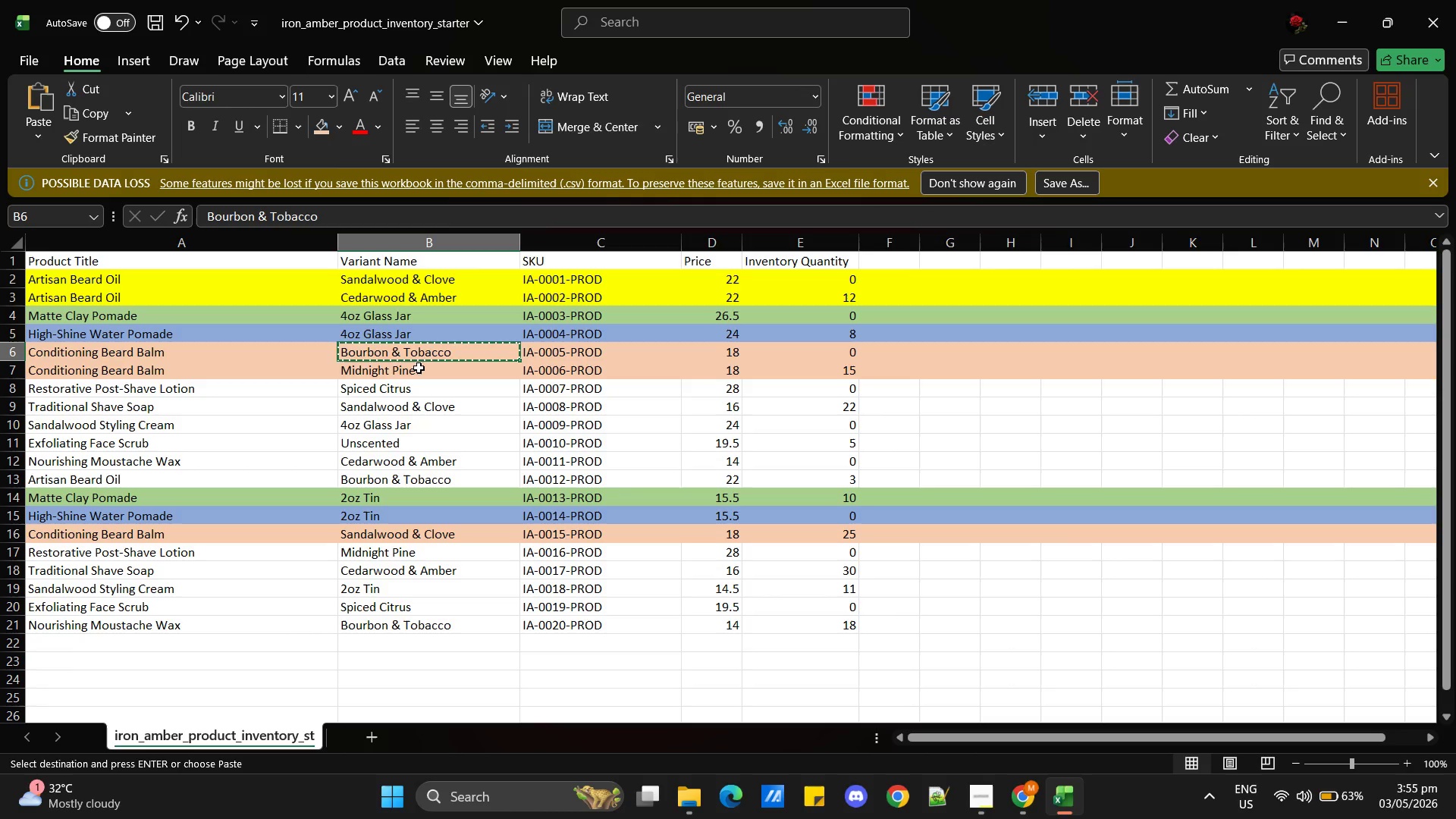 
left_click([410, 369])
 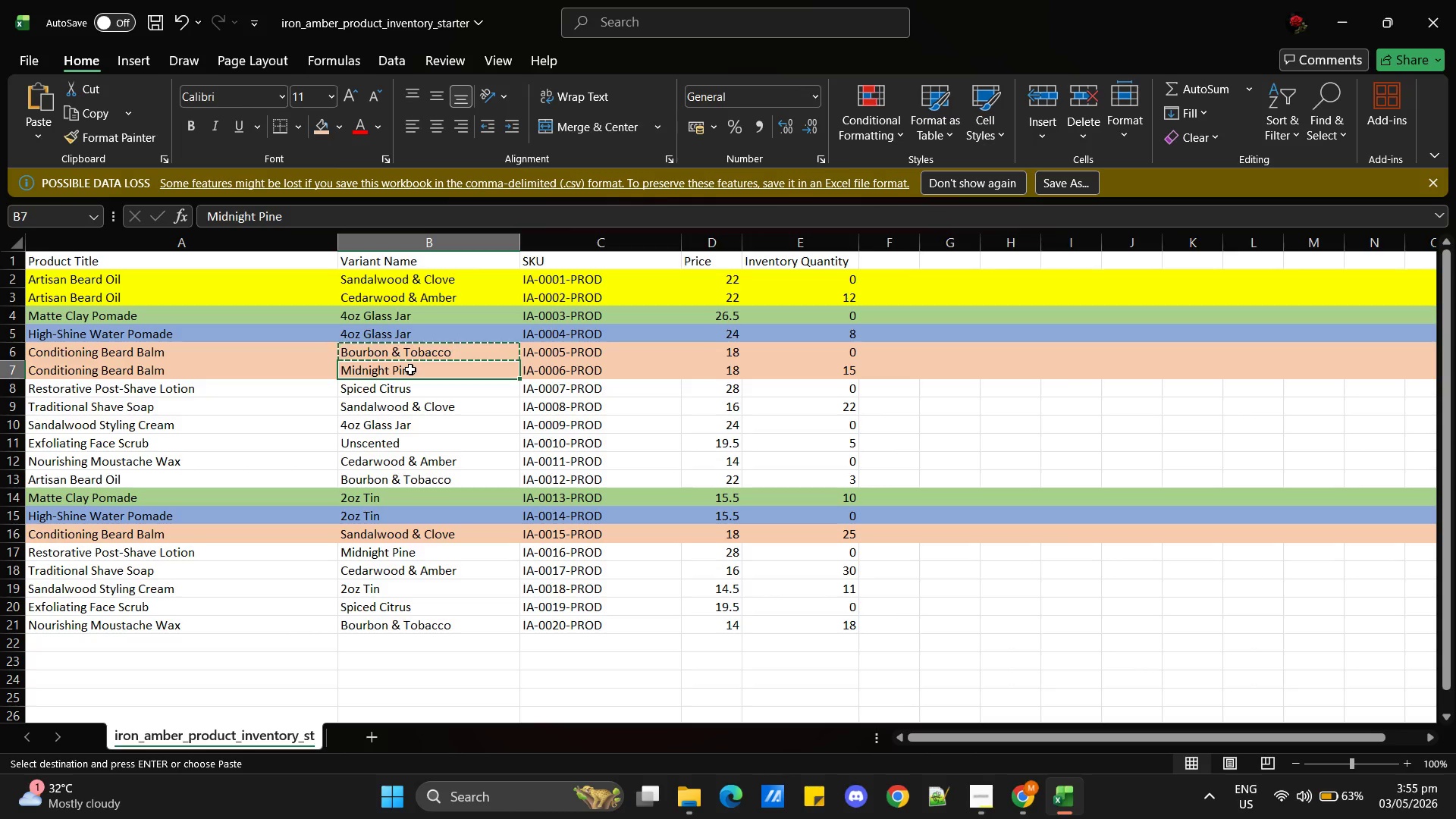 
key(Control+C)
 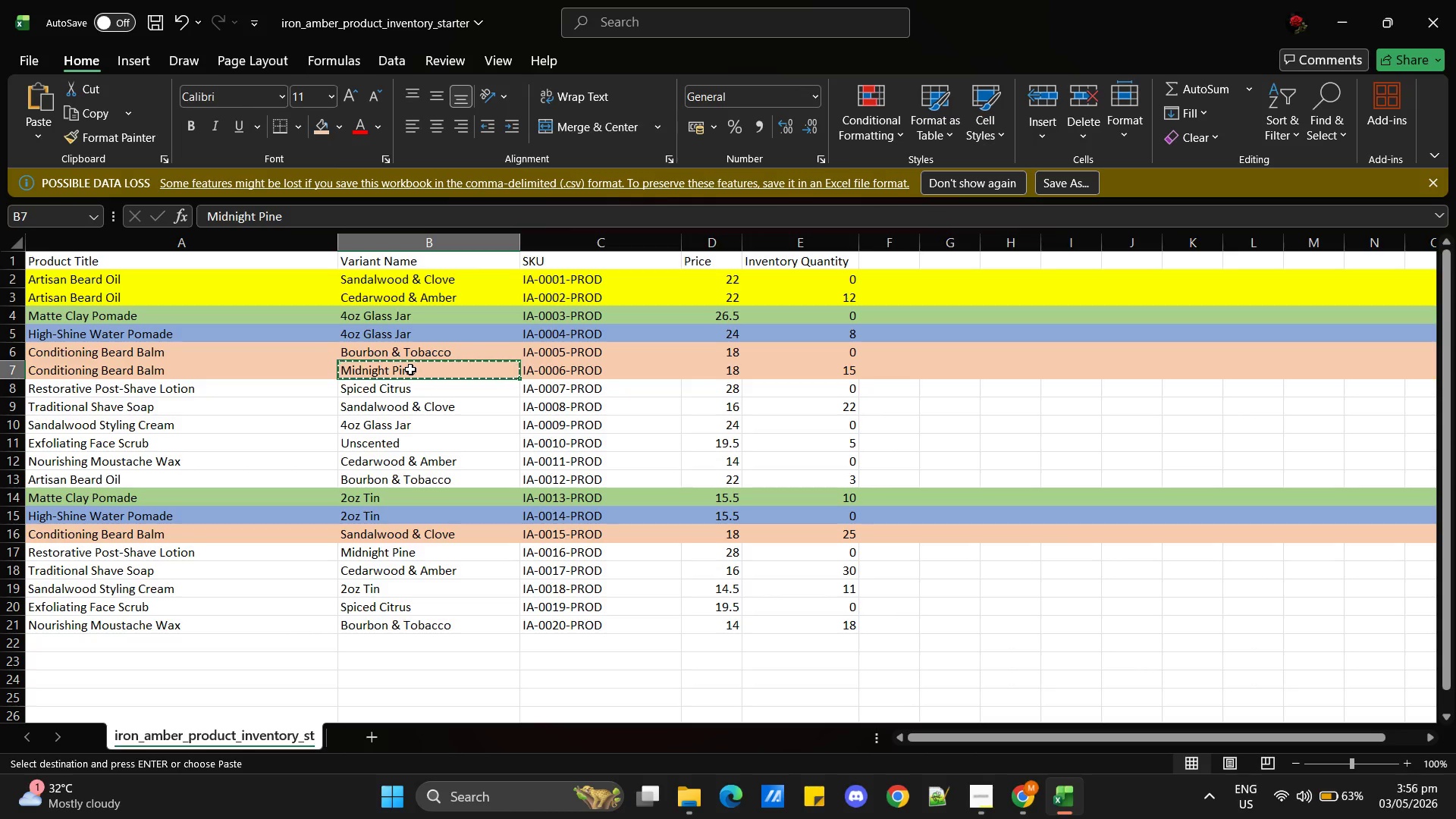 
key(Alt+AltLeft)
 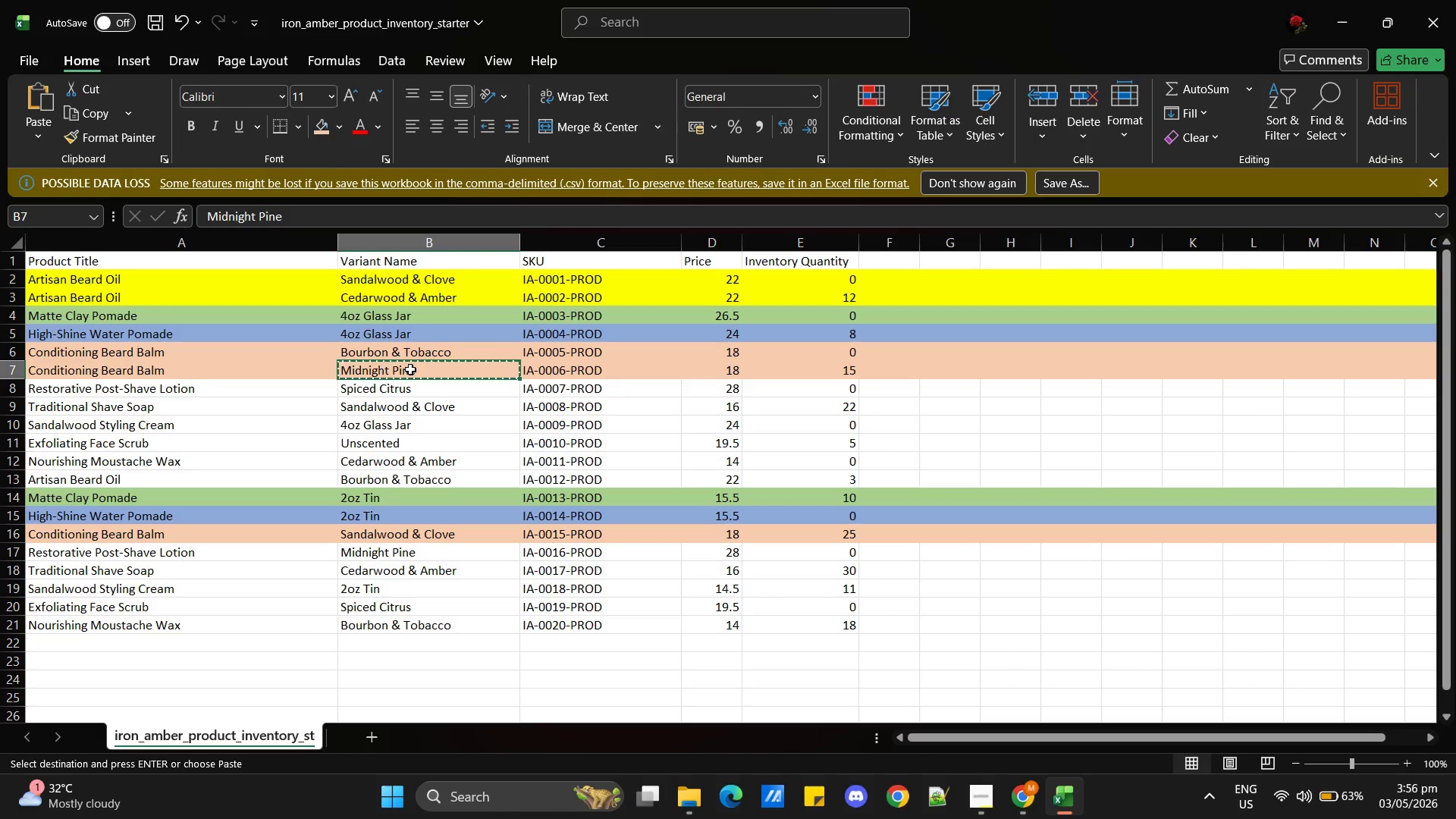 
key(Alt+Tab)
 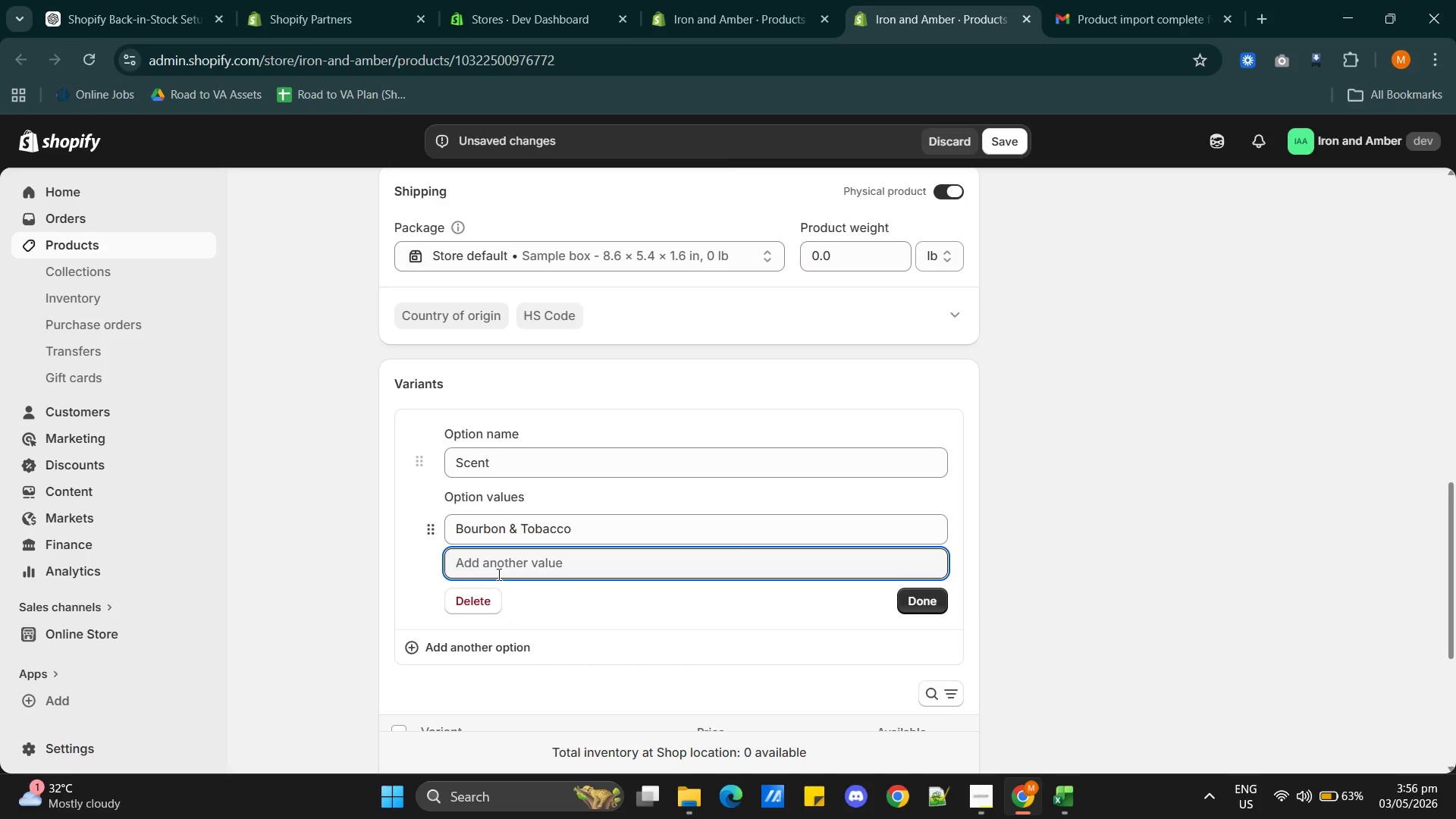 
left_click([497, 571])
 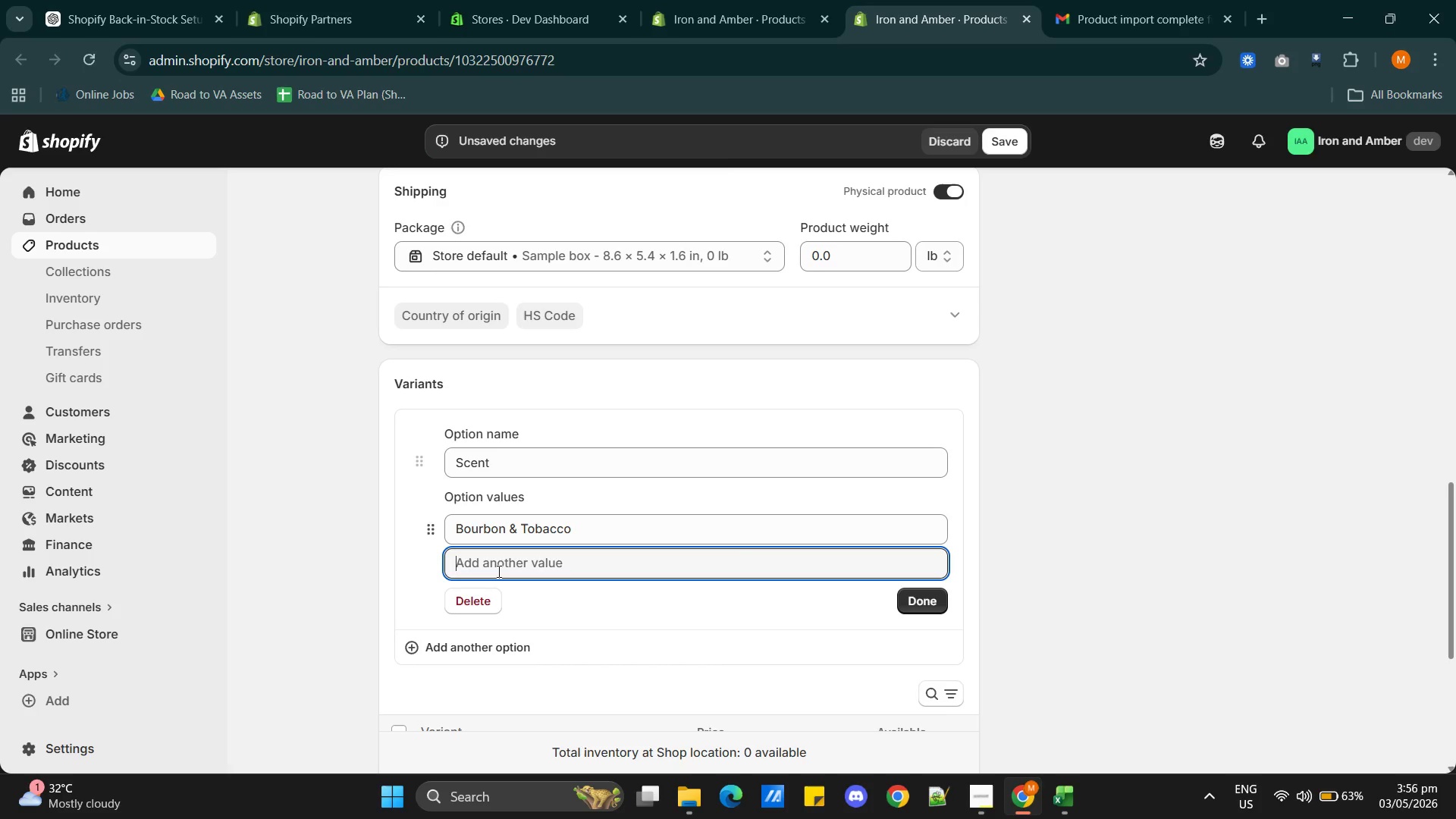 
key(Control+V)
 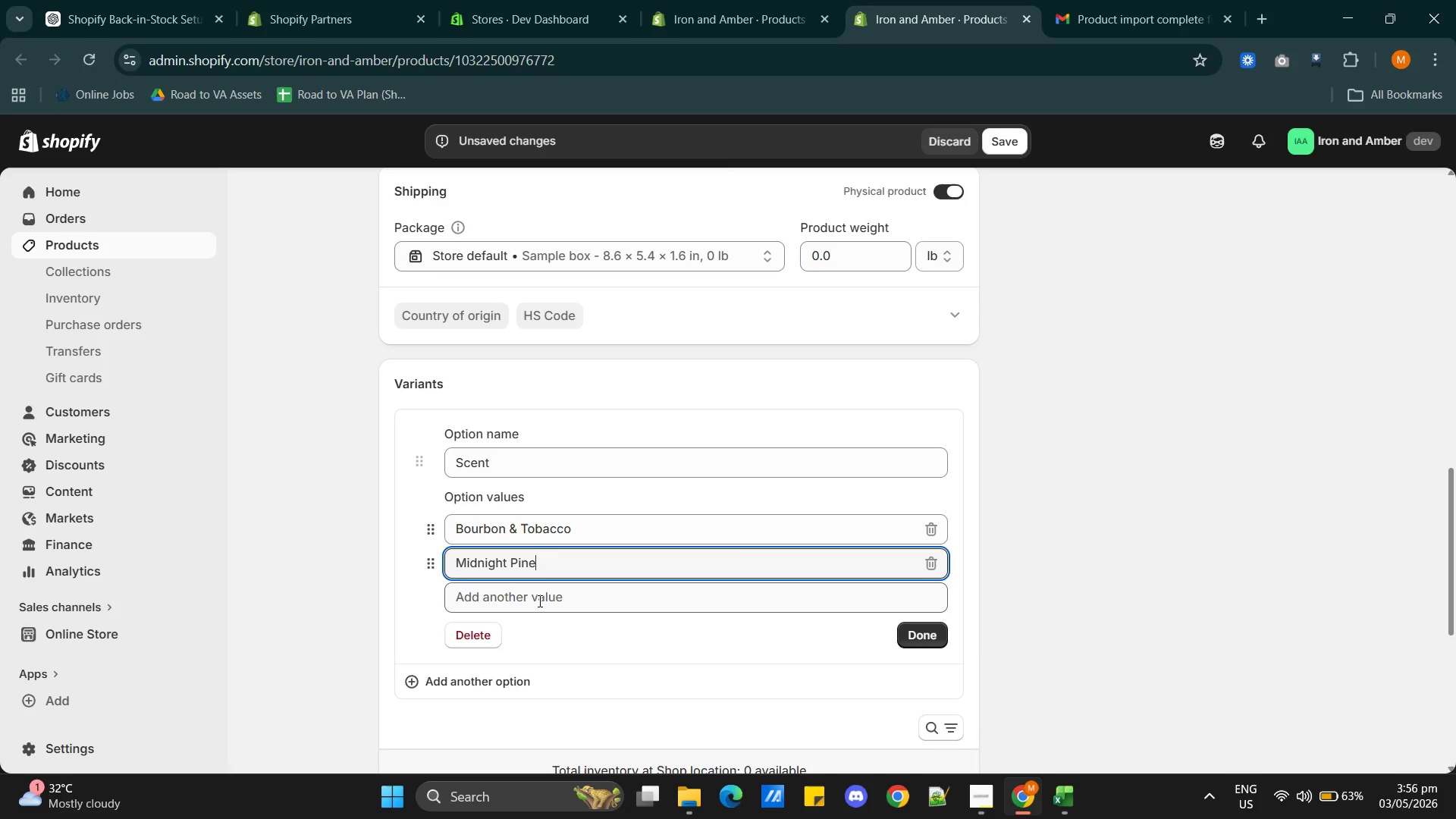 
left_click([534, 604])
 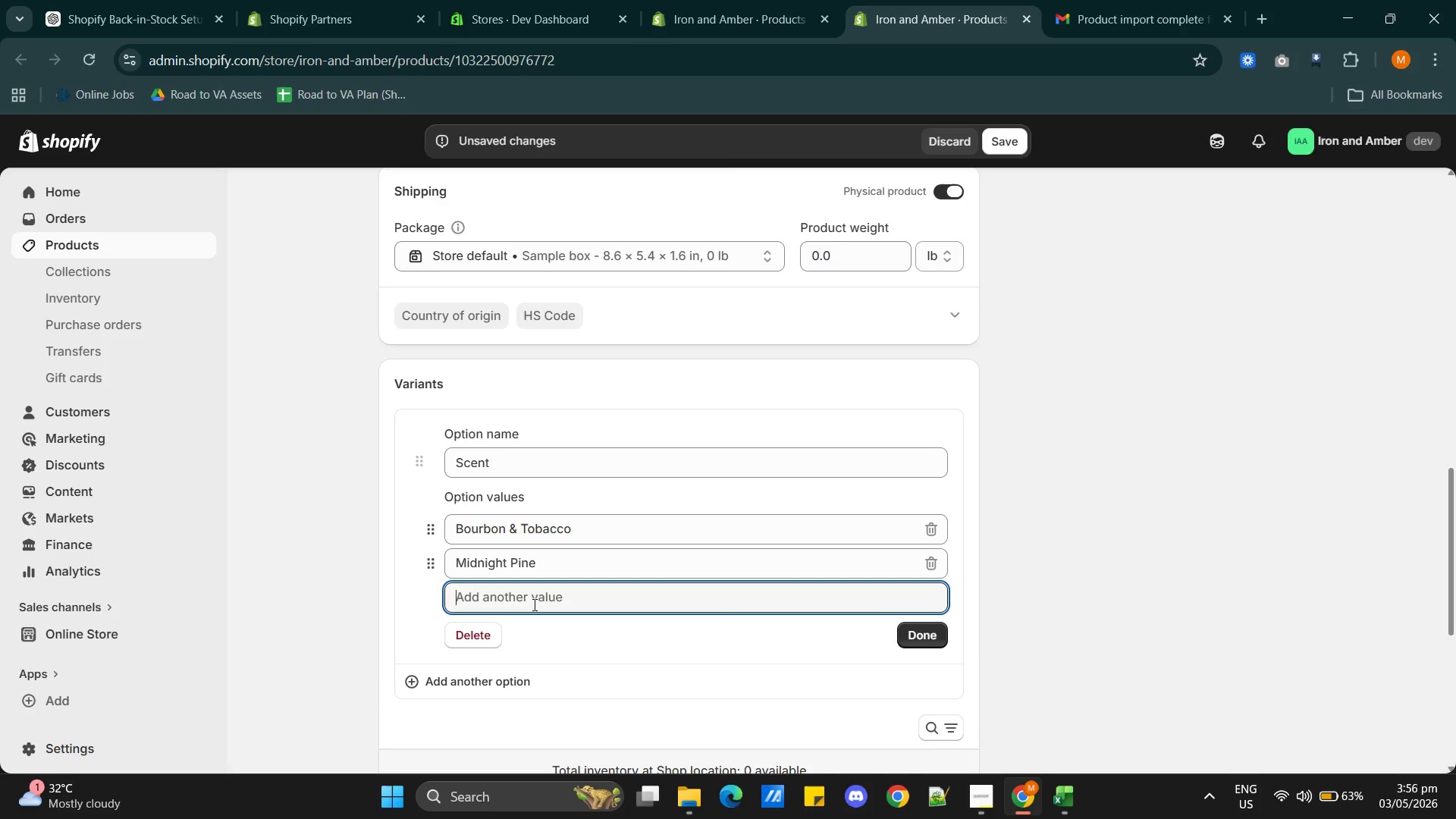 
key(Alt+AltLeft)
 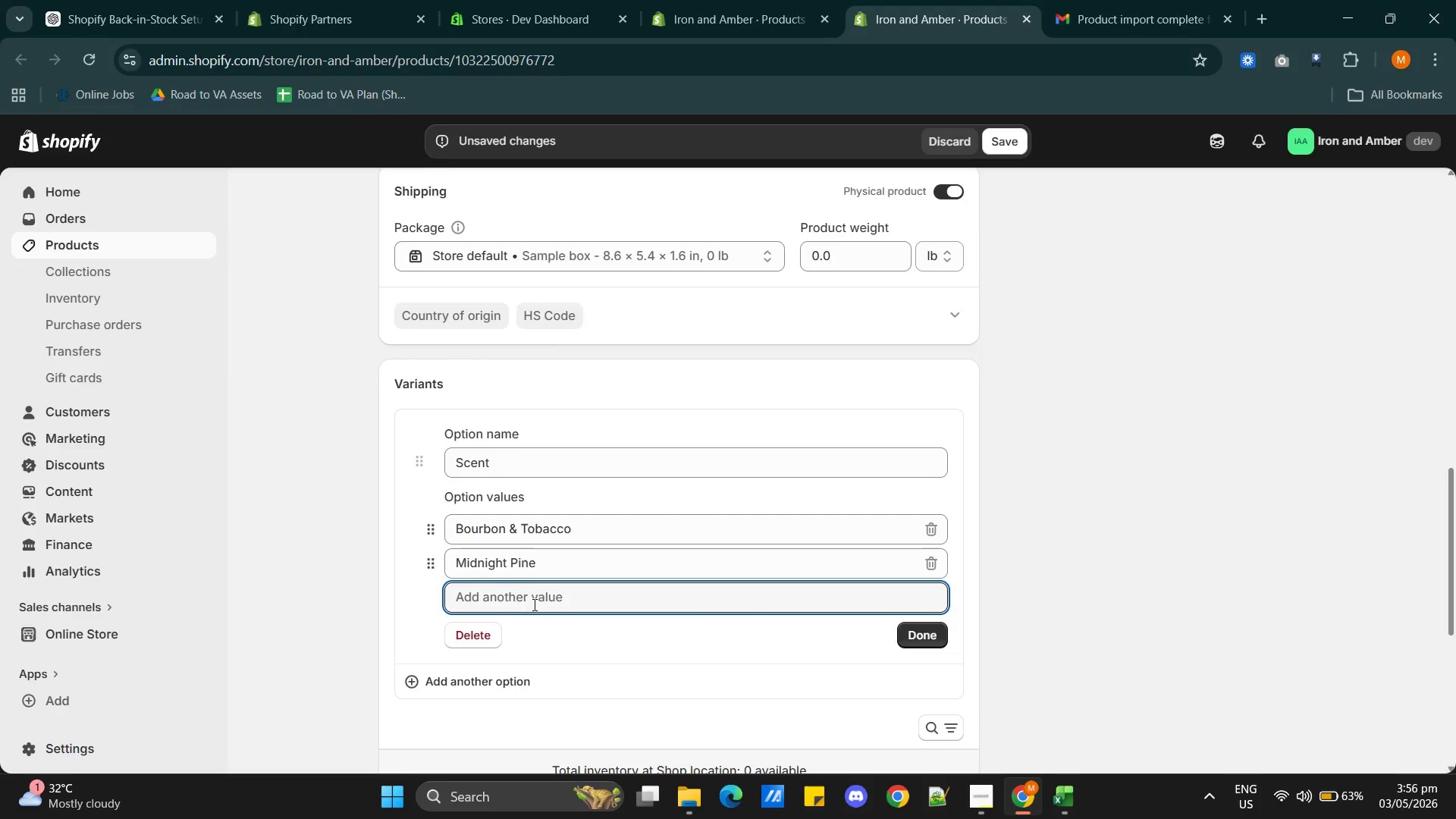 
key(Alt+Tab)
 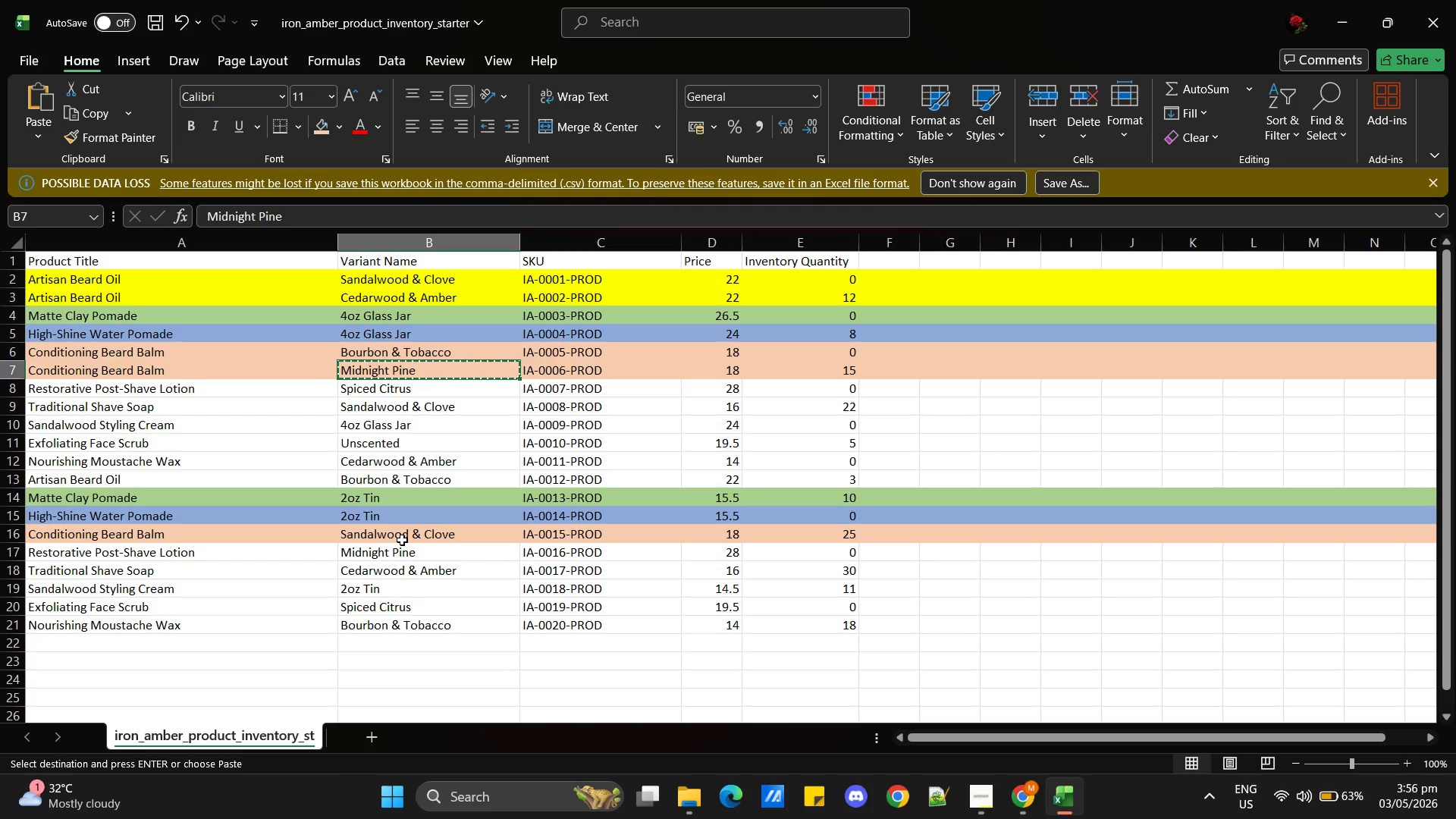 
left_click([403, 540])
 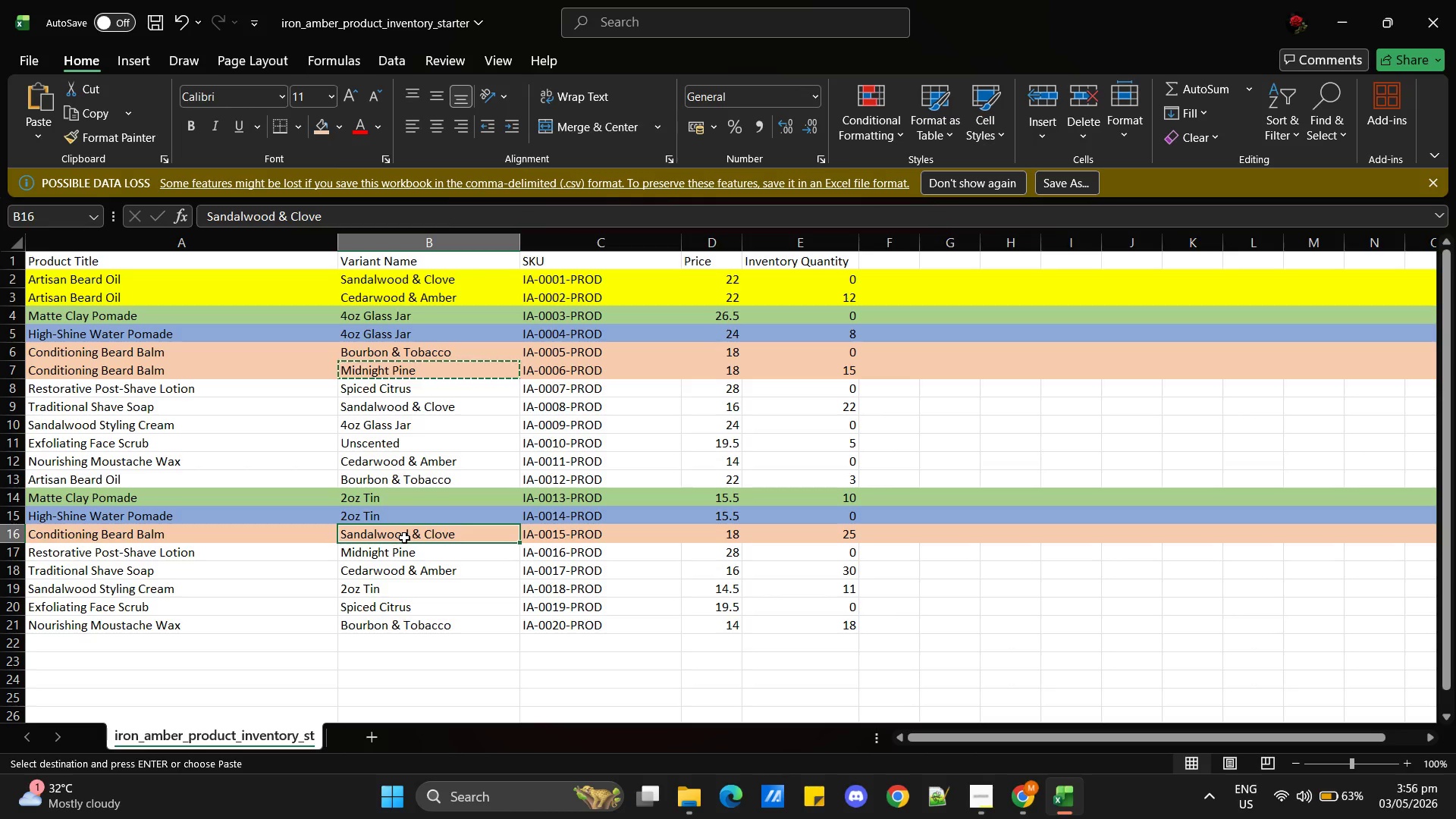 
key(Control+C)
 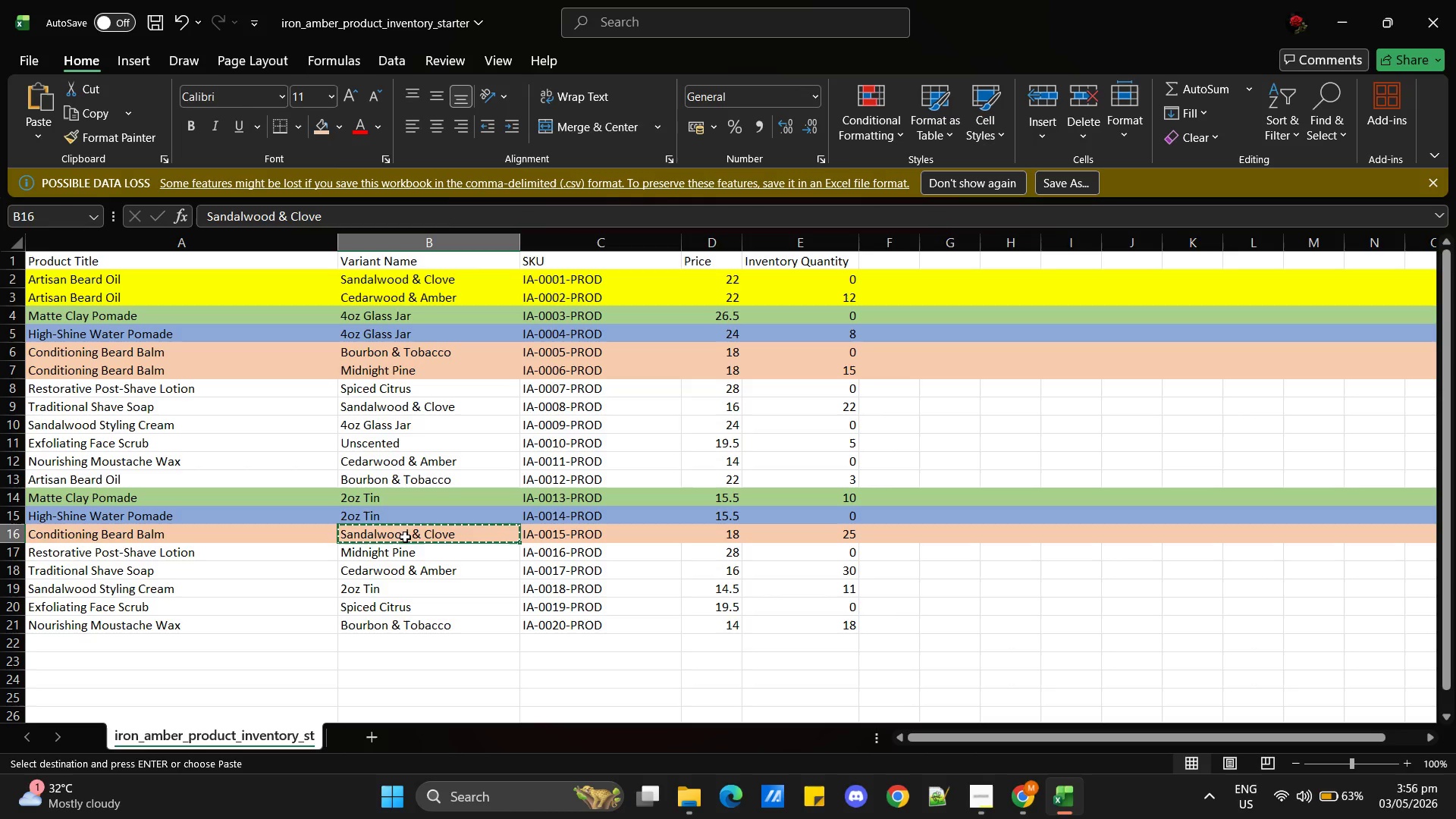 
key(Alt+Tab)
 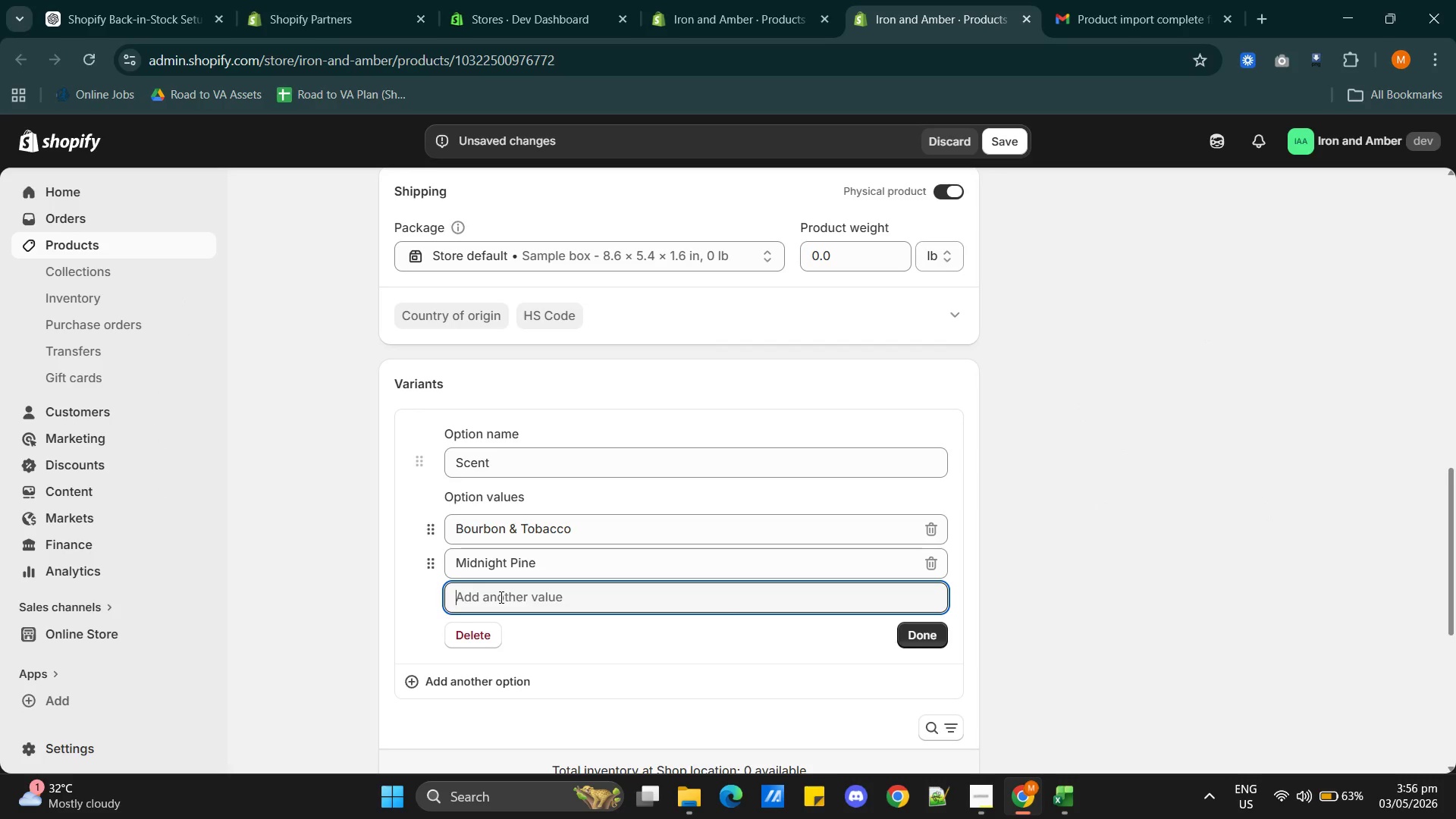 
left_click([500, 597])
 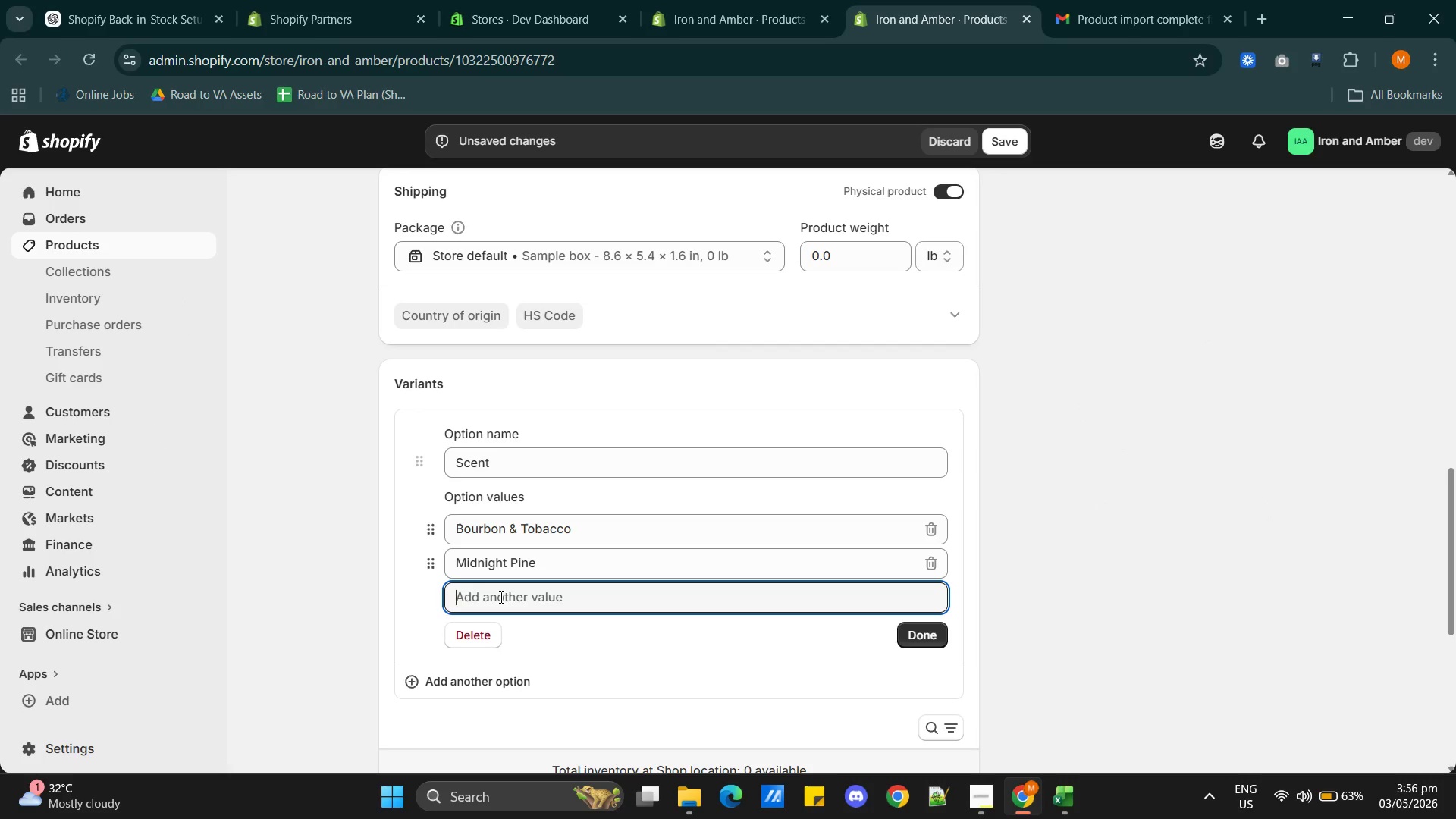 
key(Control+V)
 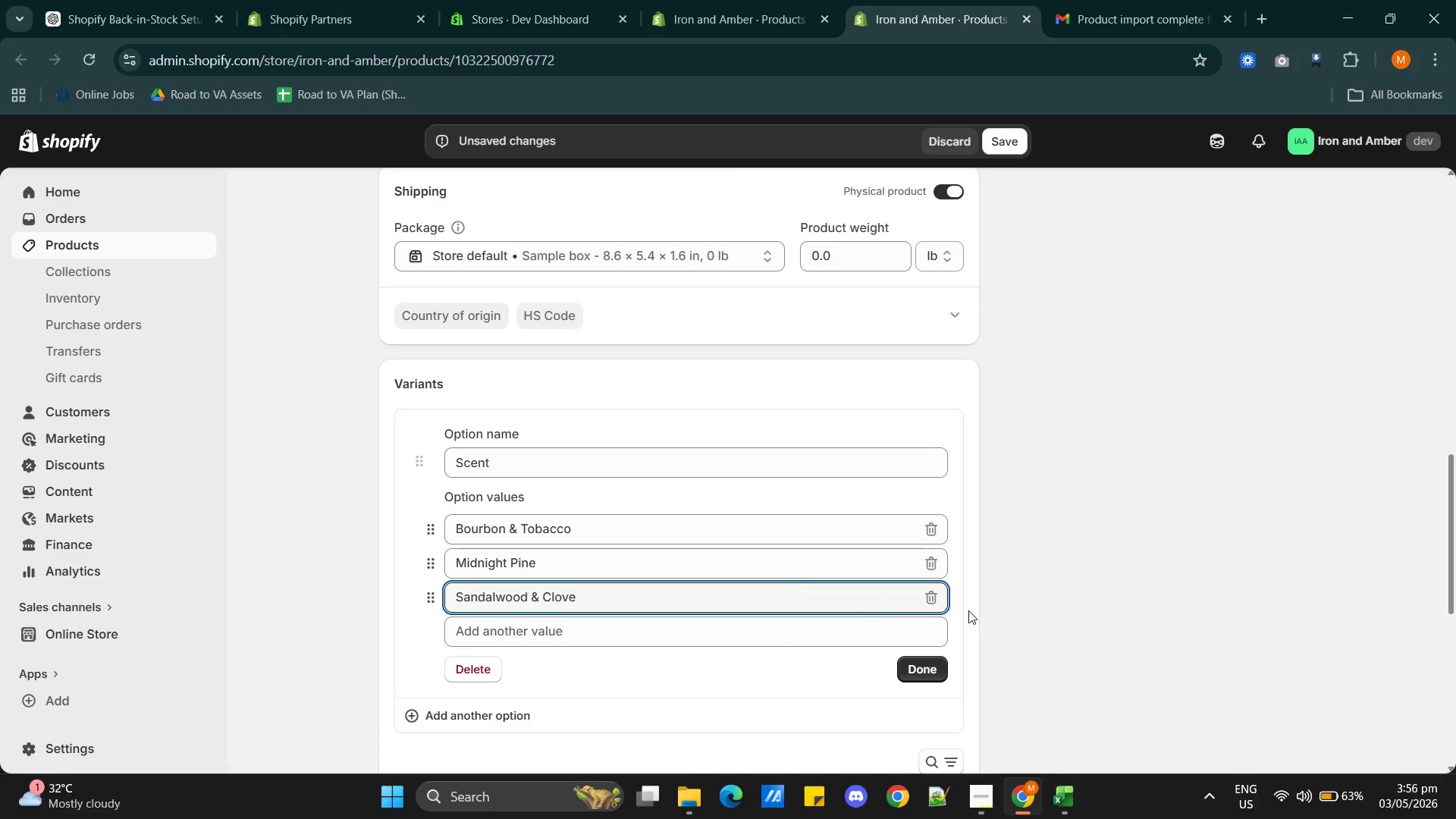 
left_click([918, 663])
 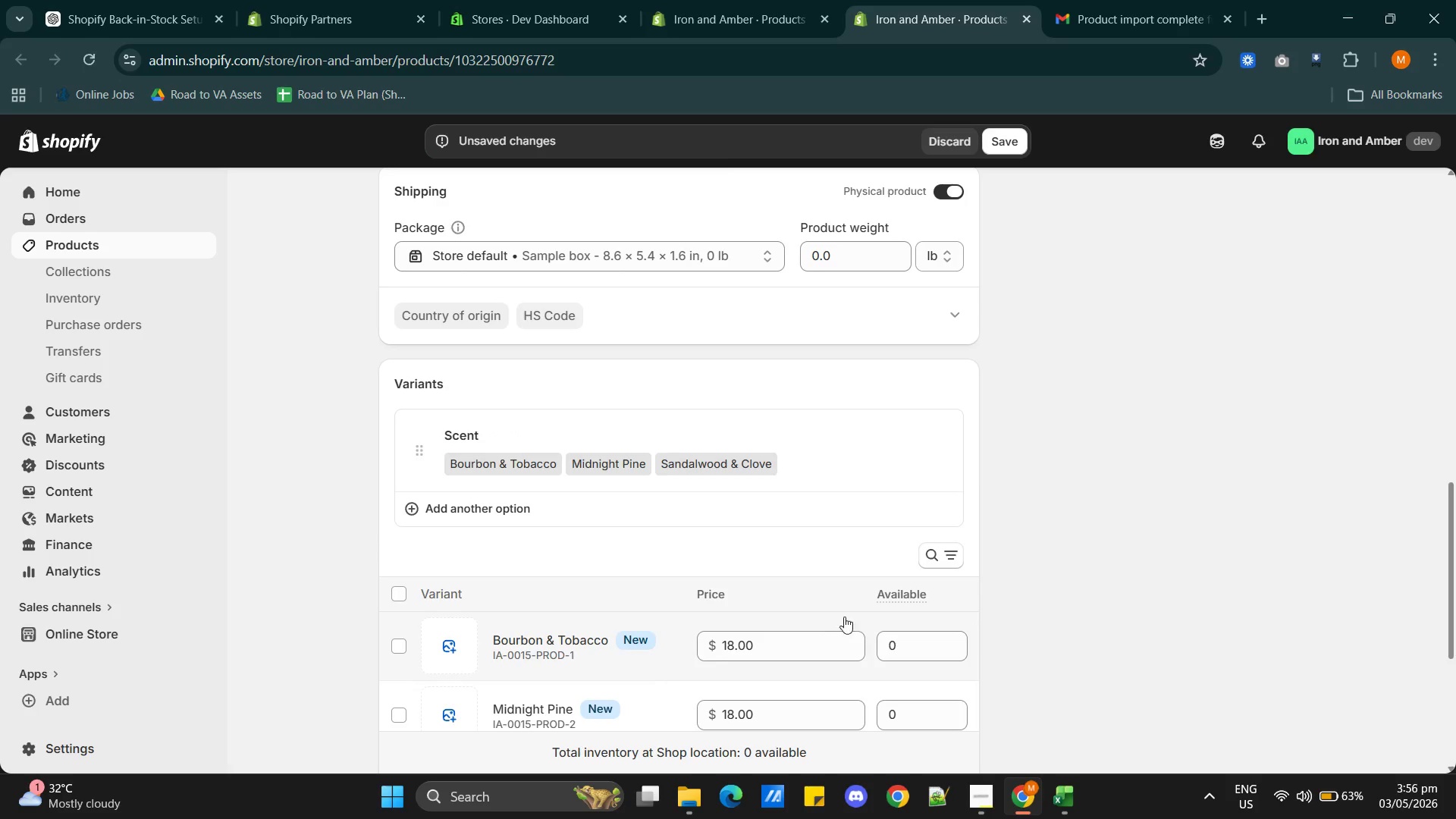 
scroll: coordinate [797, 596], scroll_direction: down, amount: 3.0
 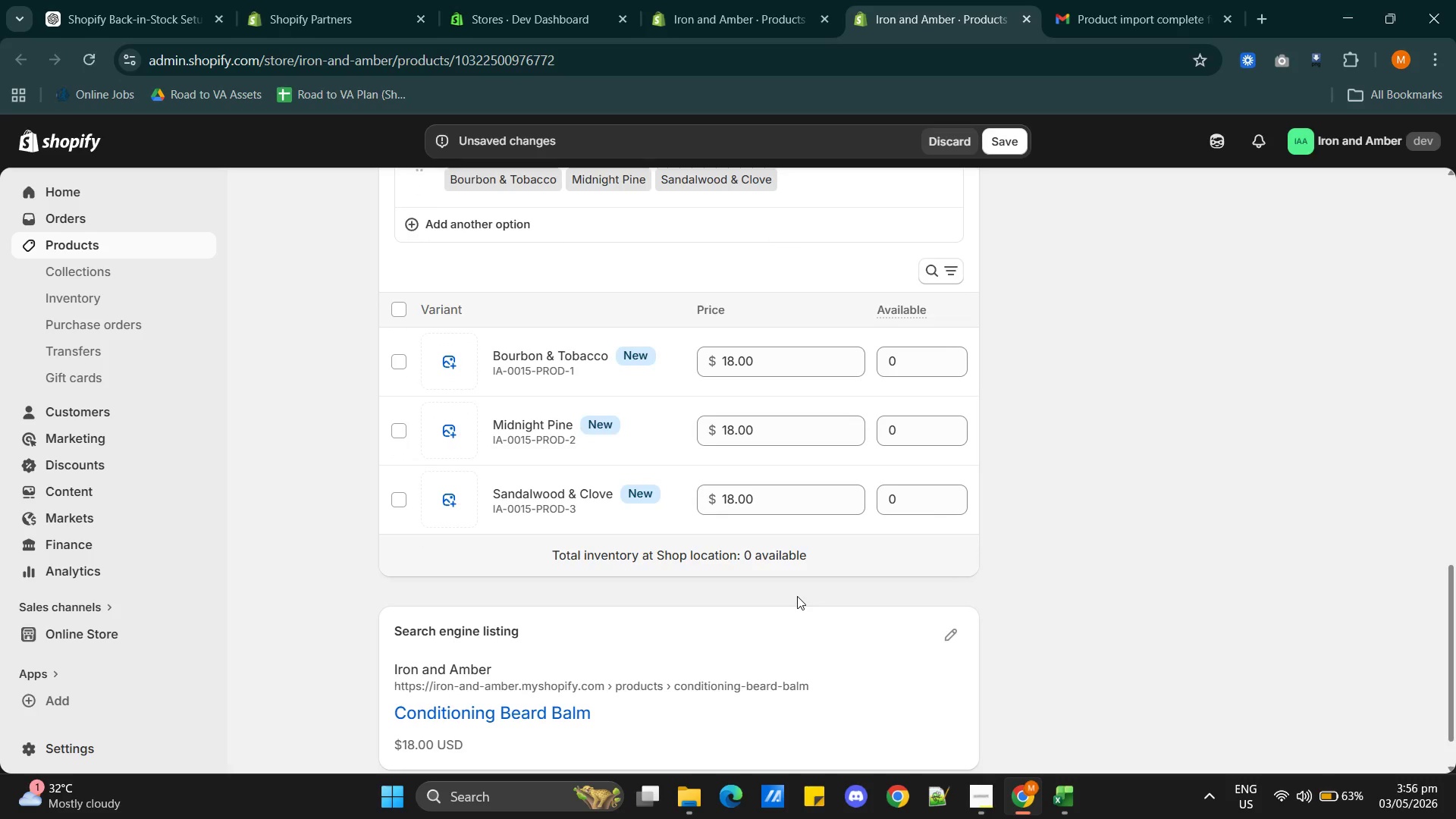 
key(Alt+AltLeft)
 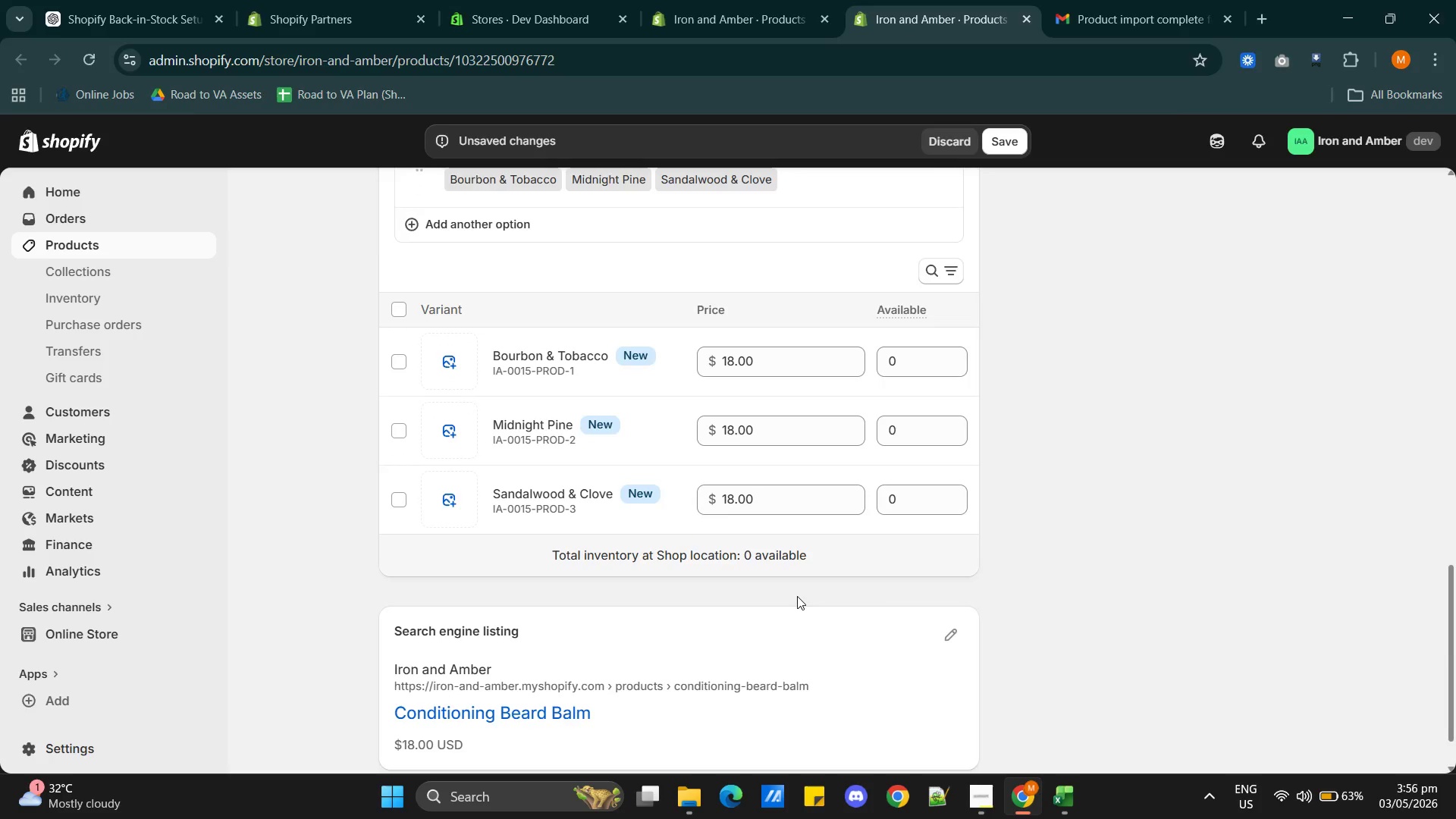 
key(Alt+Tab)
 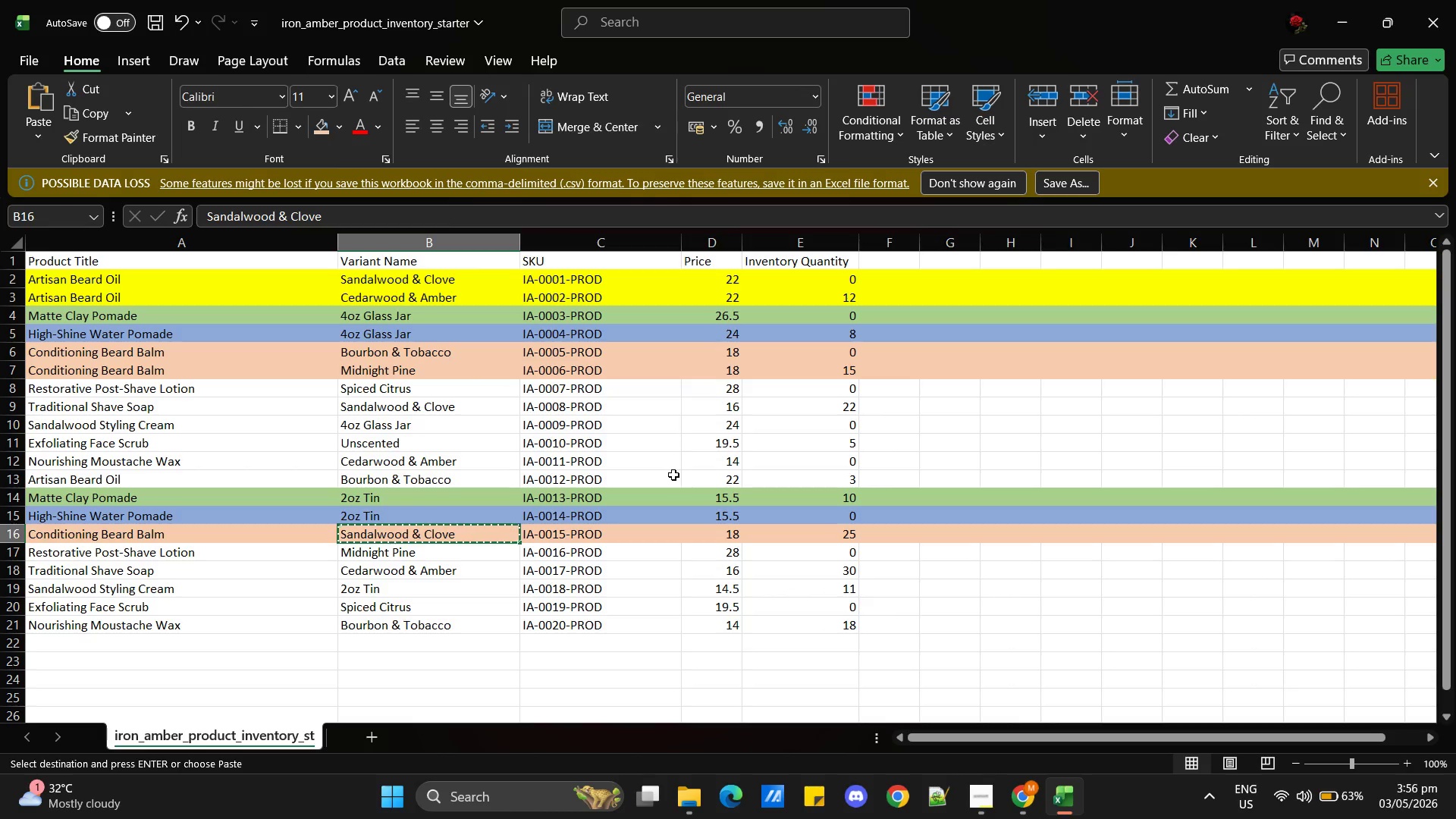 
wait(6.52)
 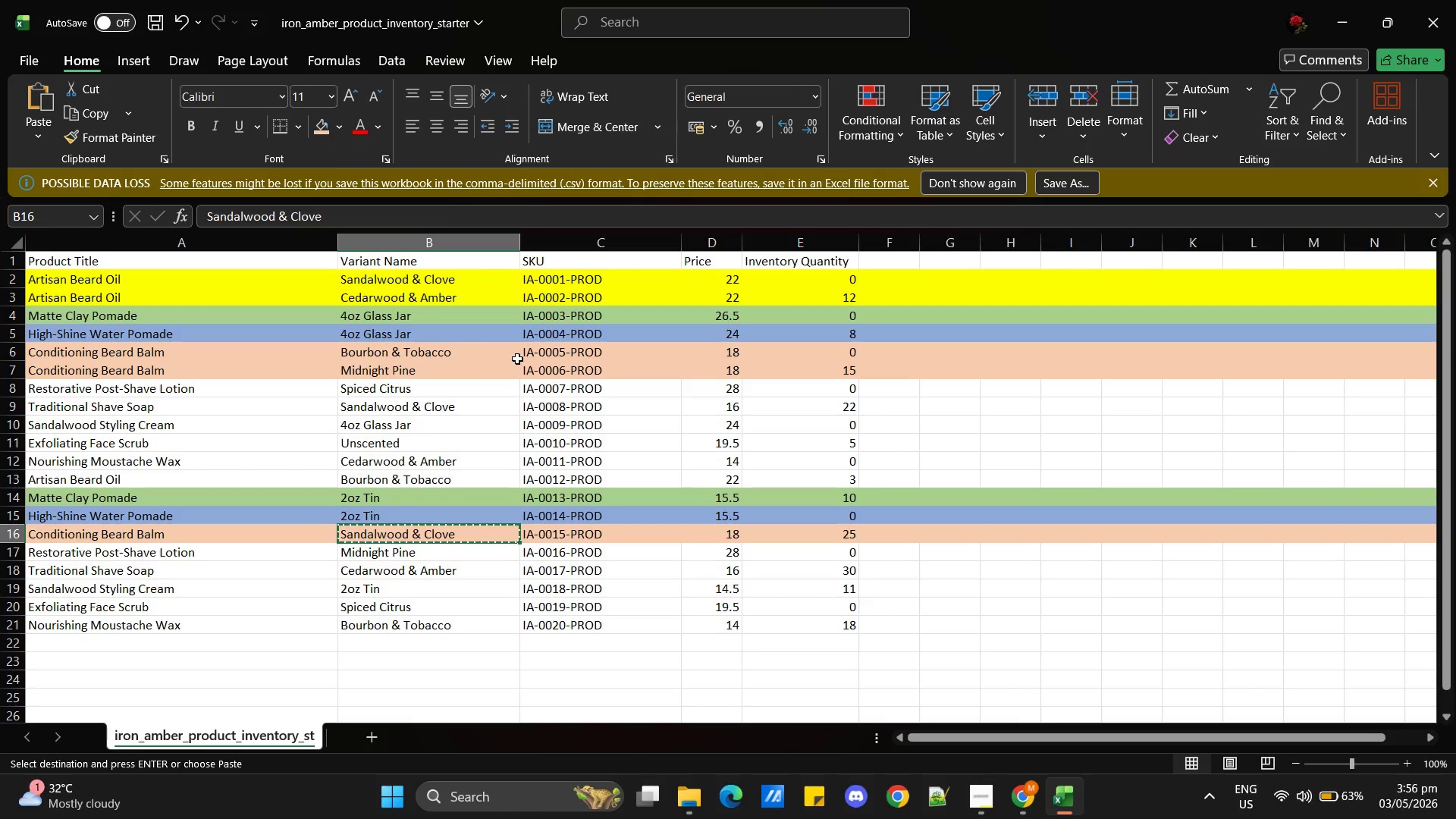 
key(Alt+AltLeft)
 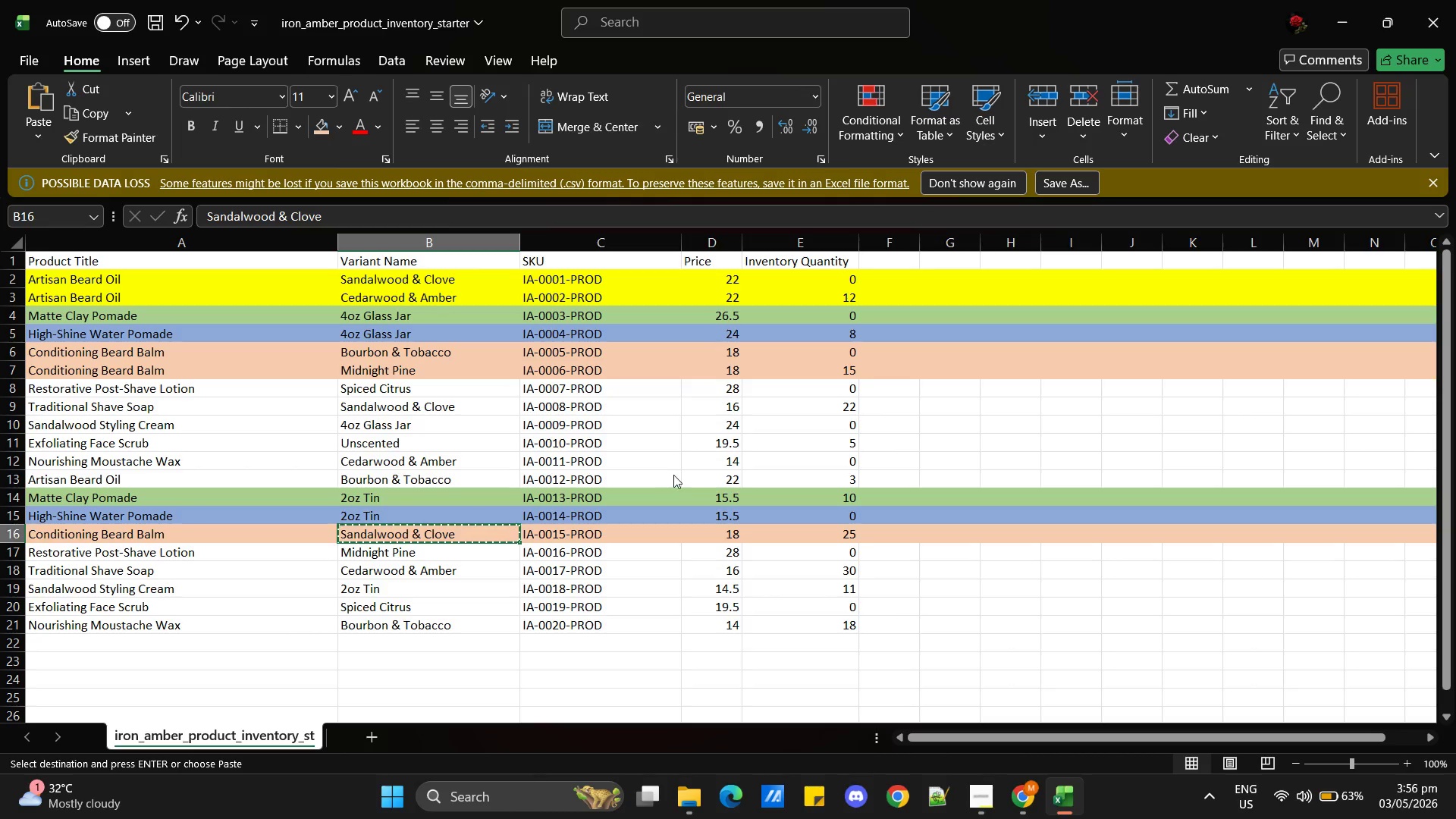 
key(Alt+Tab)
 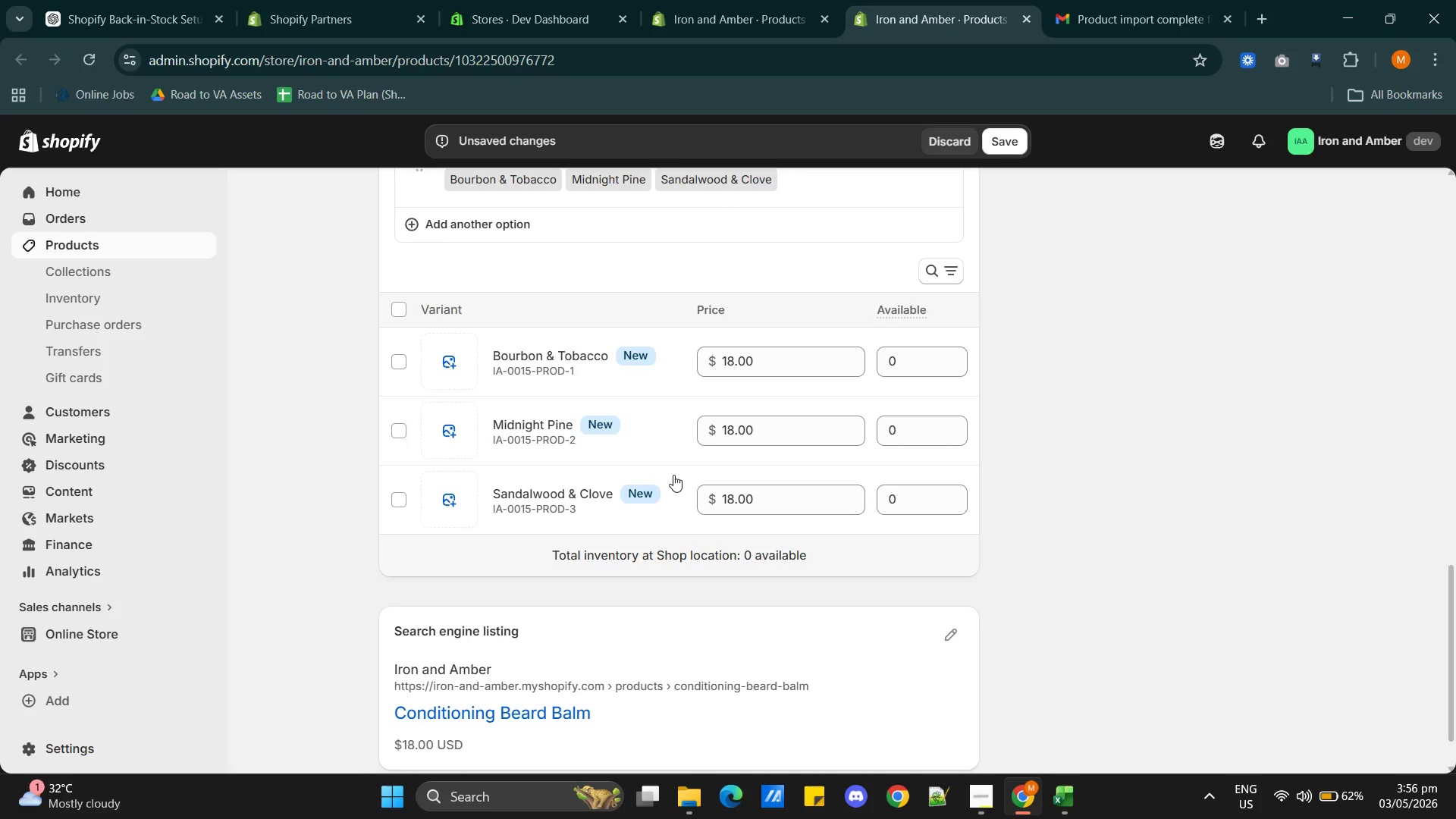 
wait(12.58)
 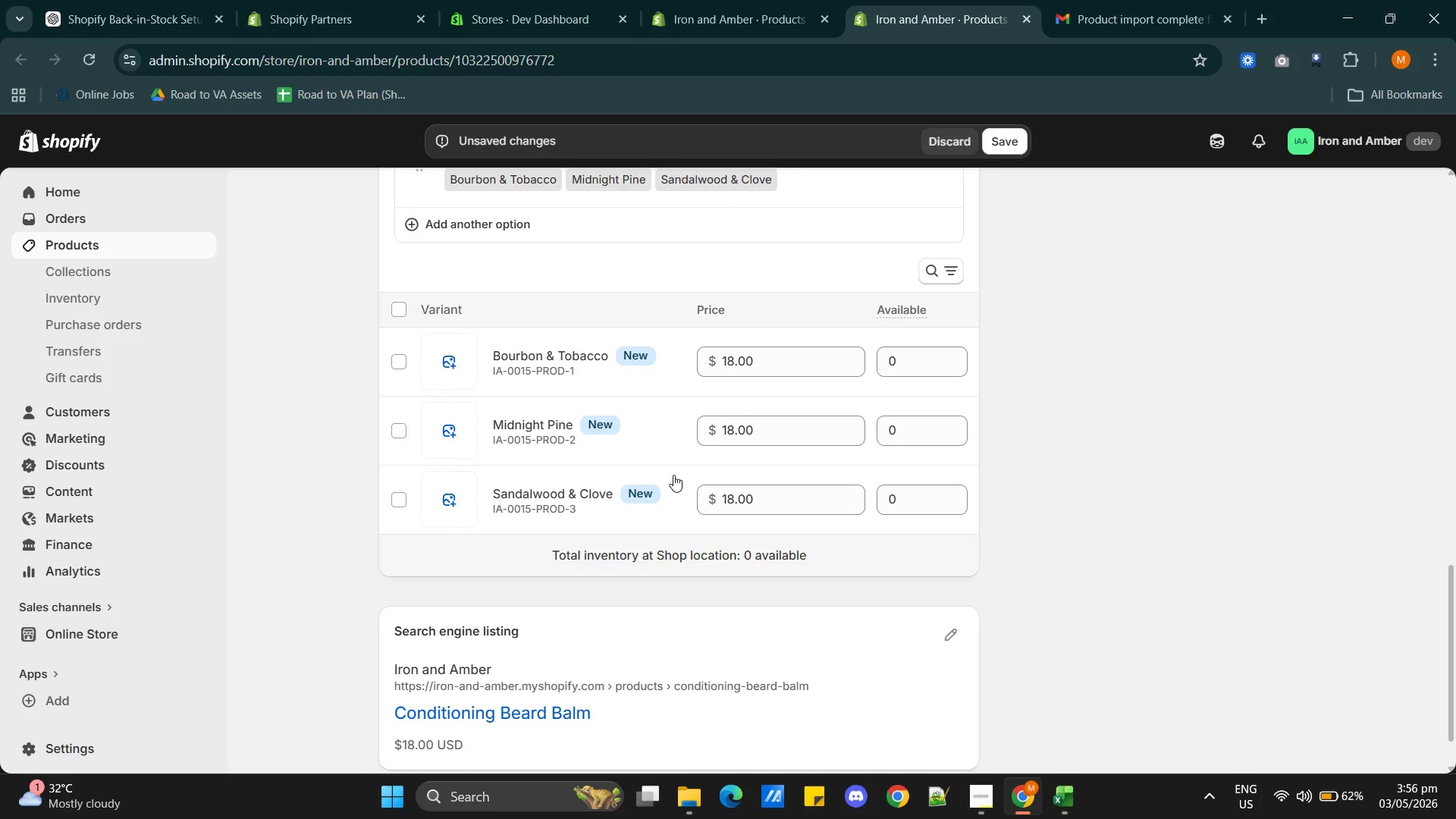 
key(Alt+Tab)
 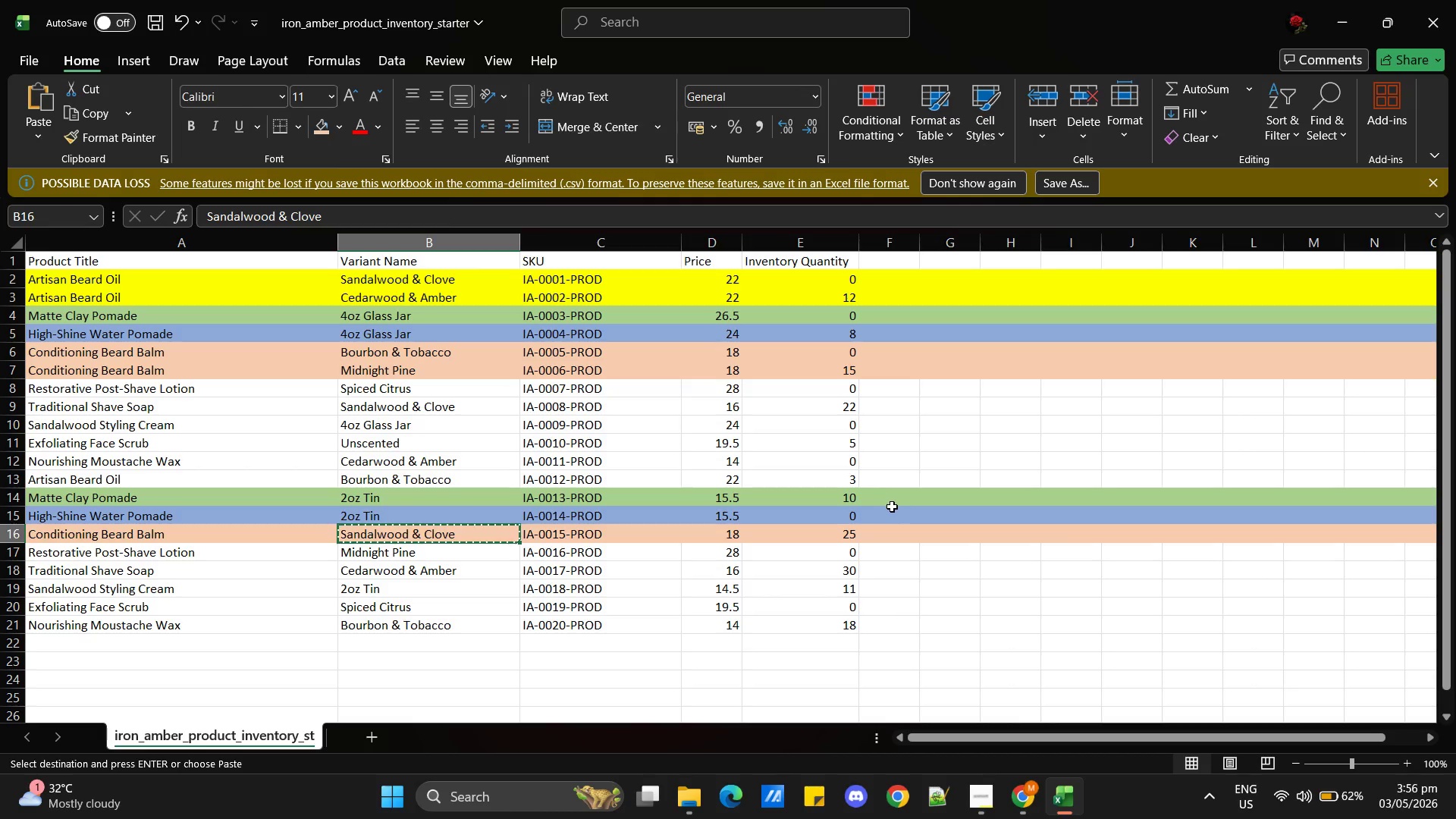 
key(Alt+Tab)
 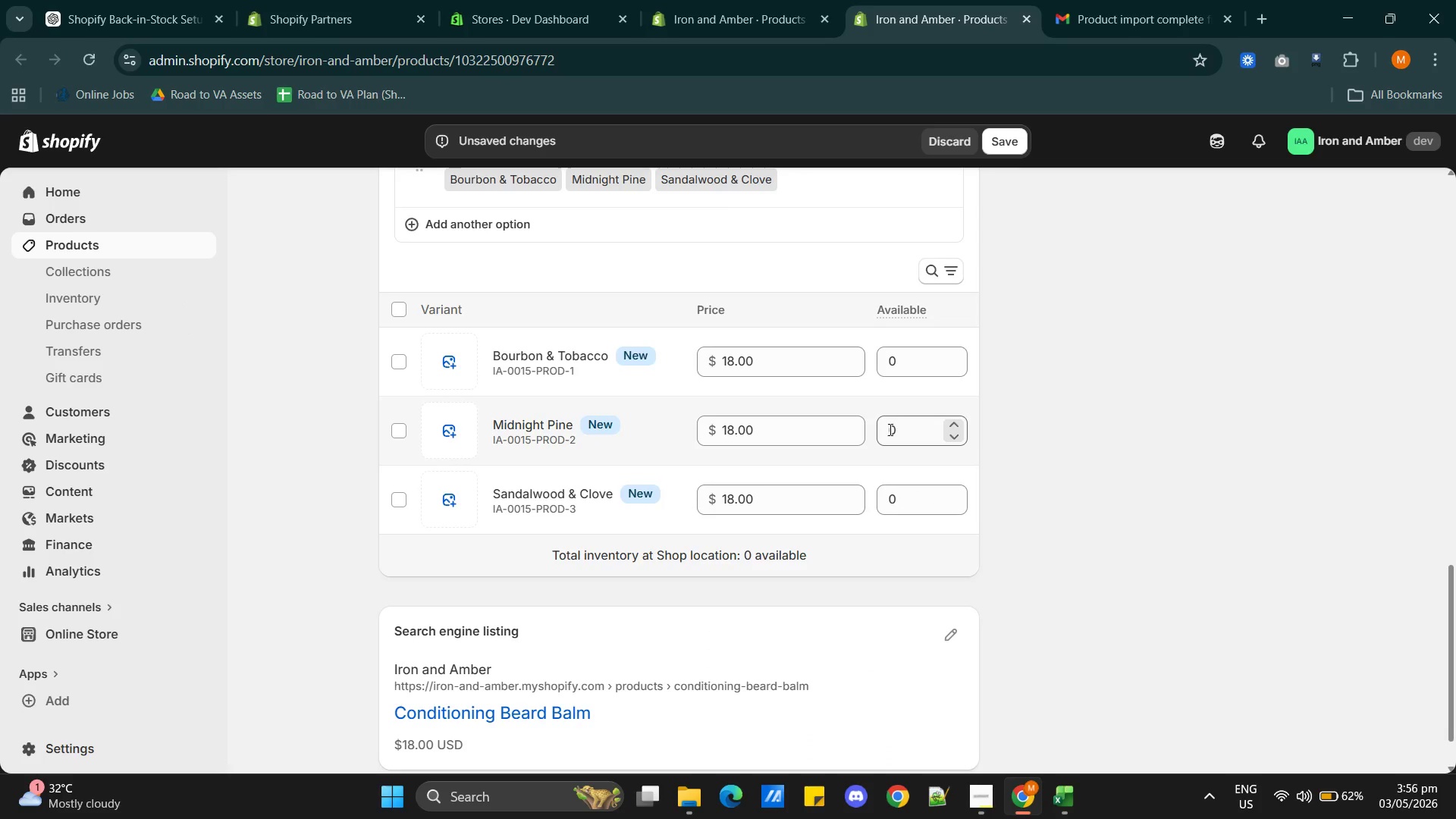 
double_click([893, 424])
 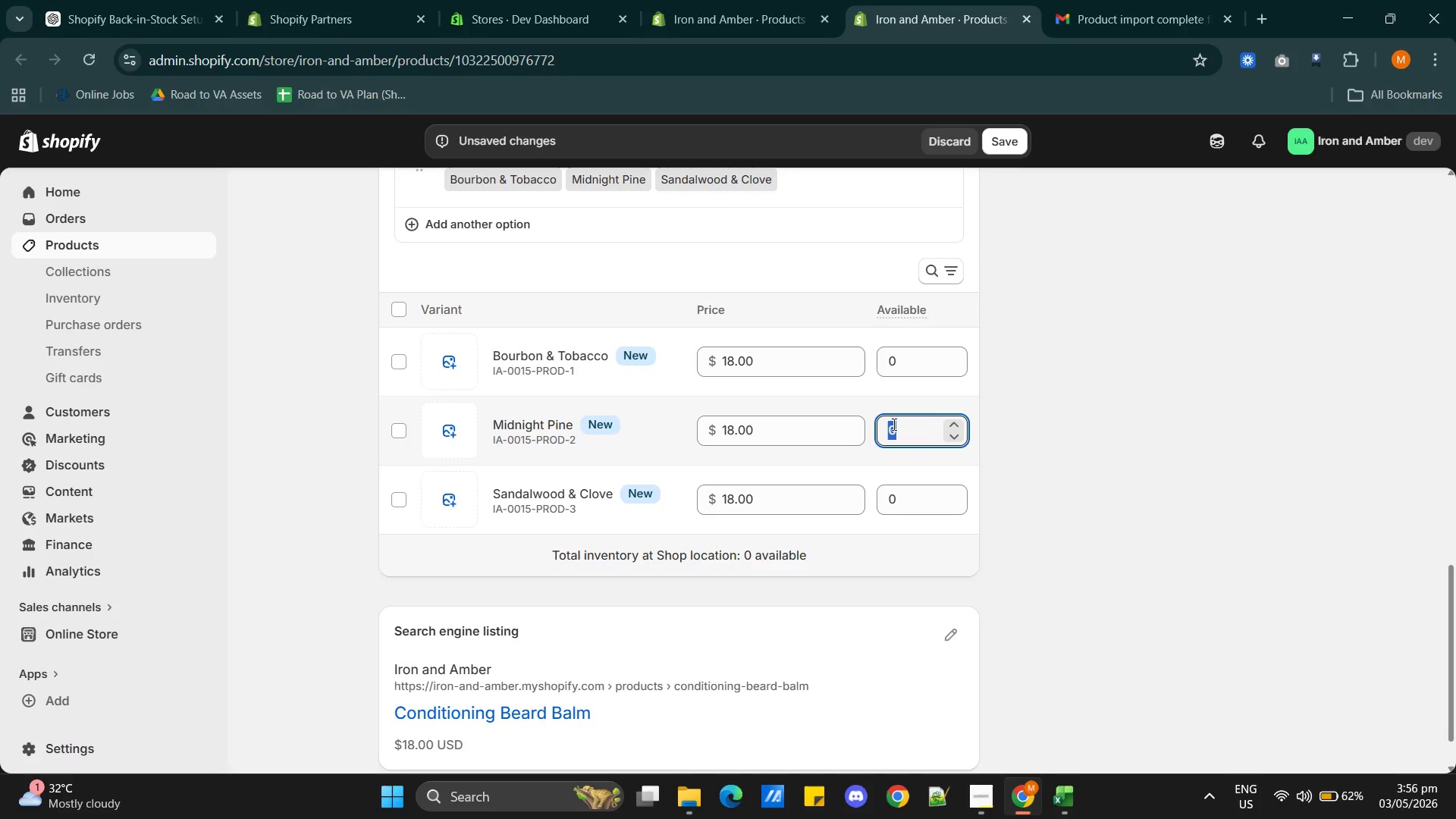 
type(15)
 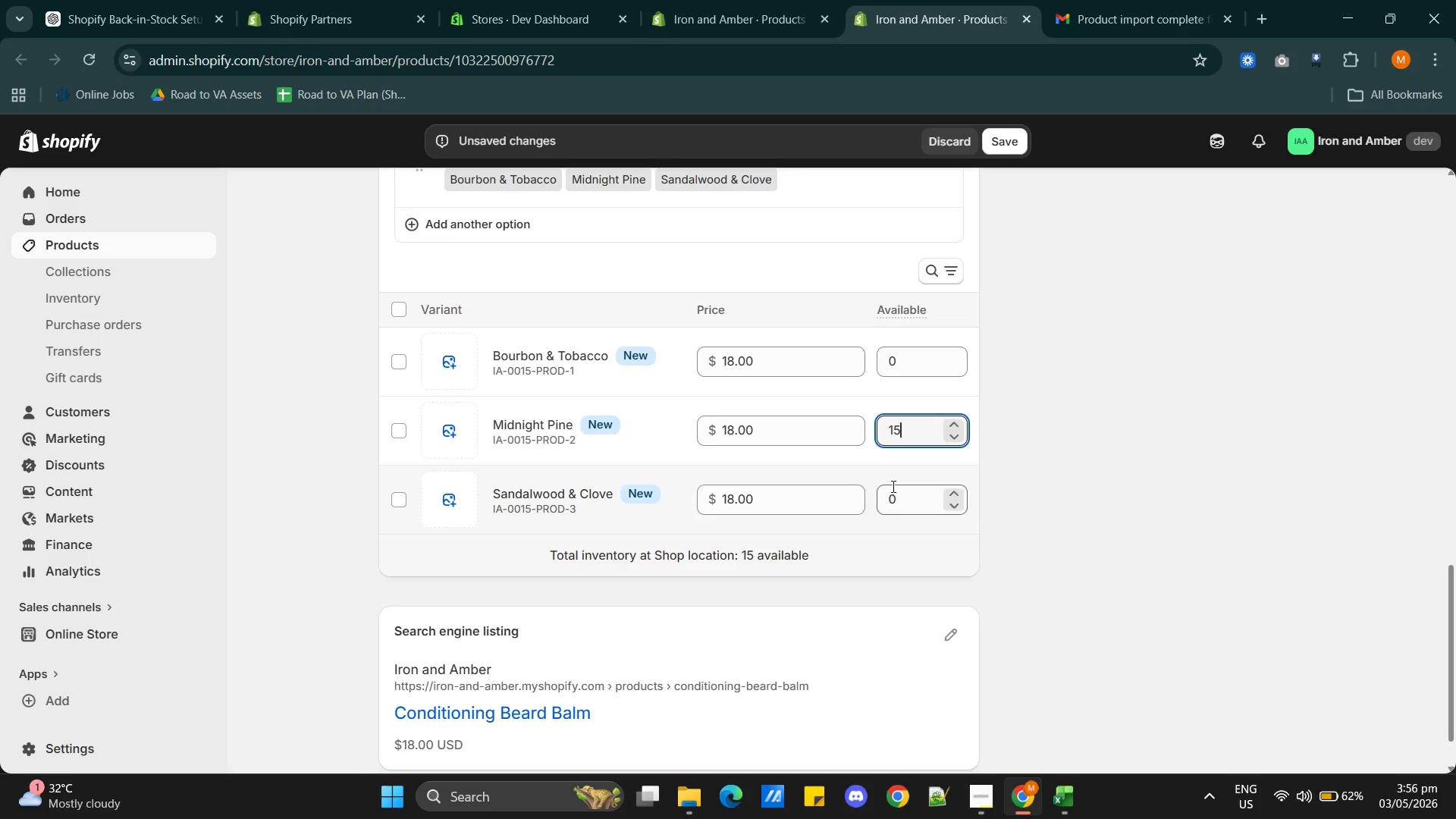 
left_click([892, 486])
 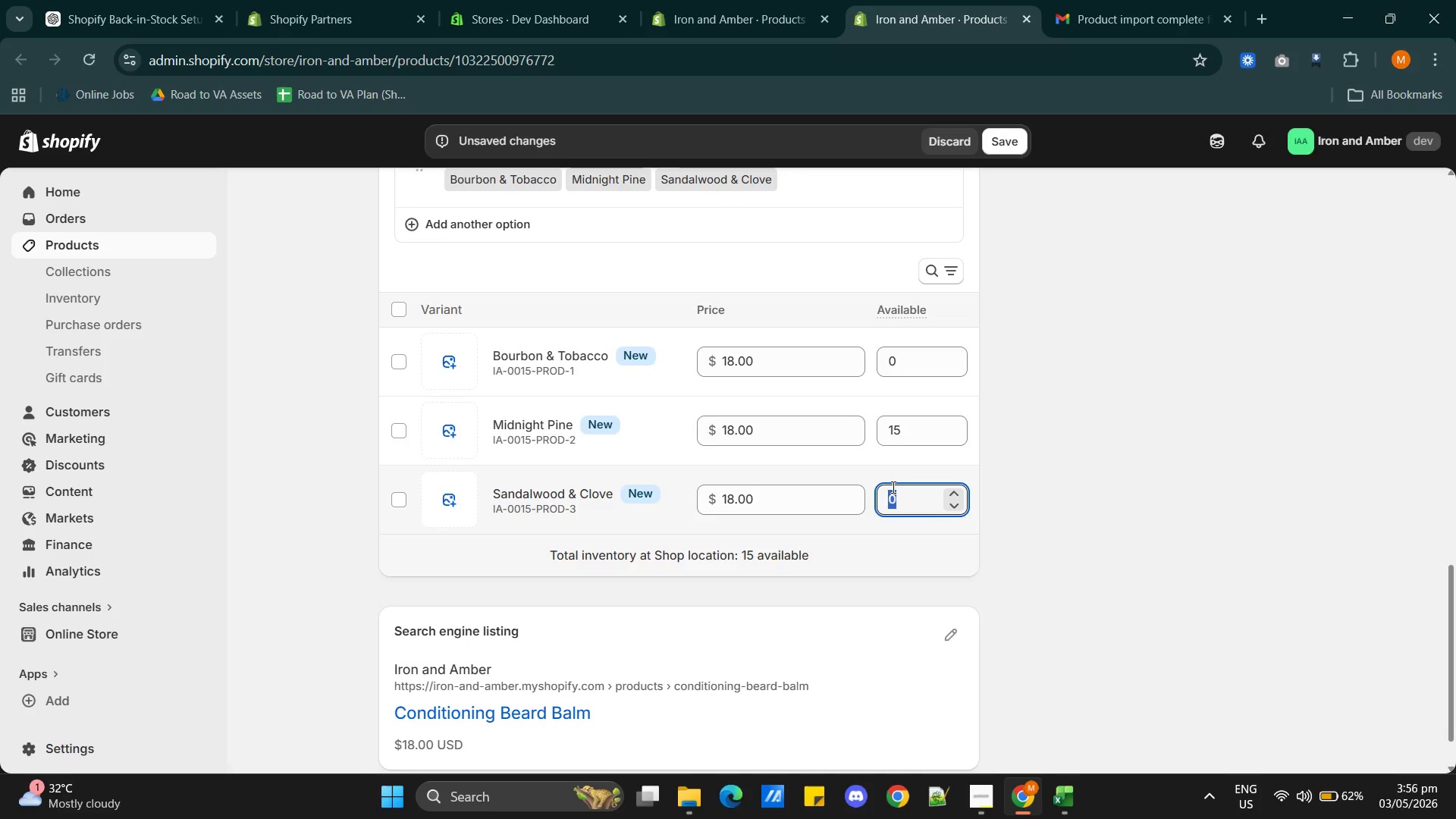 
triple_click([892, 487])
 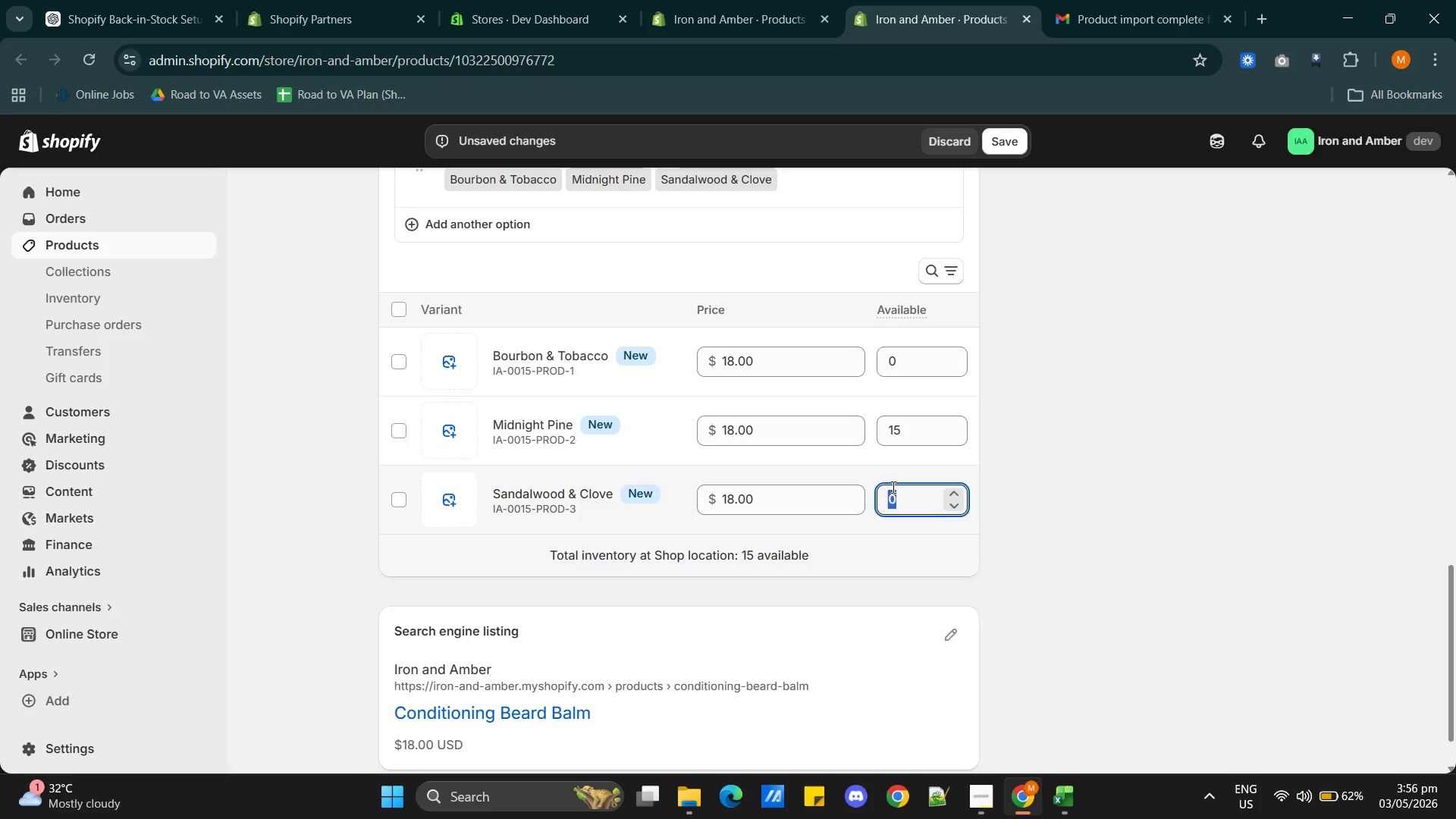 
type(25)
 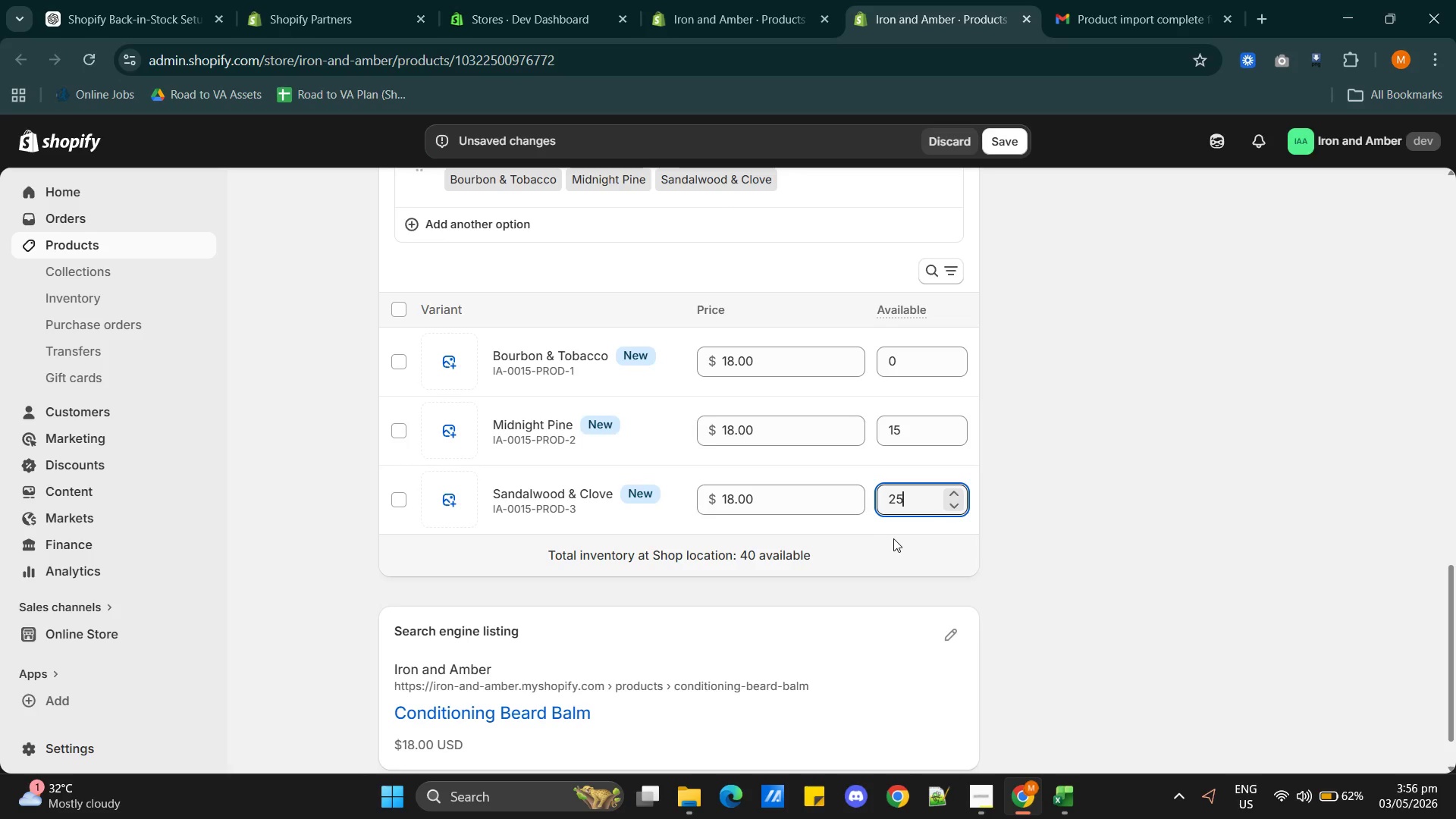 
left_click([895, 540])
 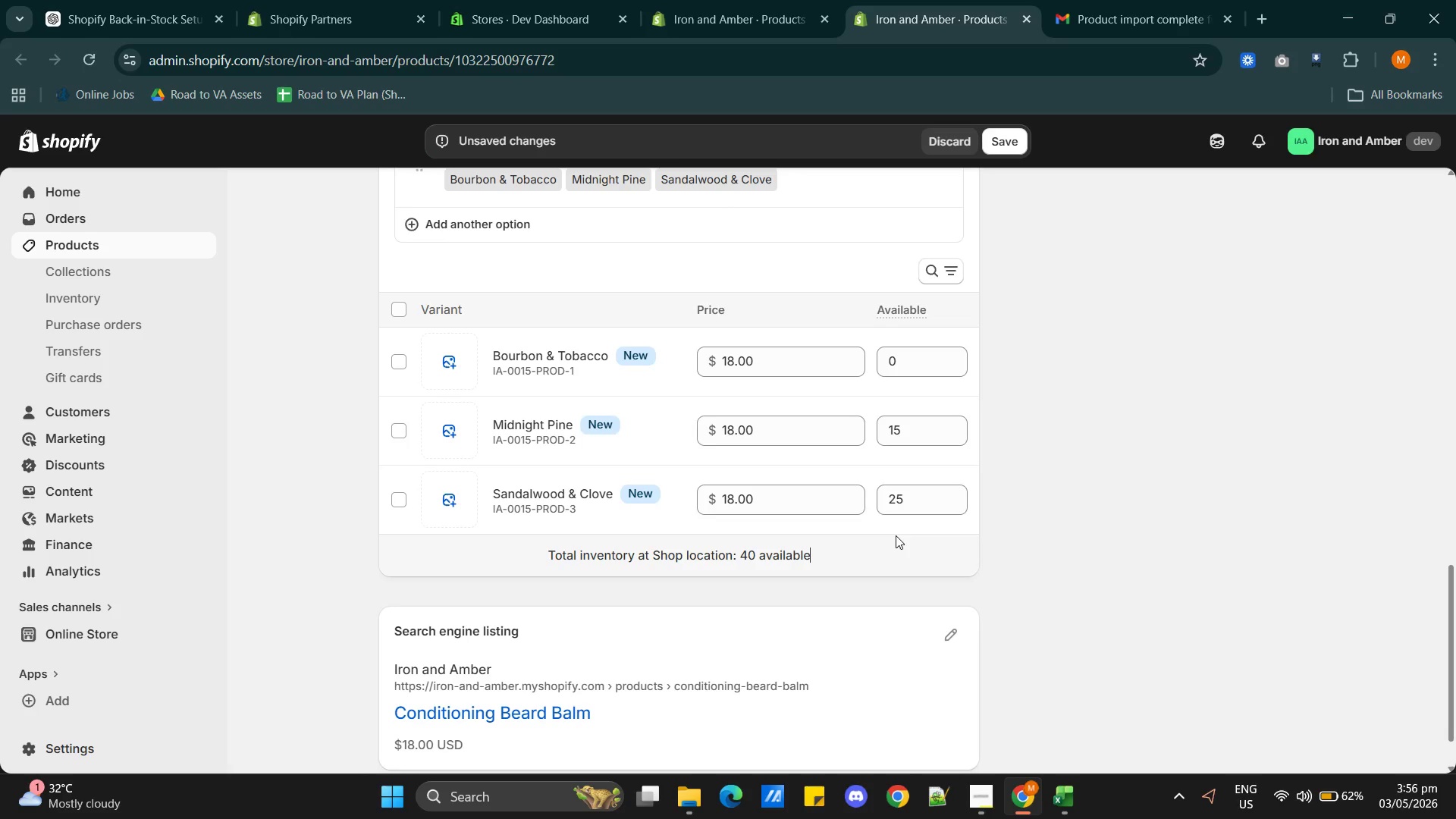 
key(Alt+AltLeft)
 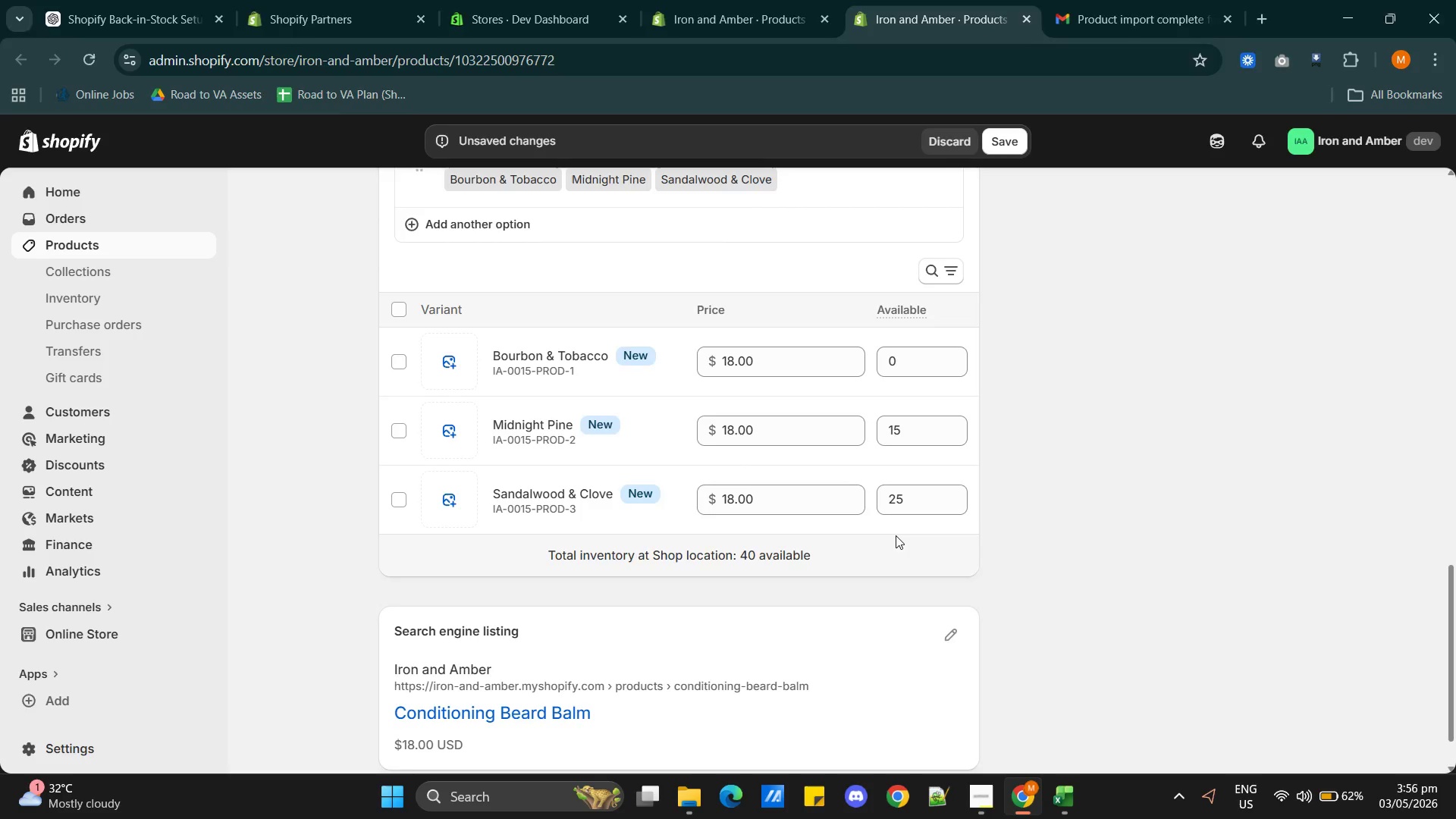 
key(Alt+Tab)
 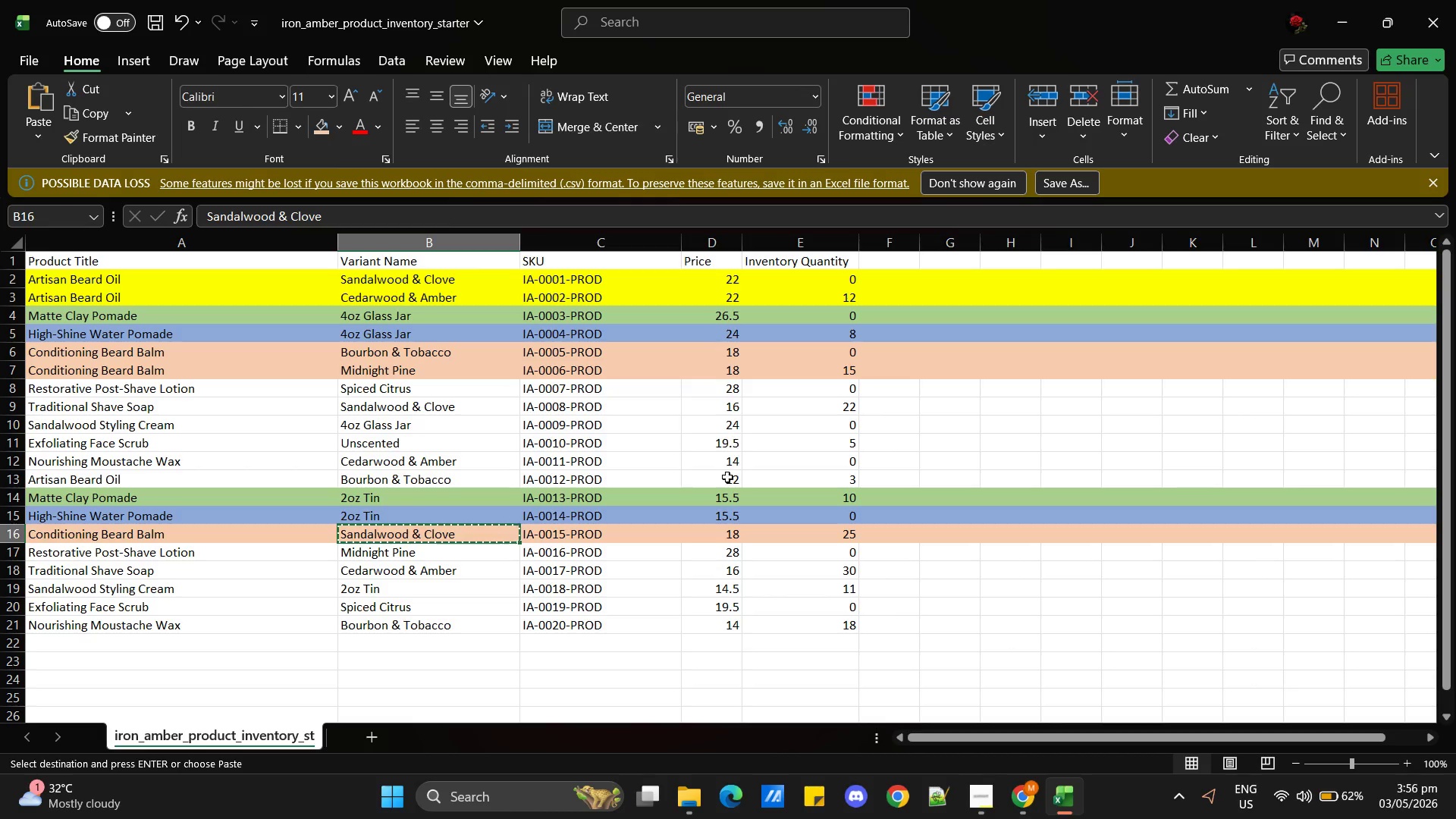 
wait(9.69)
 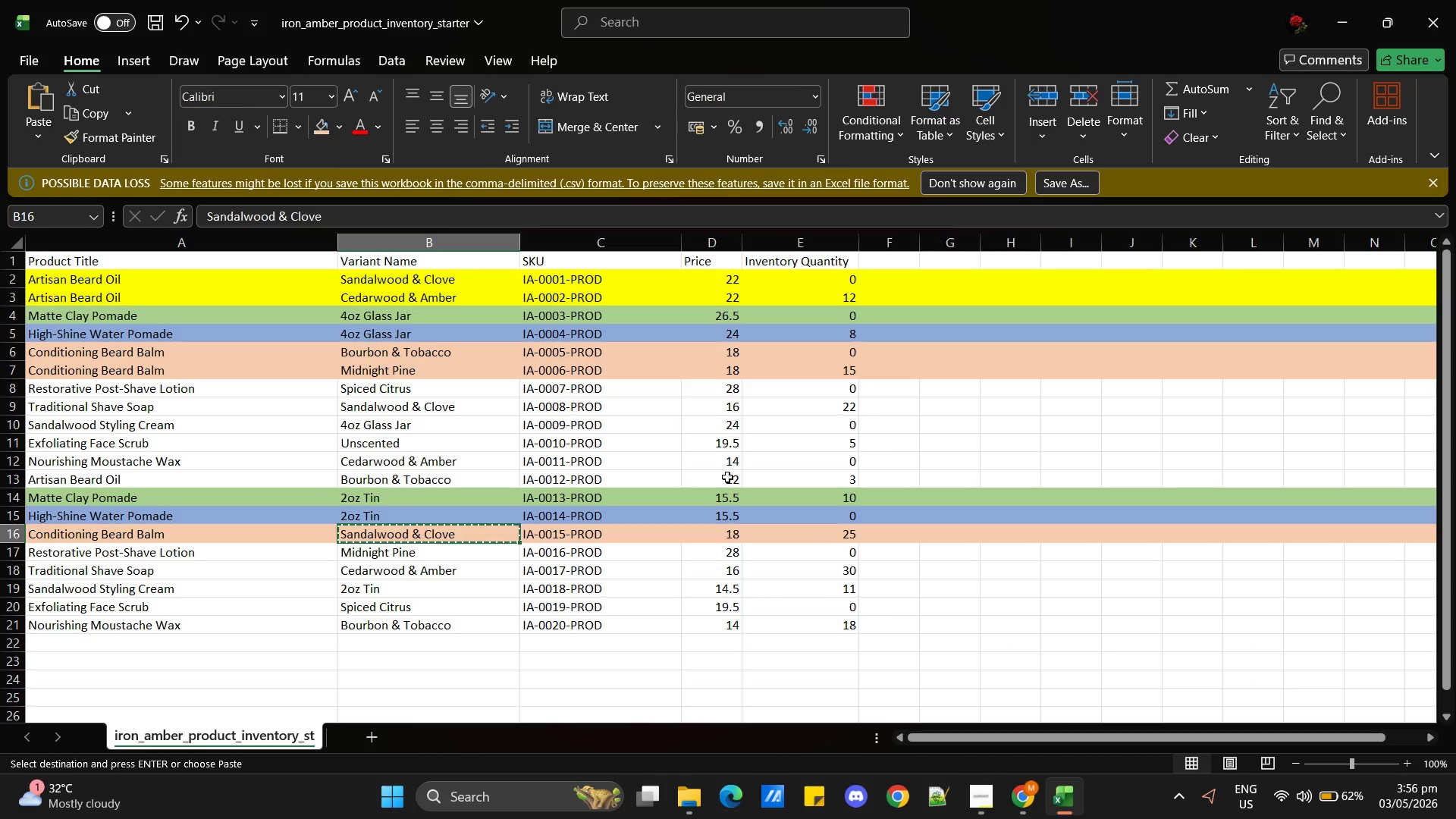 
key(Alt+AltLeft)
 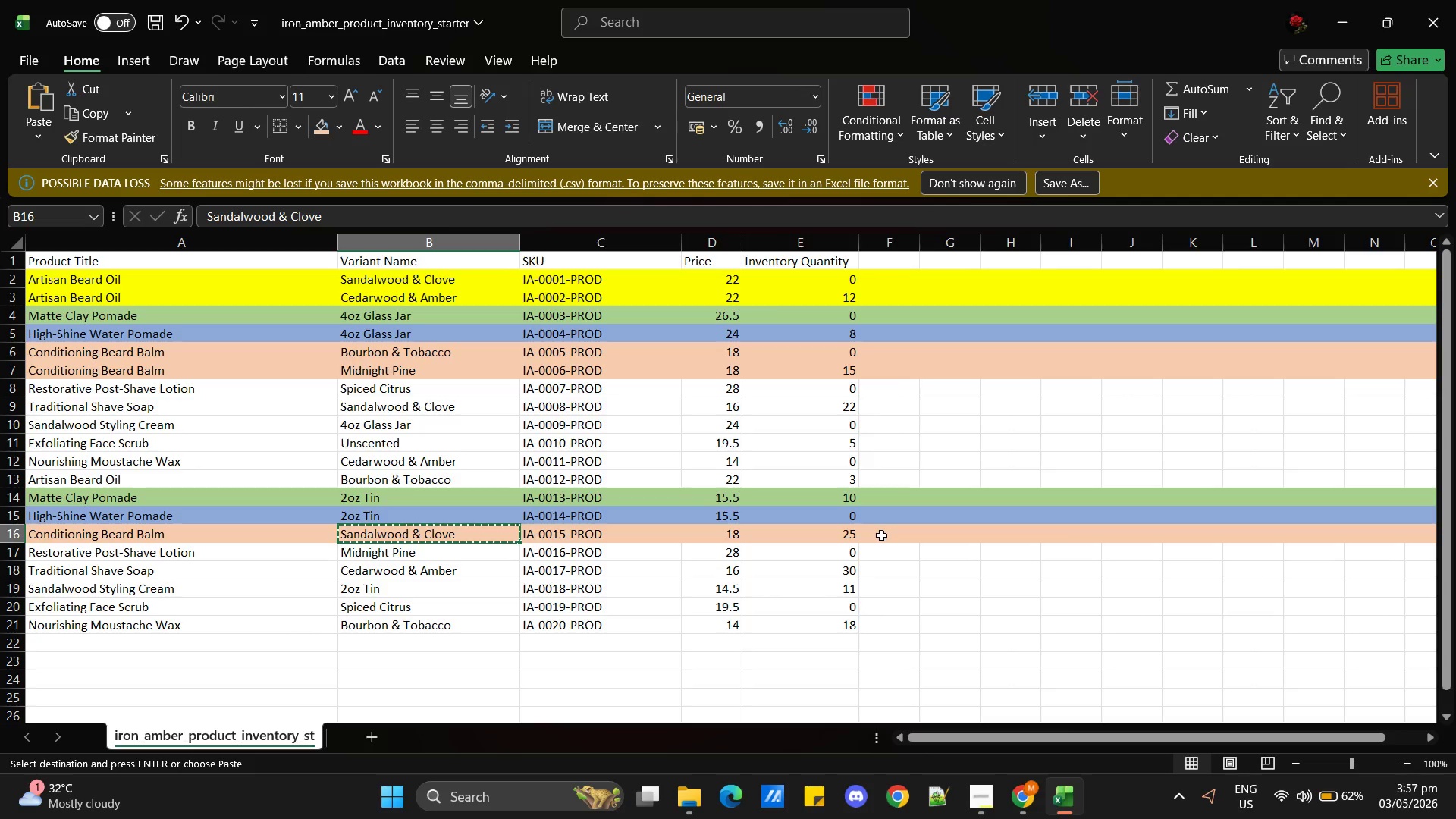 
key(Alt+Tab)
 